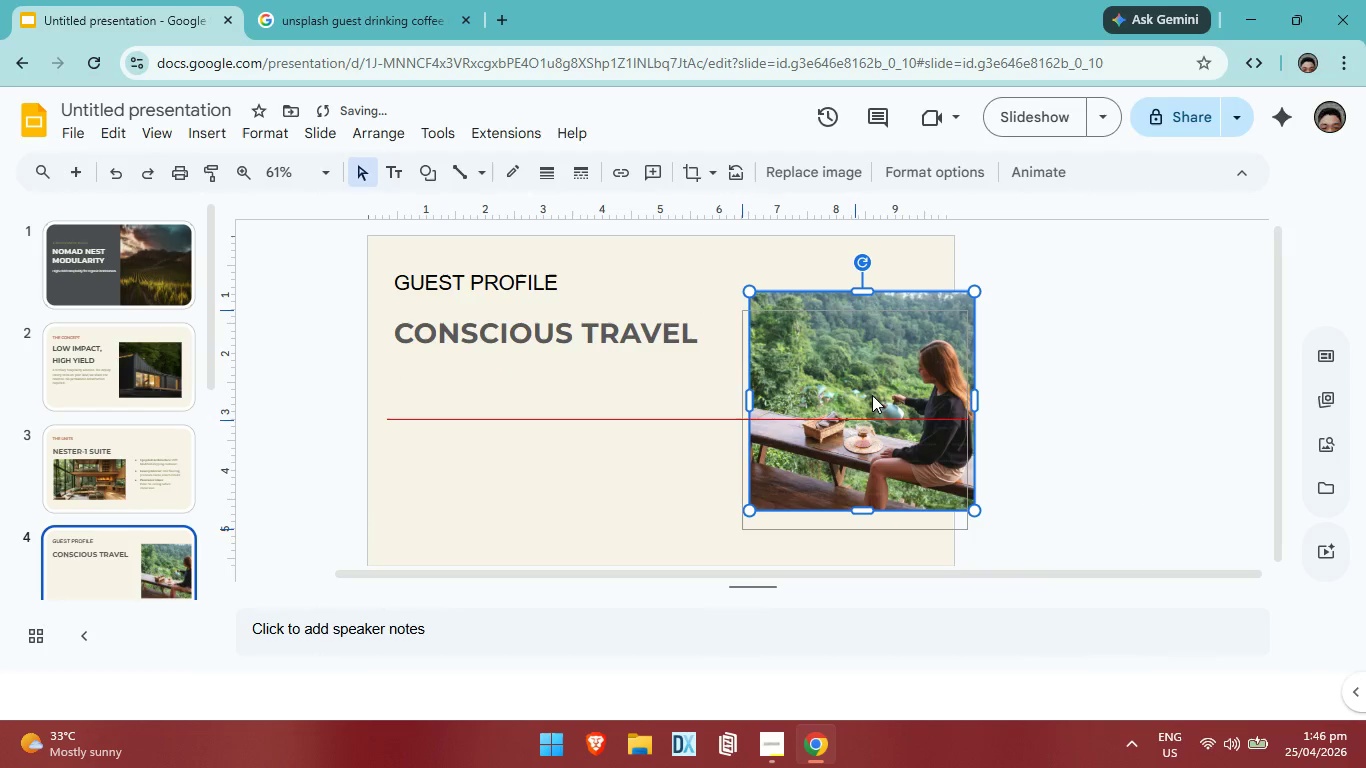 
left_click_drag(start_coordinate=[872, 392], to_coordinate=[835, 444])
 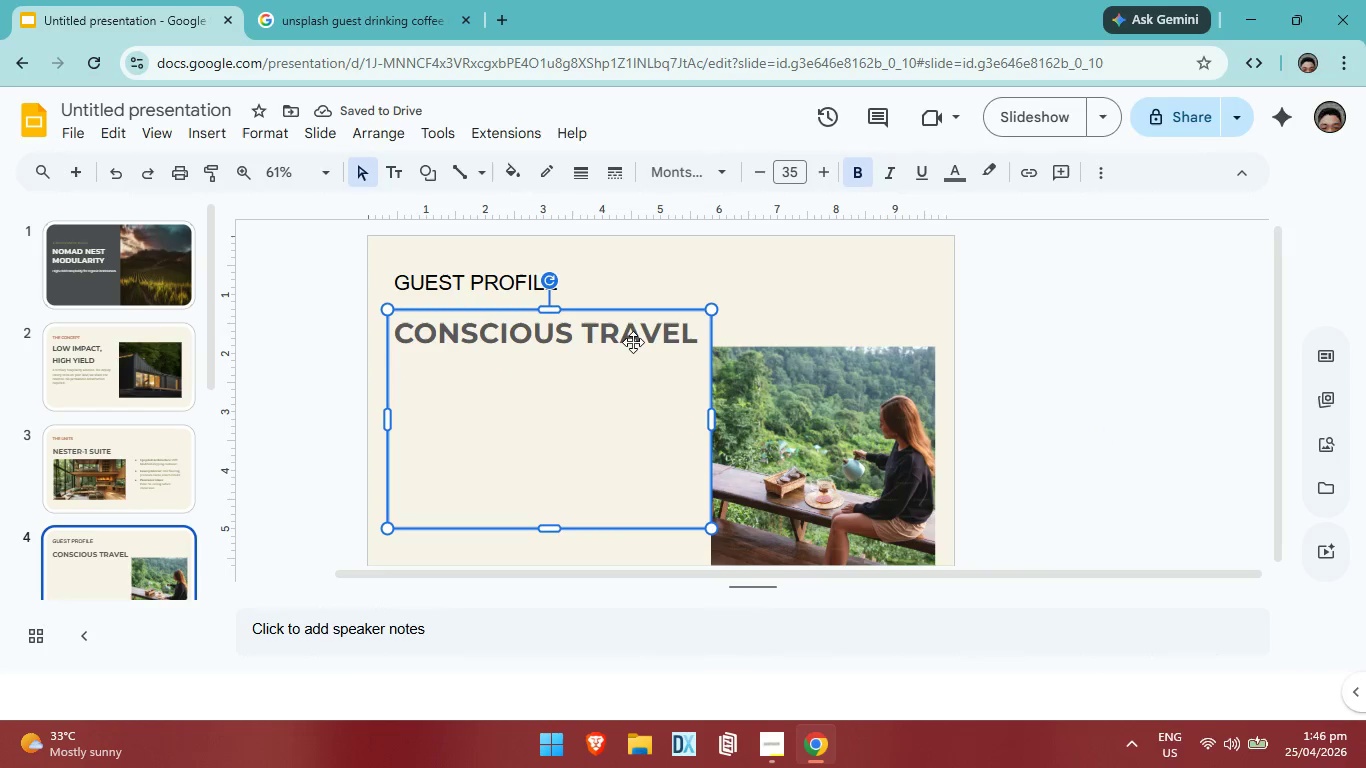 
left_click([631, 313])
 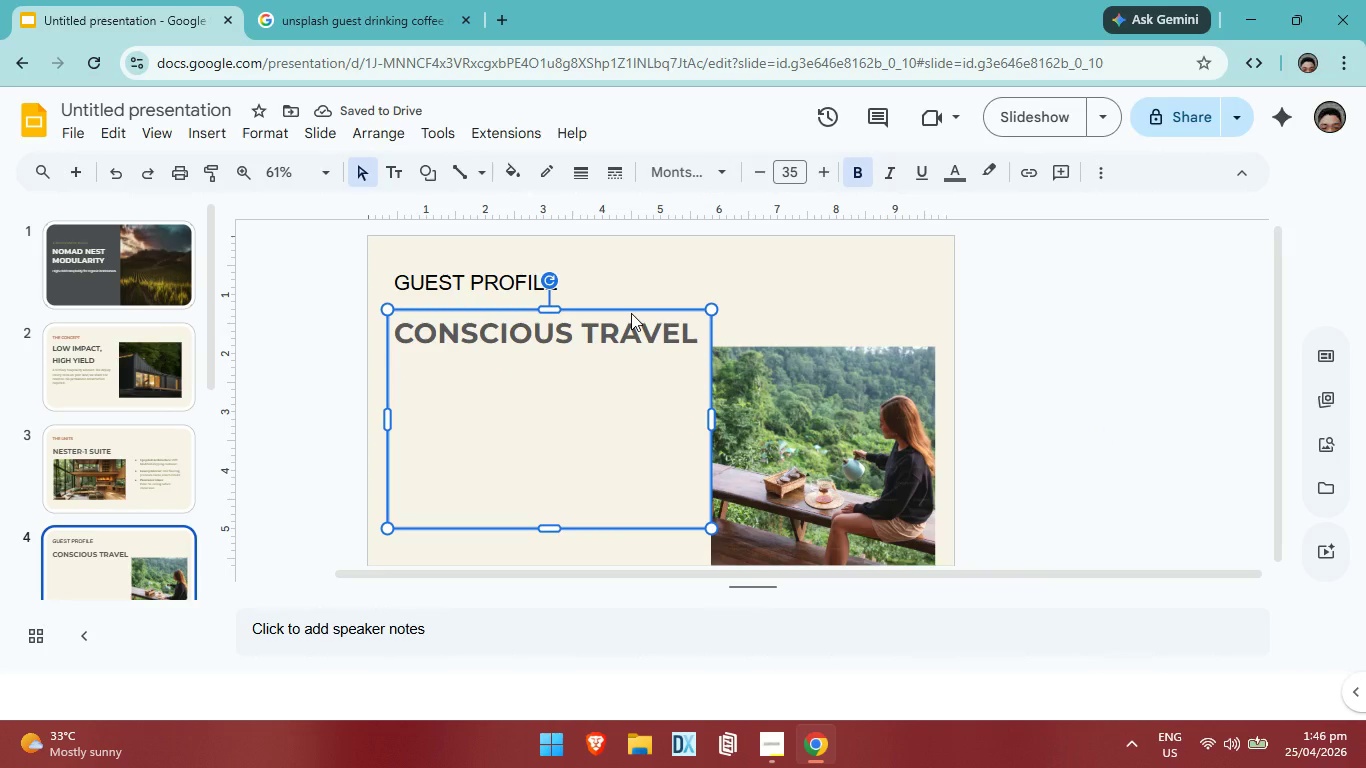 
key(ArrowLeft)
 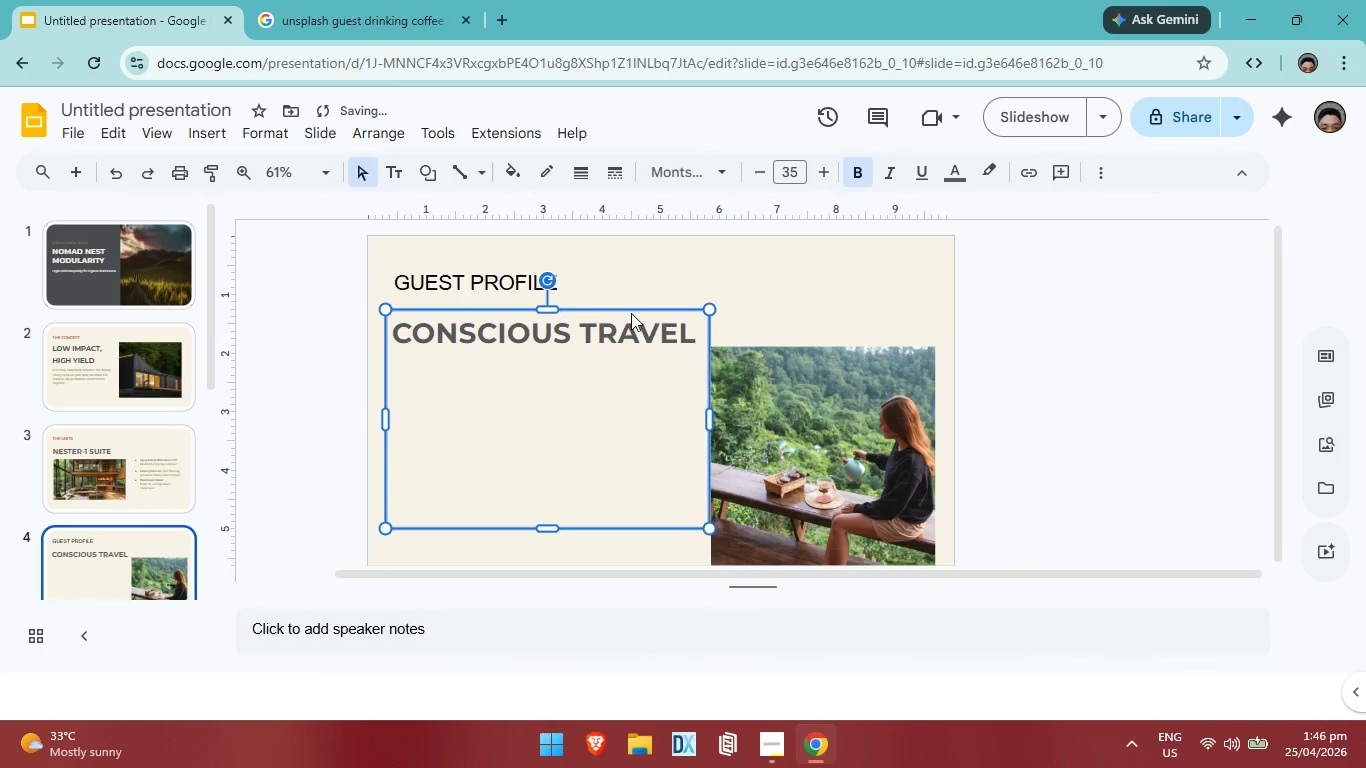 
key(ArrowLeft)
 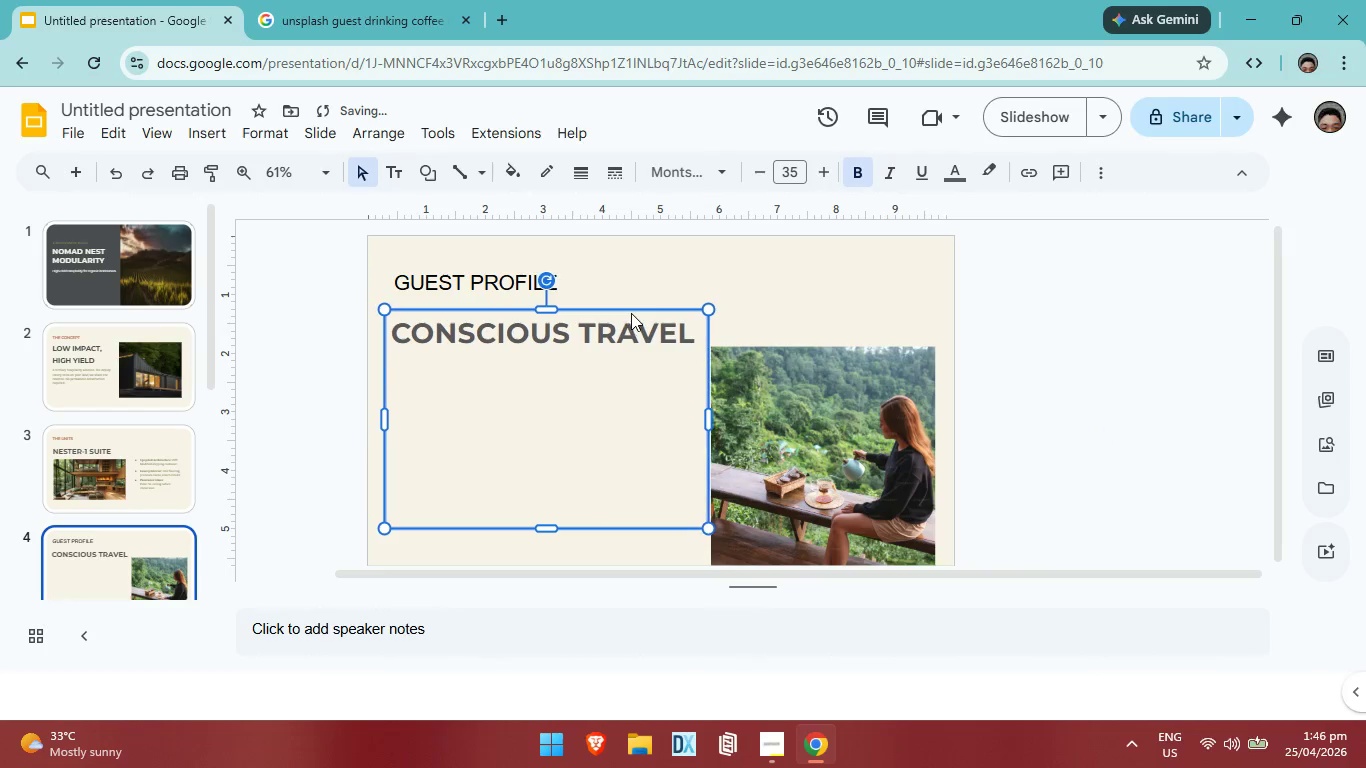 
key(ArrowLeft)
 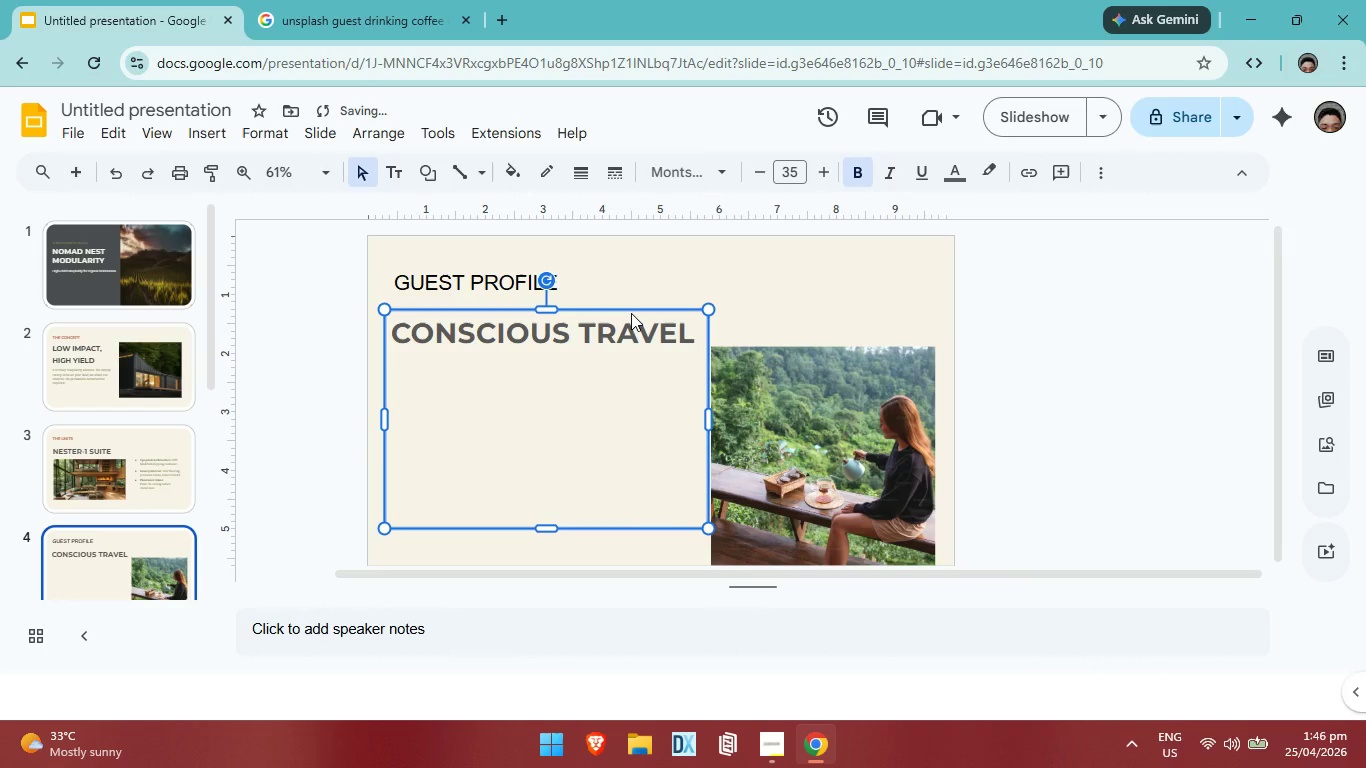 
key(ArrowRight)
 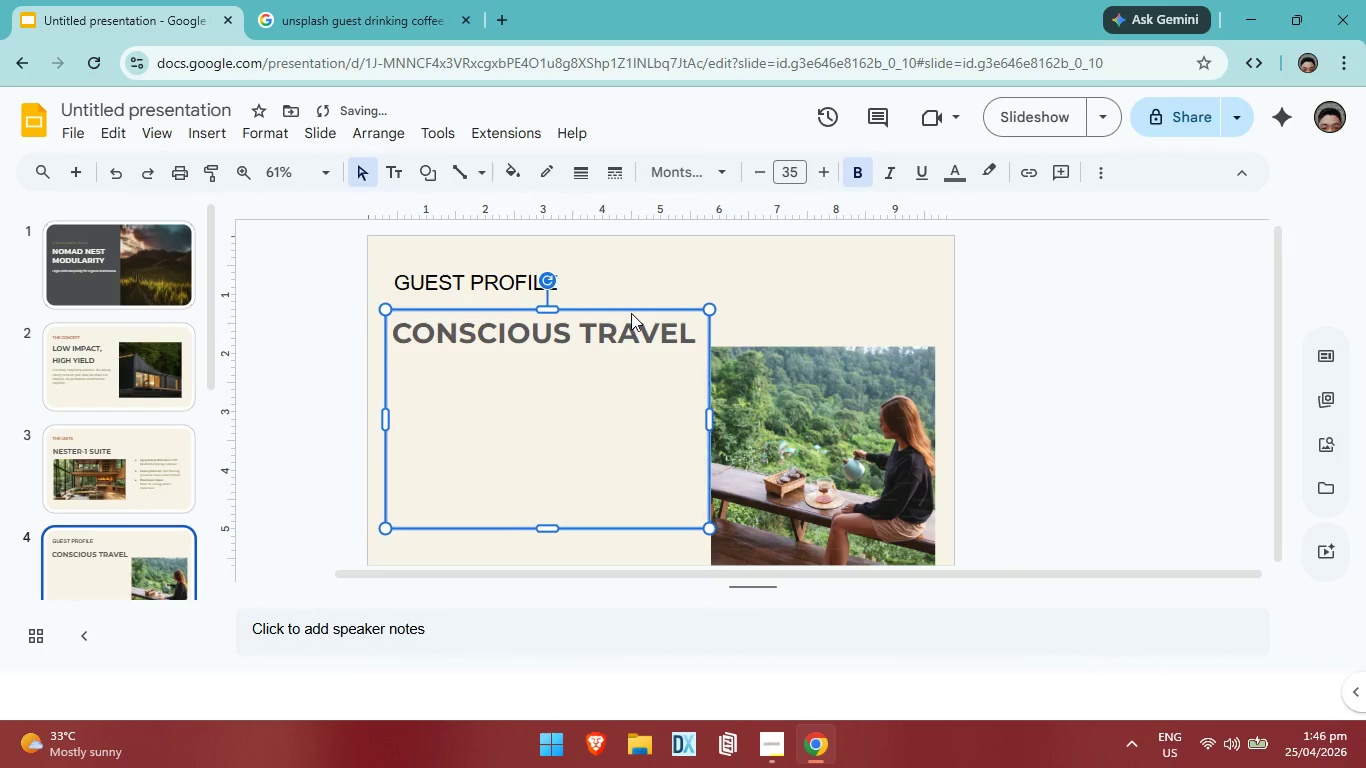 
key(ArrowRight)
 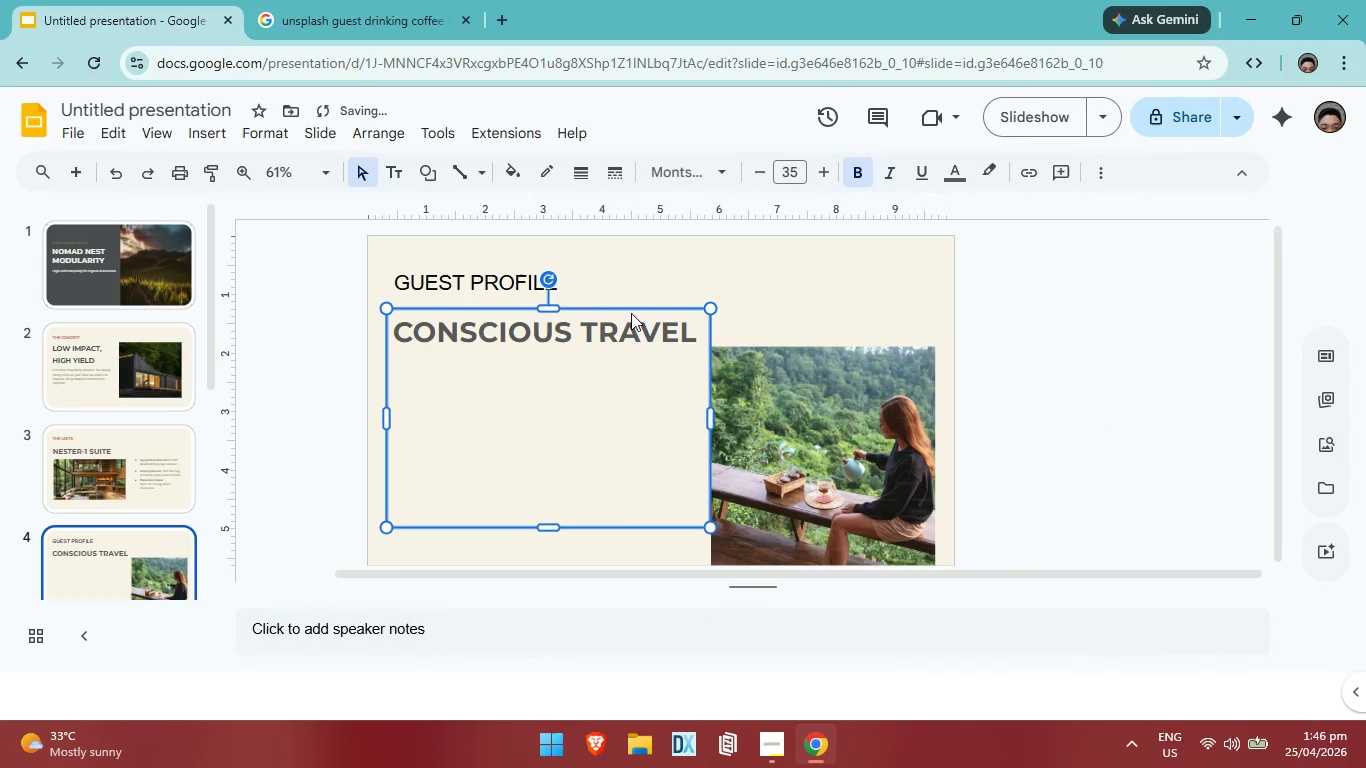 
key(ArrowUp)
 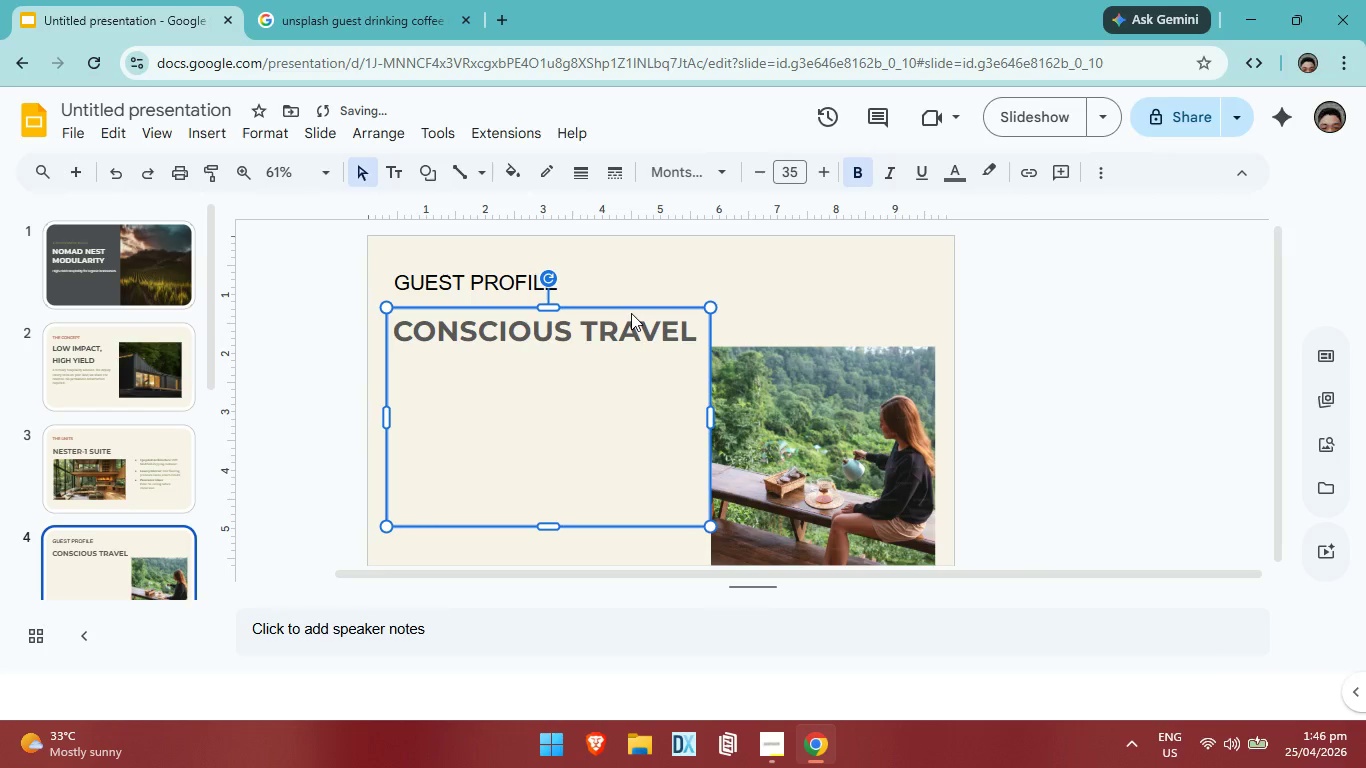 
key(ArrowUp)
 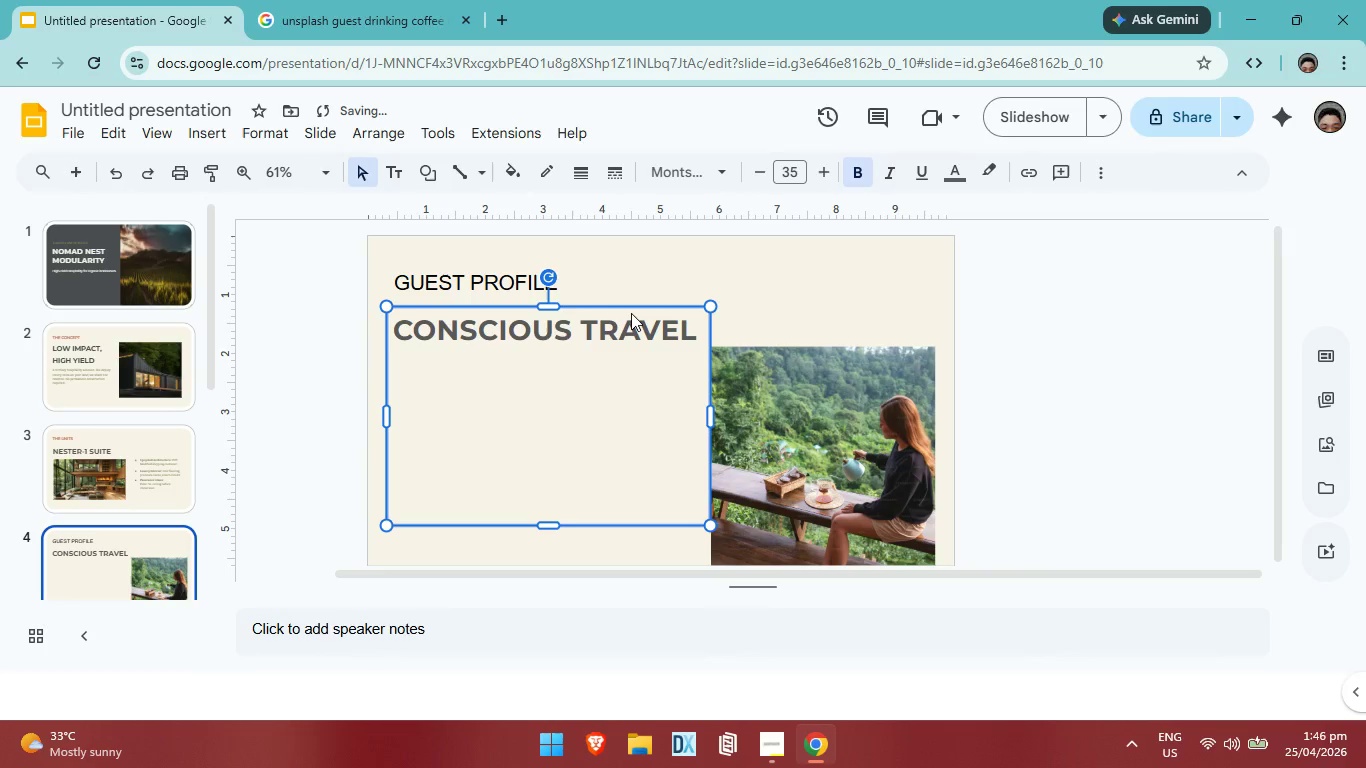 
key(ArrowUp)
 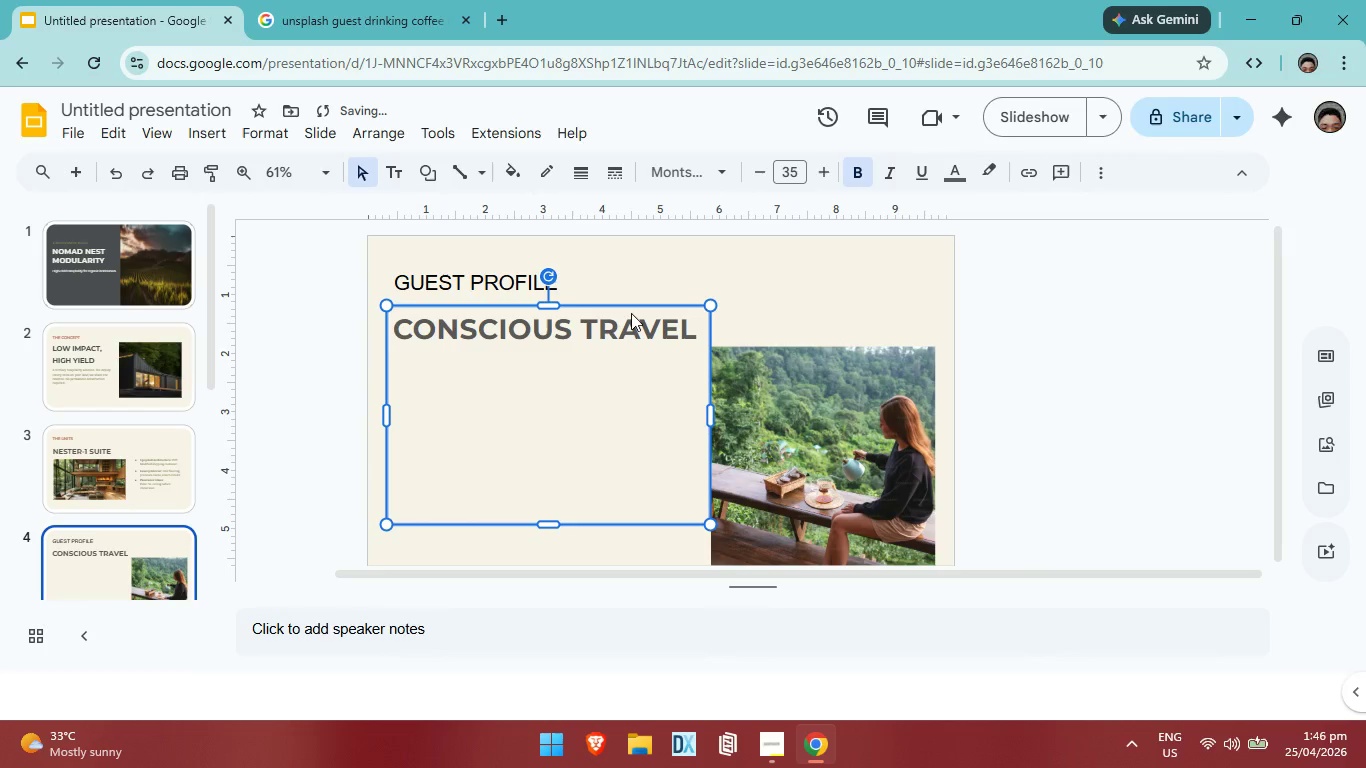 
key(ArrowUp)
 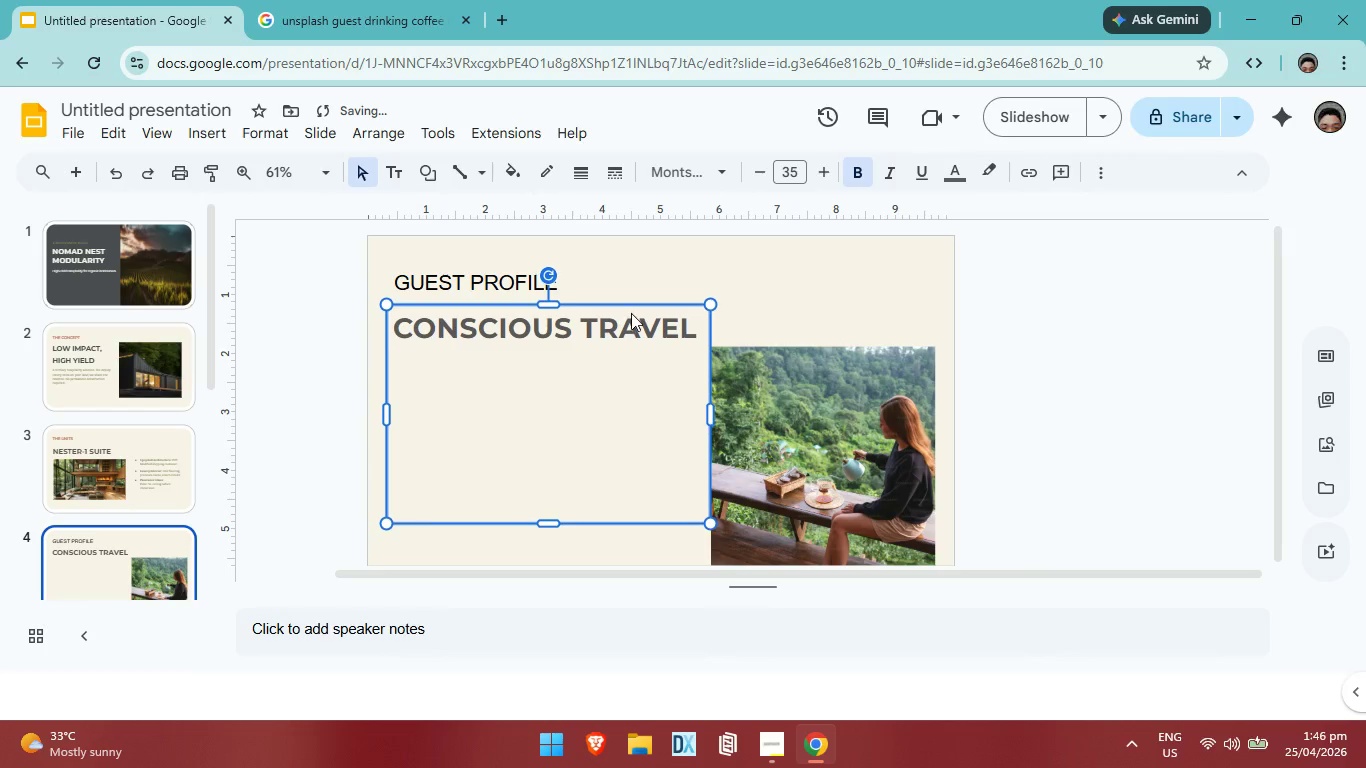 
key(ArrowUp)
 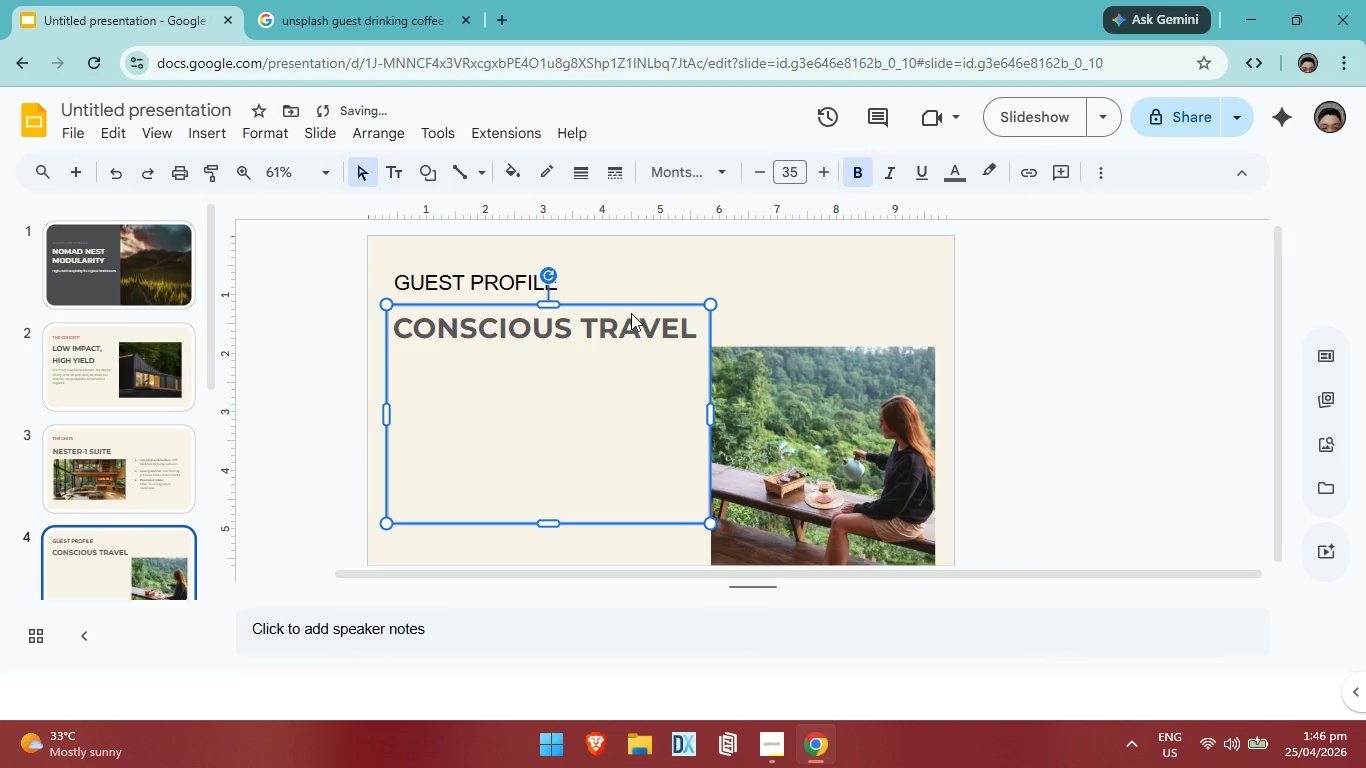 
key(ArrowLeft)
 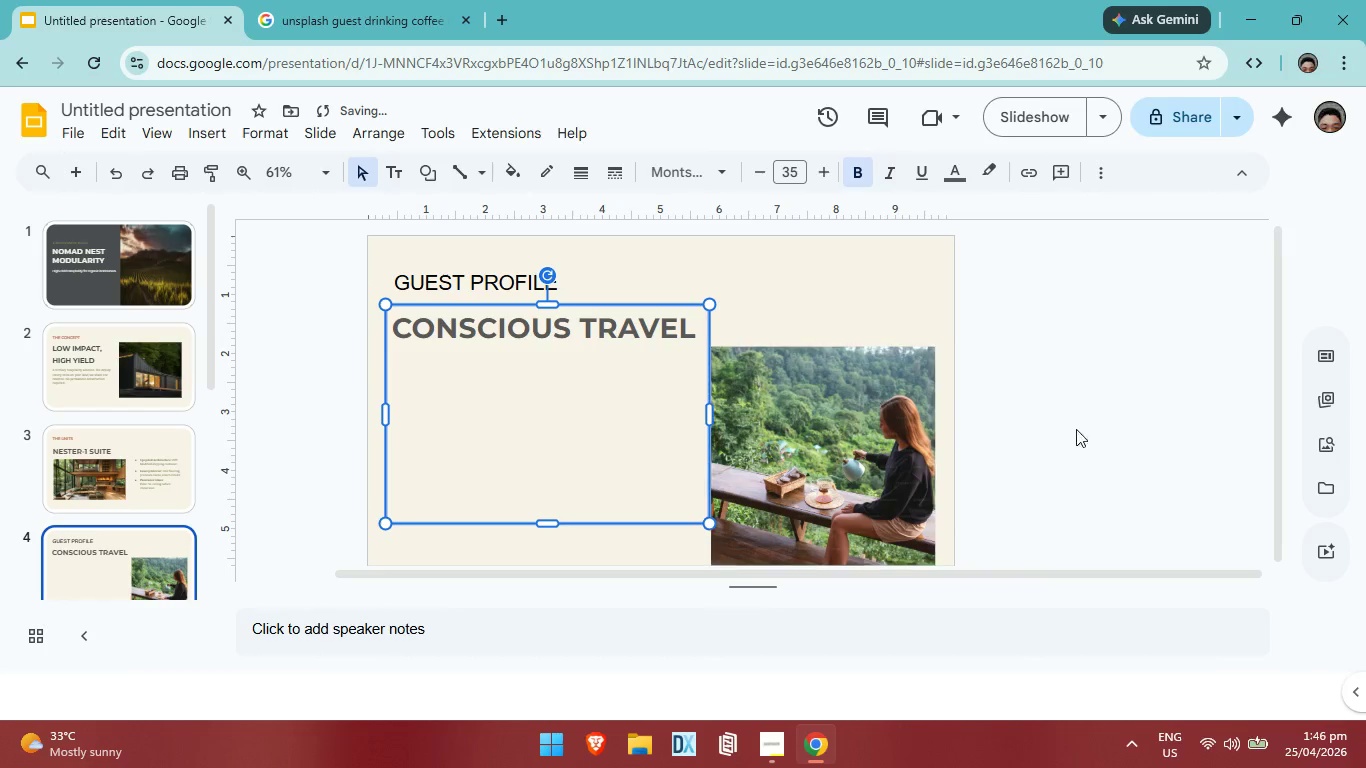 
left_click([1123, 429])
 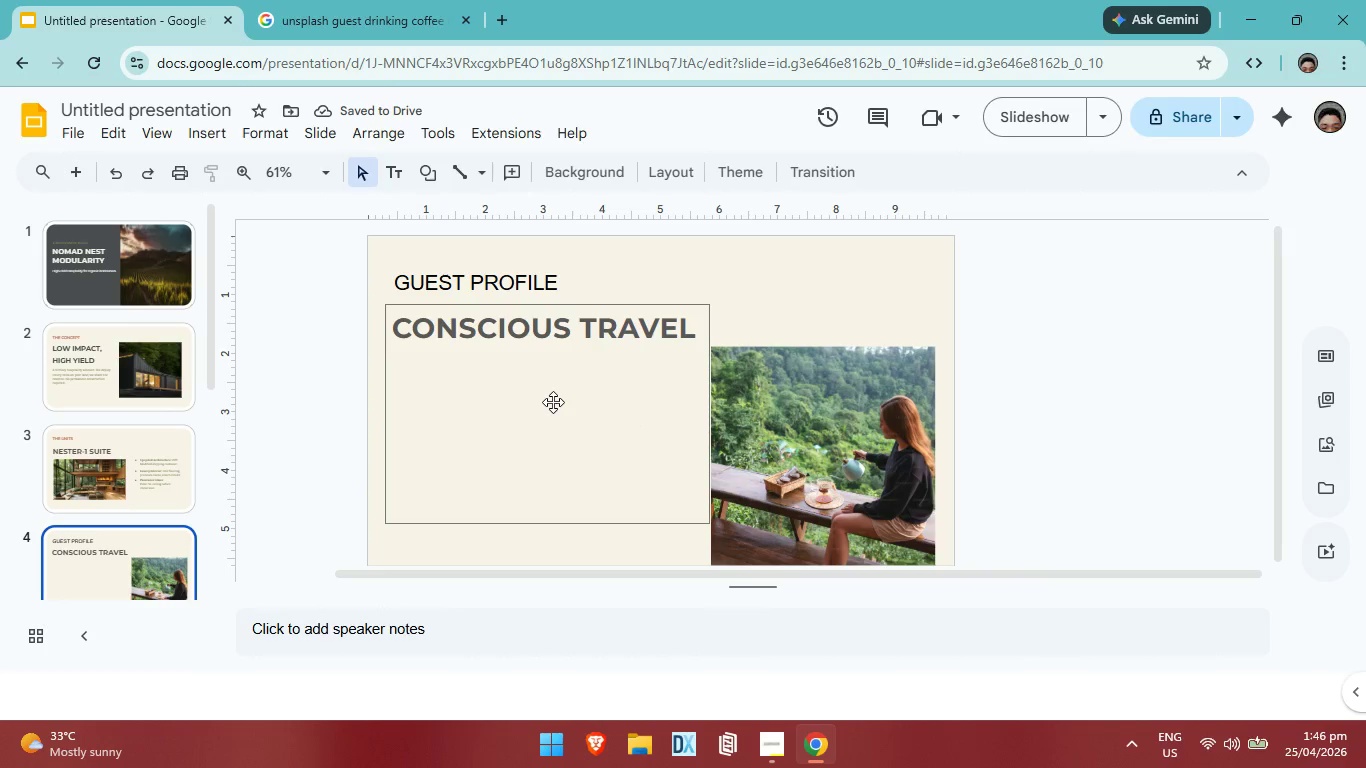 
double_click([453, 386])
 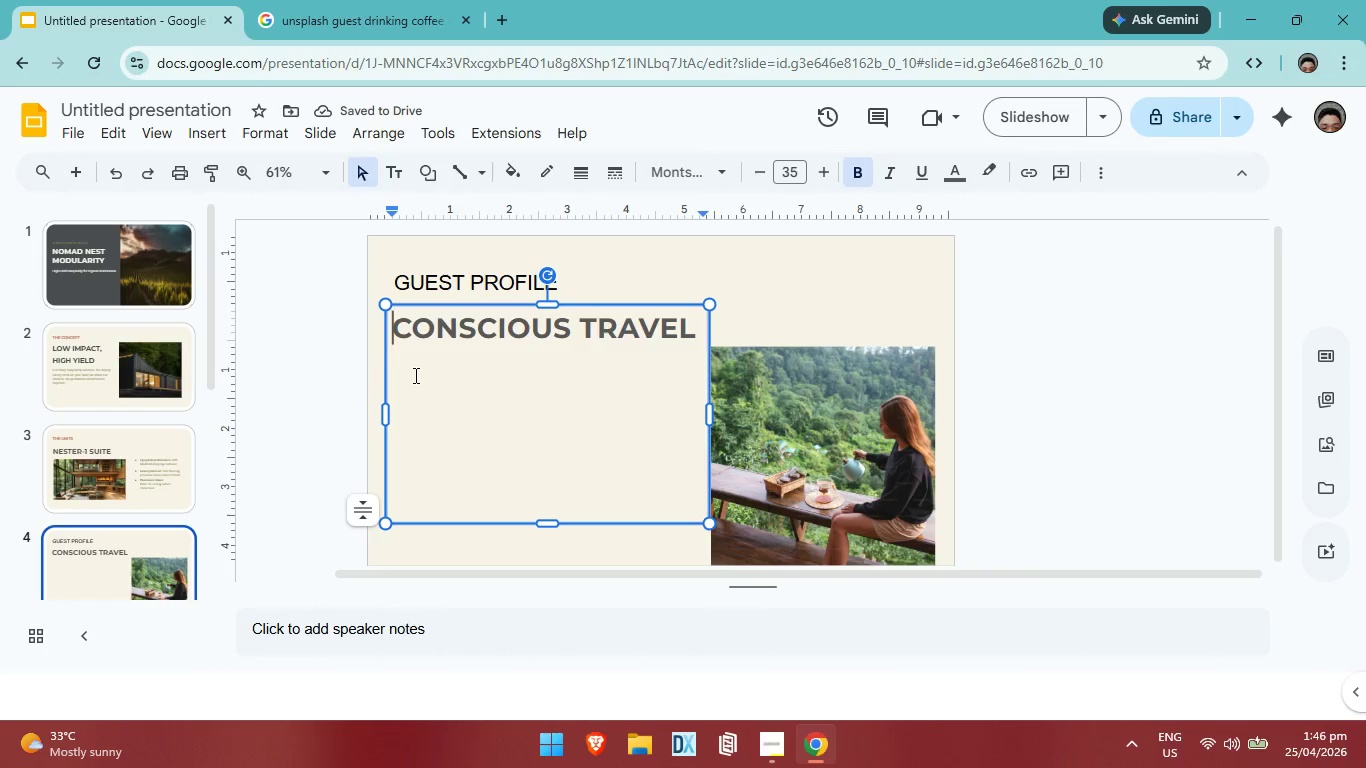 
triple_click([414, 375])
 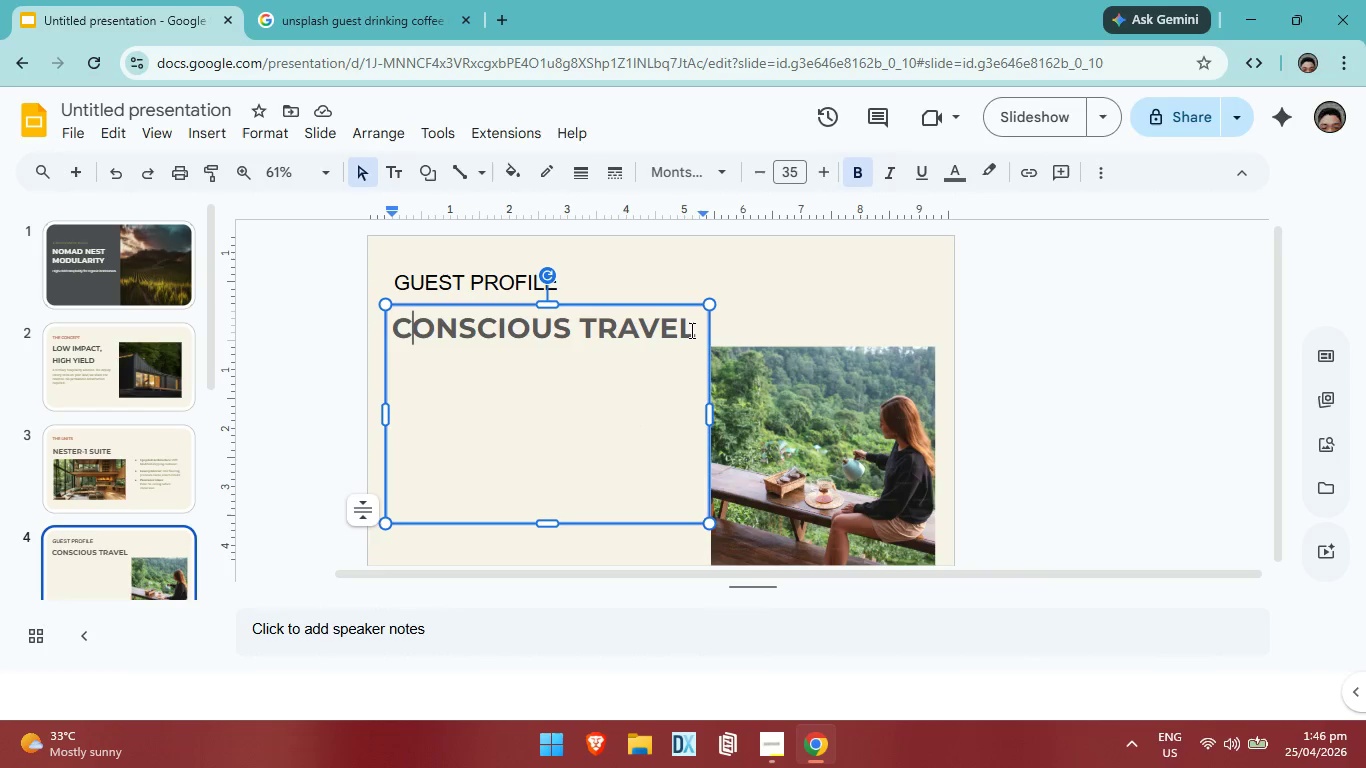 
left_click([687, 330])
 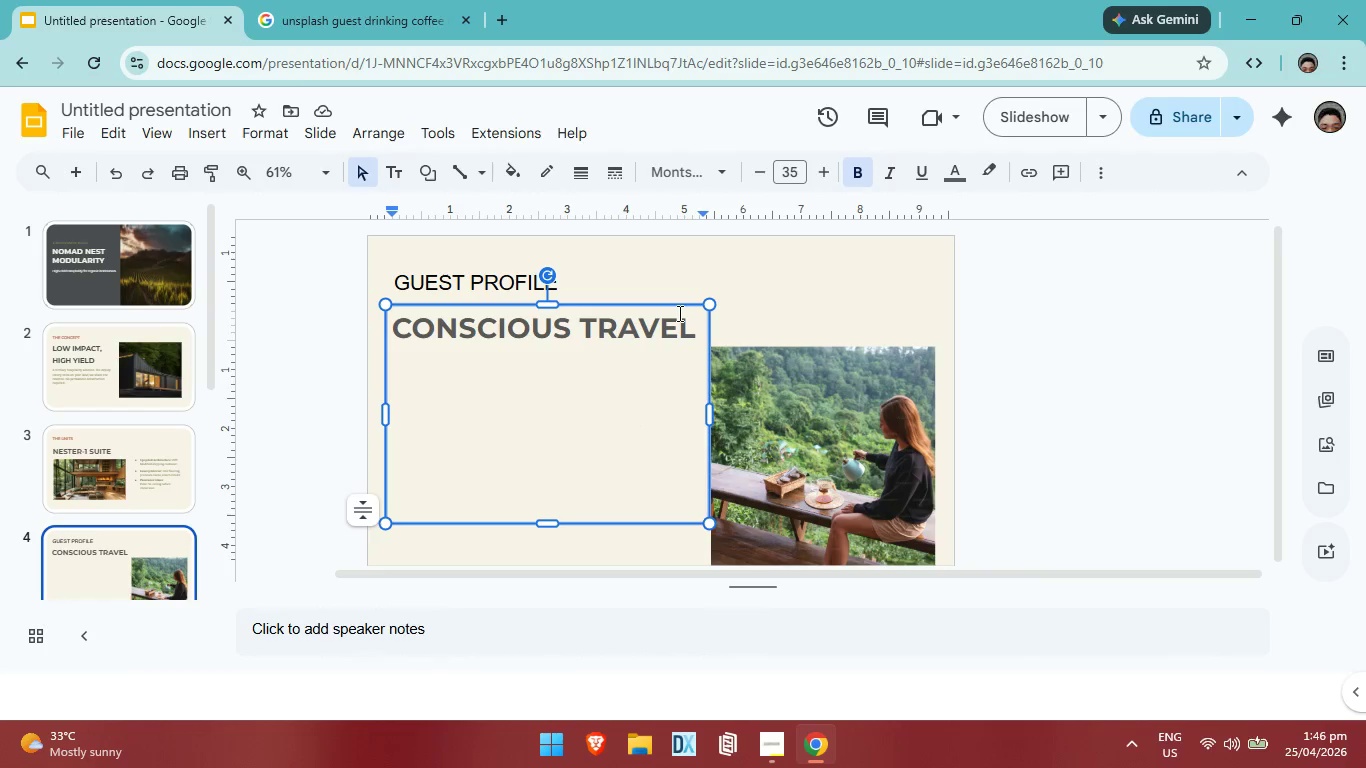 
key(Enter)
 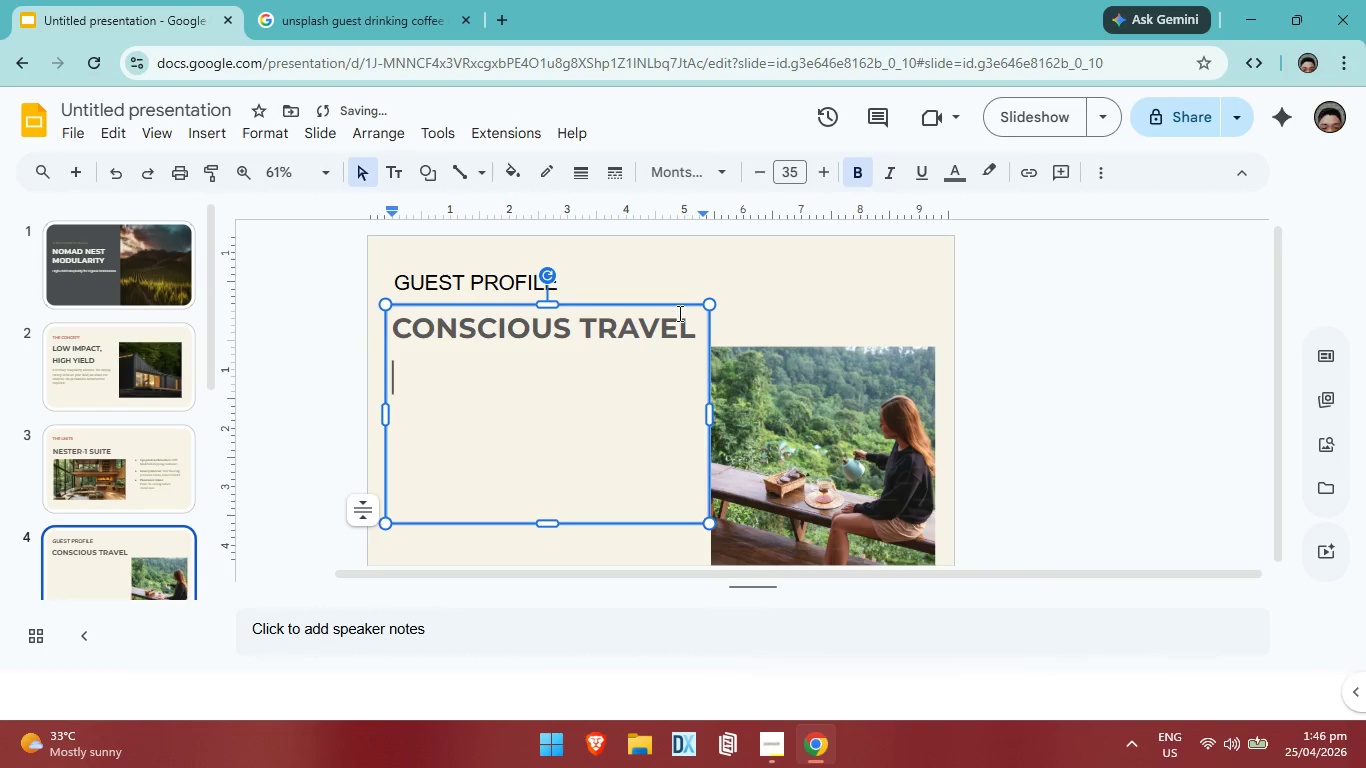 
key(CapsLock)
 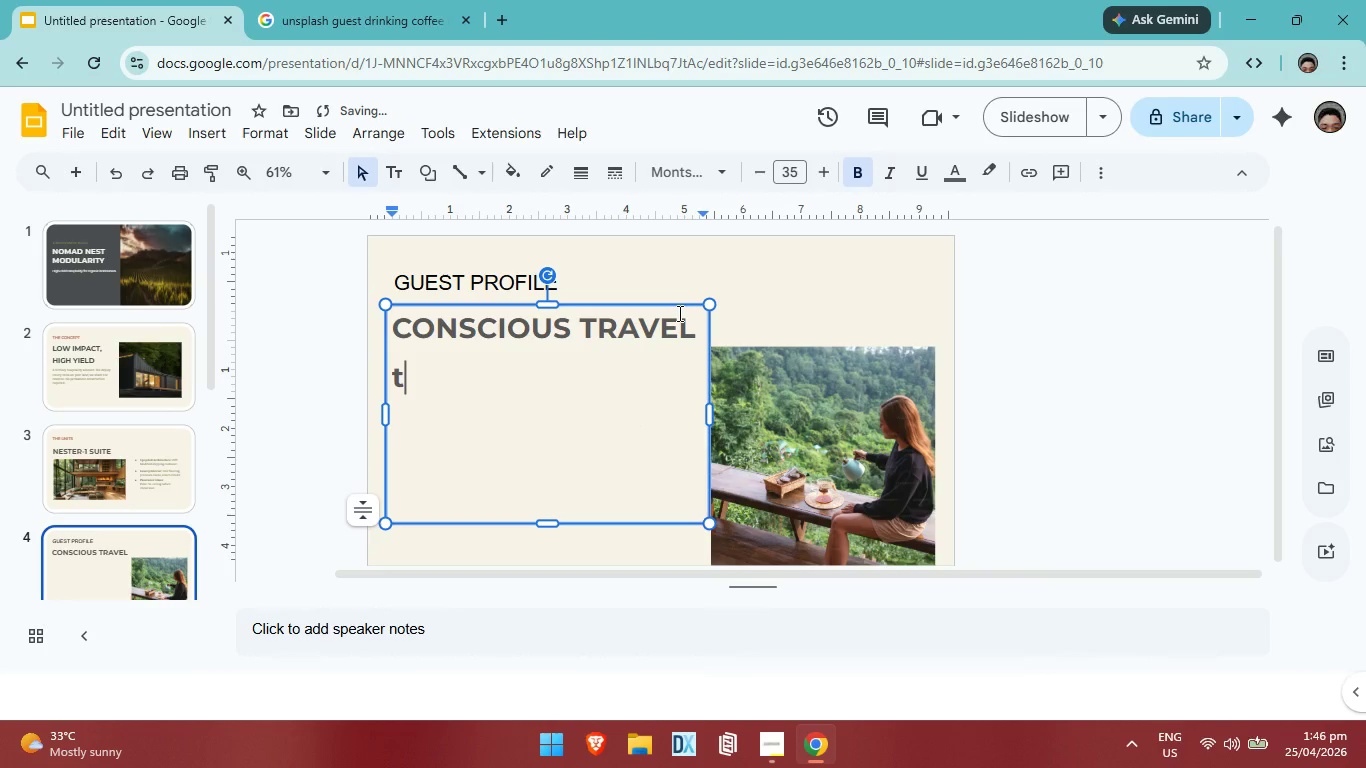 
key(T)
 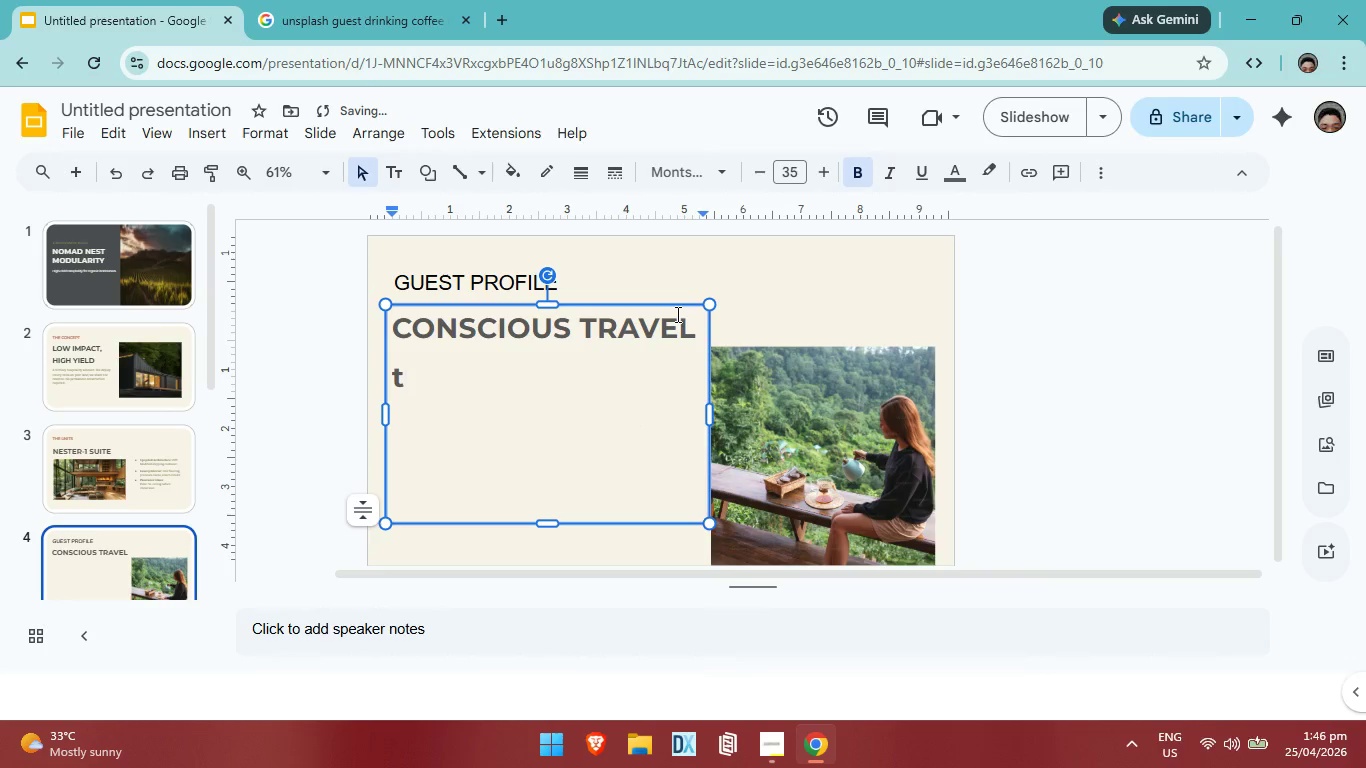 
key(Backspace)
 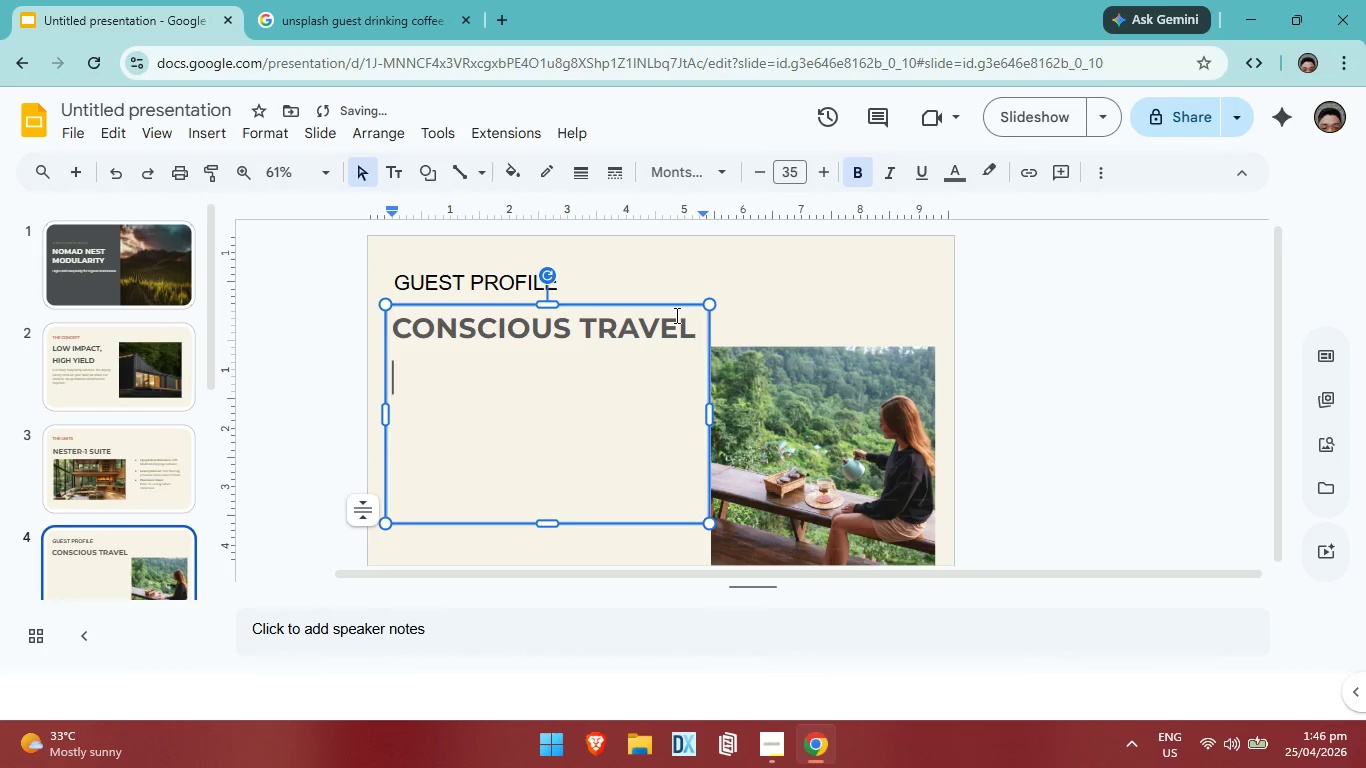 
key(Enter)
 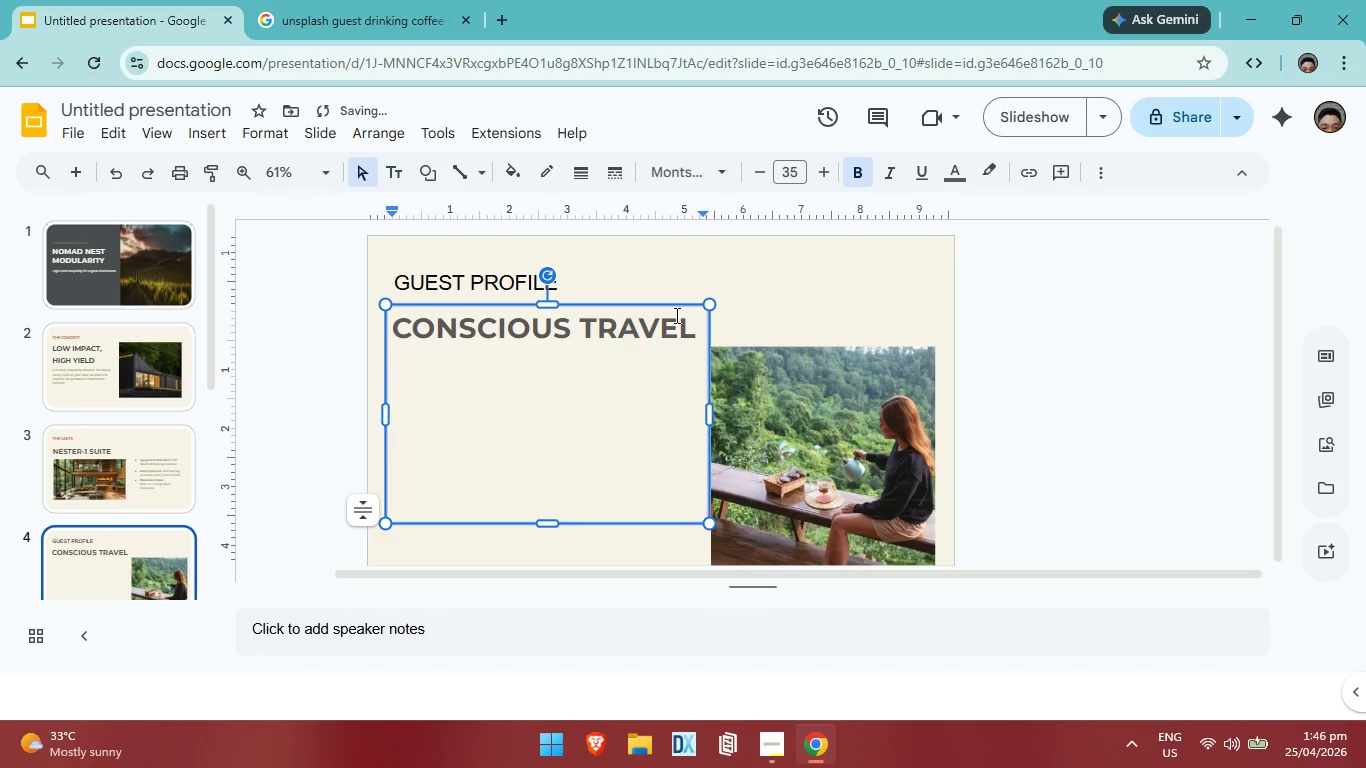 
key(Backspace)
type(Targeting "SLOW)
key(Backspace)
key(Backspace)
key(Backspace)
key(Backspace)
type(slow)
key(Backspace)
key(Backspace)
key(Backspace)
key(Backspace)
type(Slow Travel" ENTH)
key(Backspace)
key(Backspace)
key(Backspace)
key(Backspace)
type(EN)
key(Backspace)
key(Backspace)
type(enthusiasts; H)
key(Backspace)
type(Gen Z %)
key(Backspace)
type(& m)
key(Backspace)
type(Millennial prod)
key(Backspace)
type(fessionals seeking unplugged, hih)
key(Backspace)
type(gh-ae)
key(Backspace)
key(Backspace)
type(eas)
key(Backspace)
key(Backspace)
type(a)
key(Backspace)
key(Backspace)
type(aethetic rura;)
key(Backspace)
type(l retreats. )
 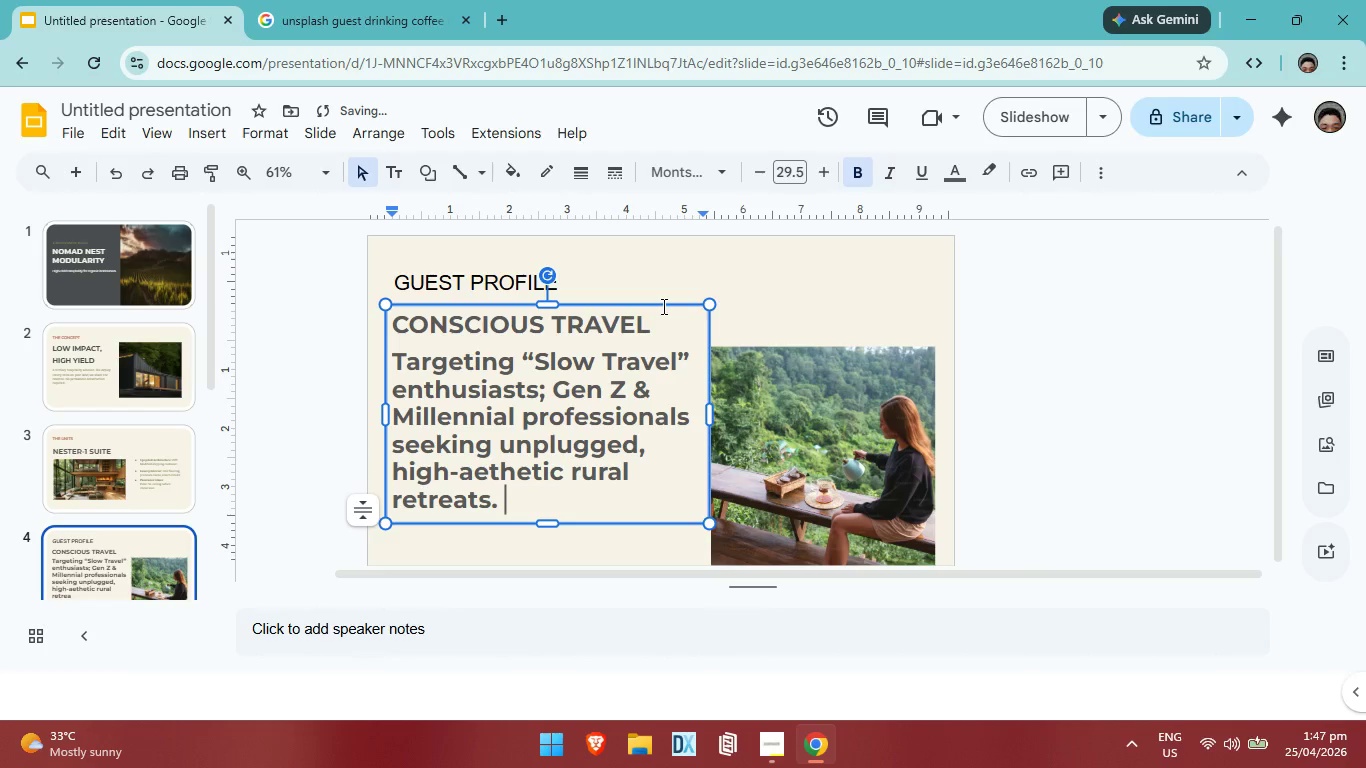 
left_click_drag(start_coordinate=[394, 352], to_coordinate=[504, 520])
 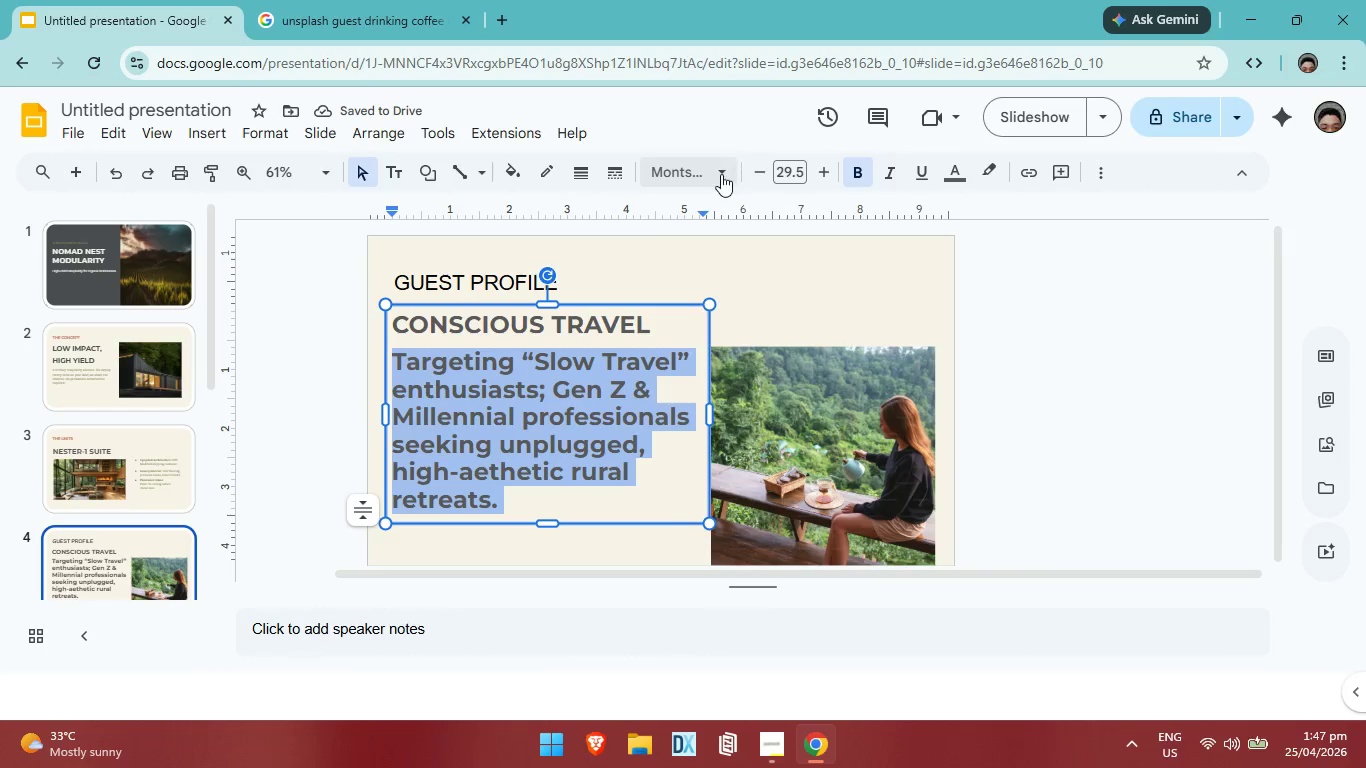 
left_click([721, 174])
 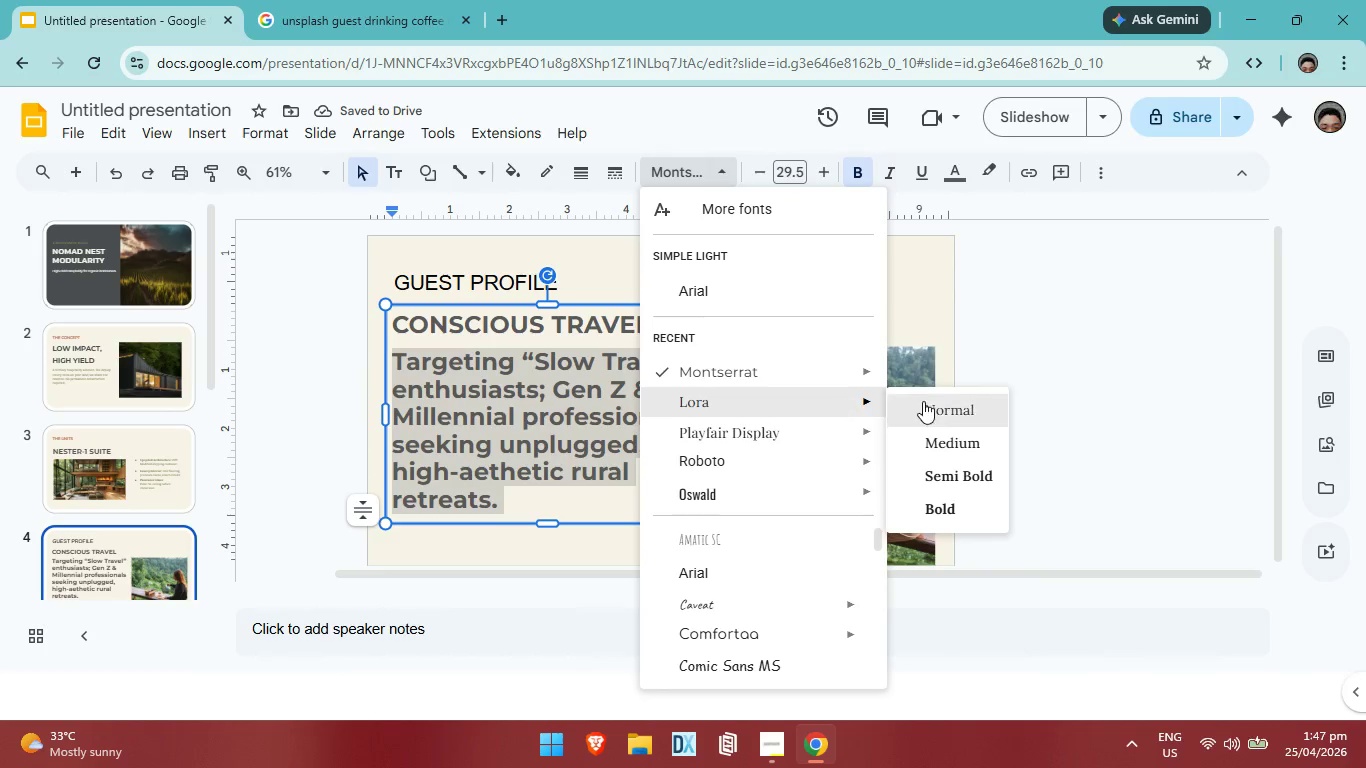 
left_click([953, 403])
 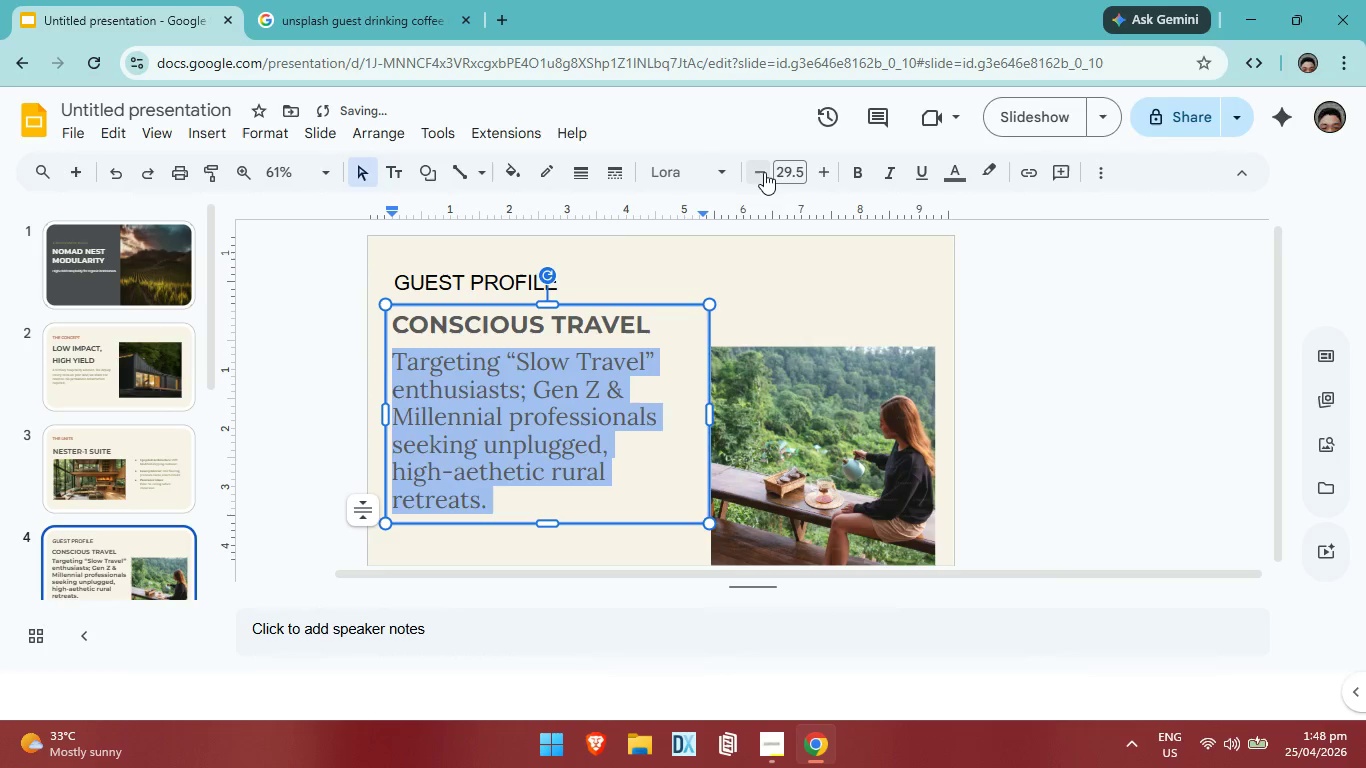 
double_click([764, 172])
 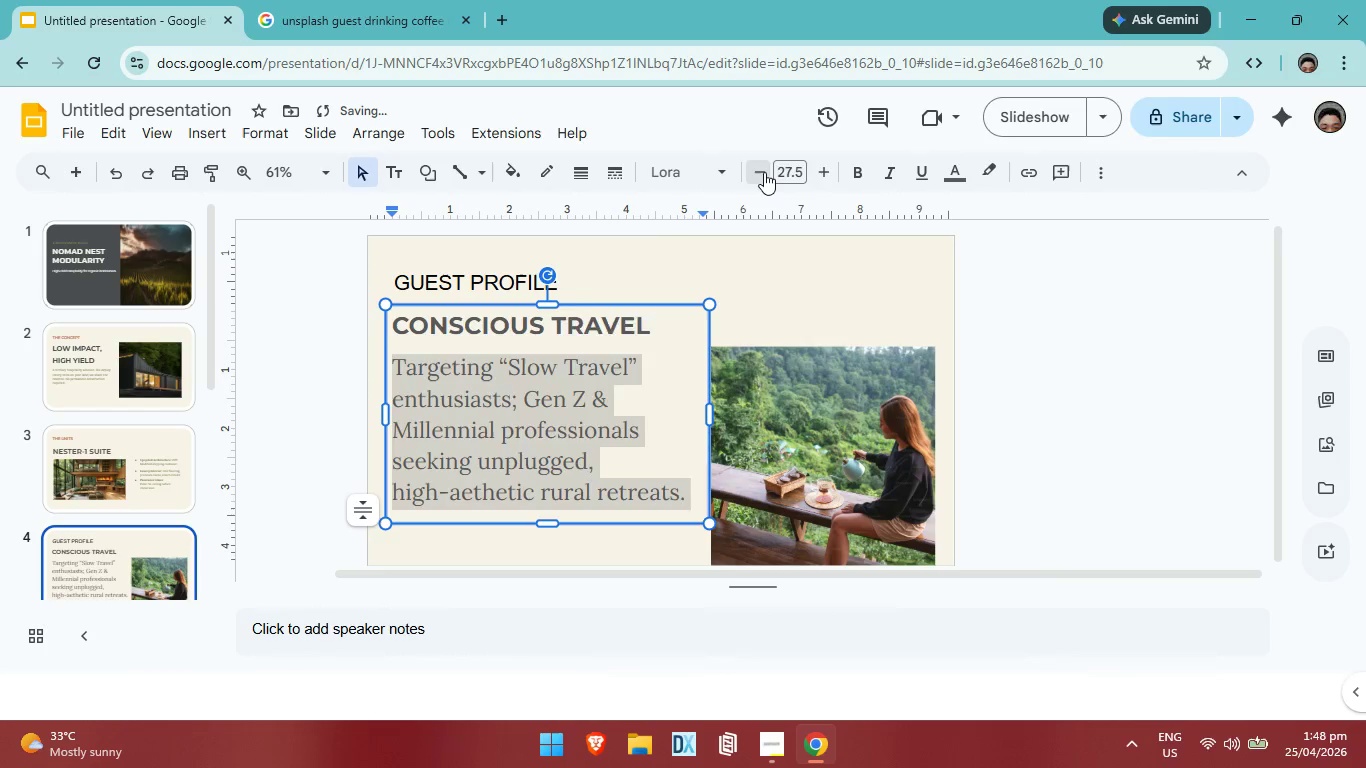 
triple_click([764, 172])
 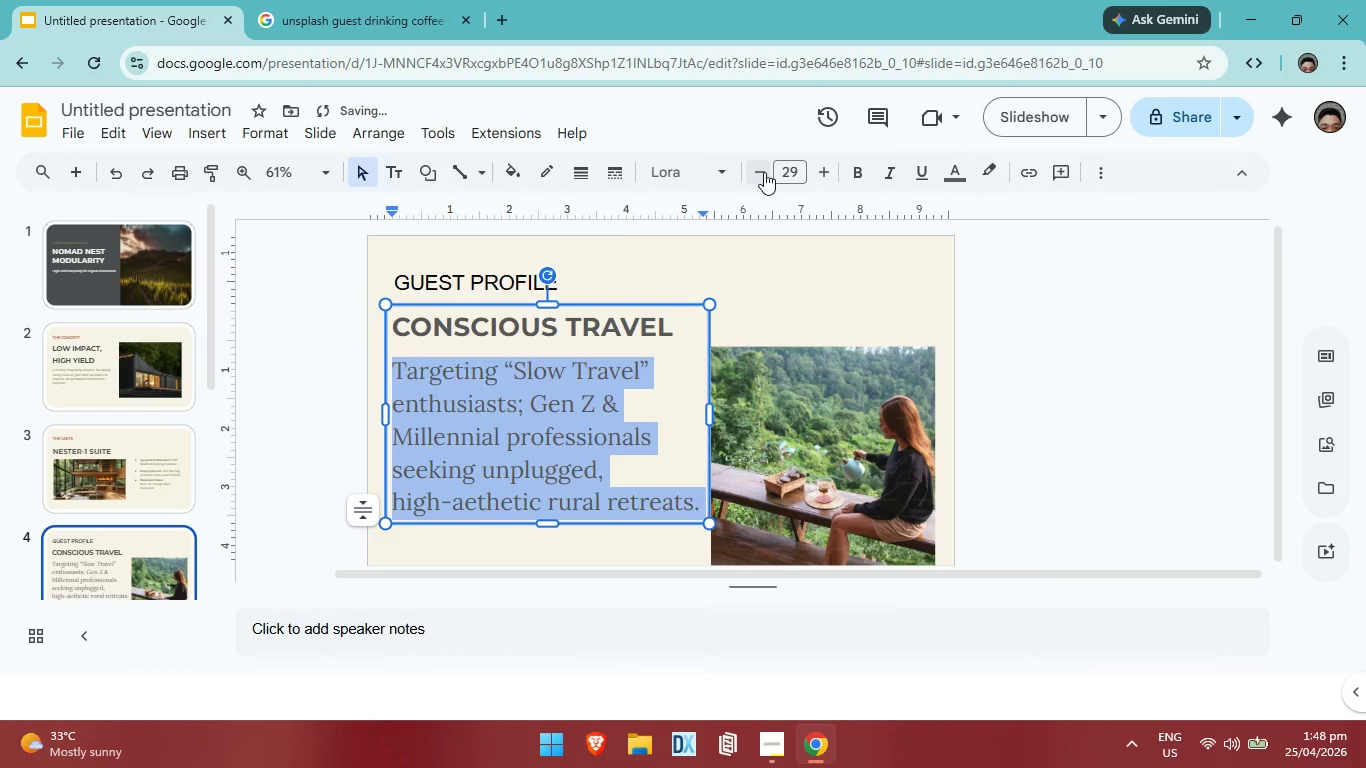 
triple_click([764, 172])
 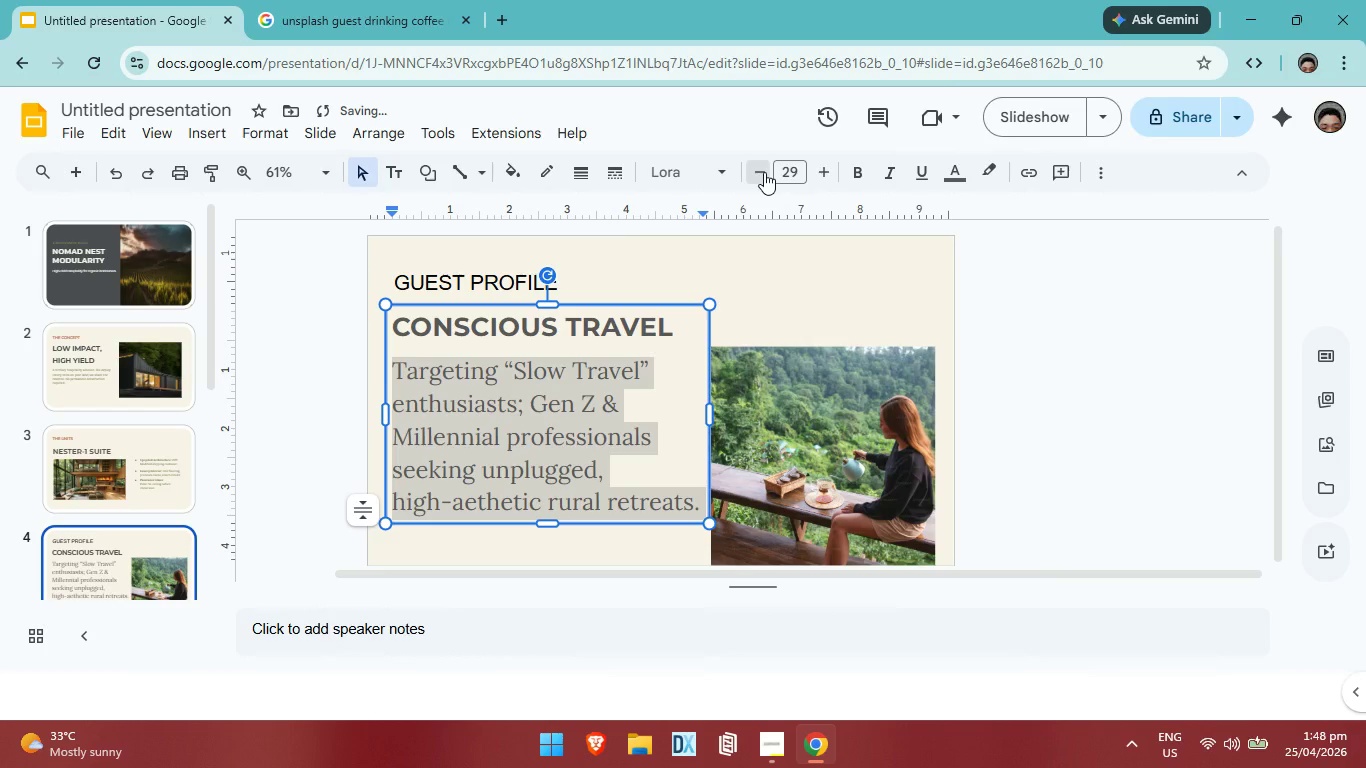 
triple_click([764, 172])
 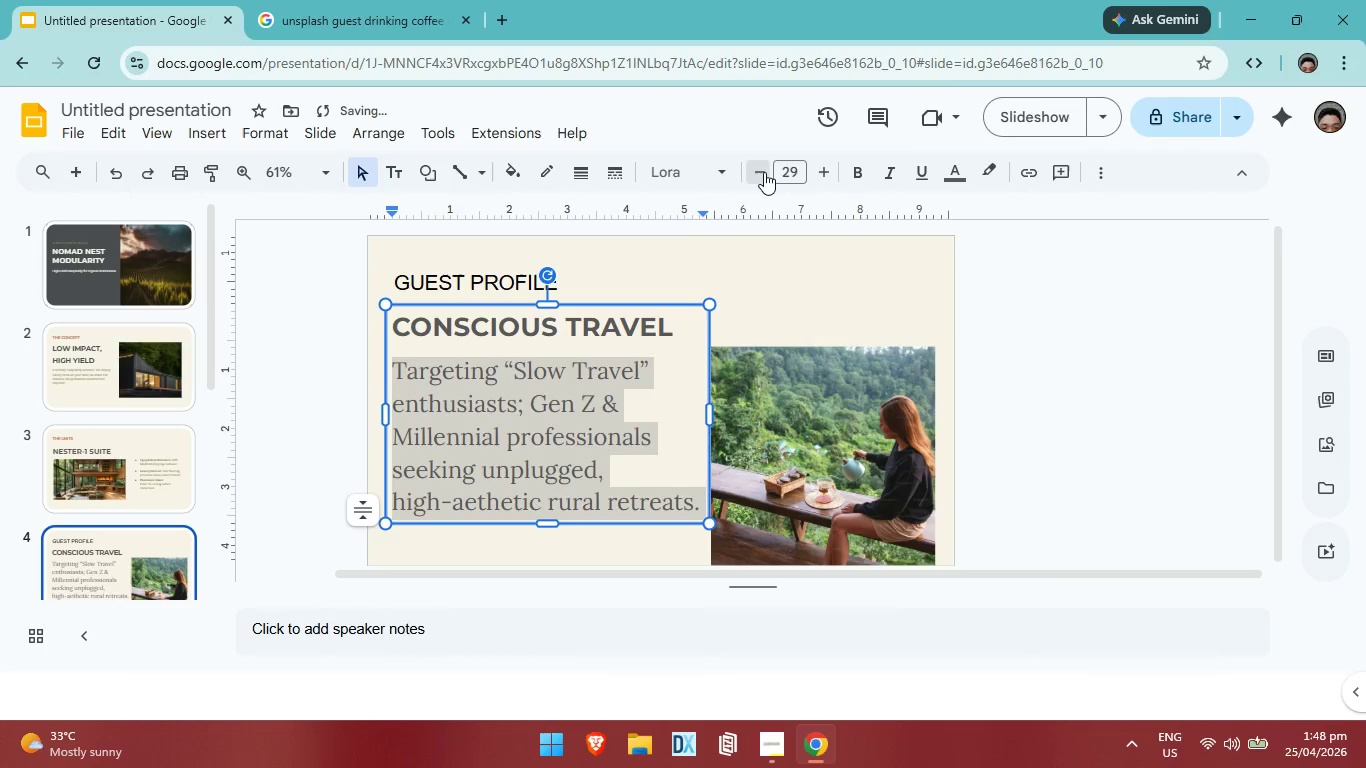 
triple_click([764, 172])
 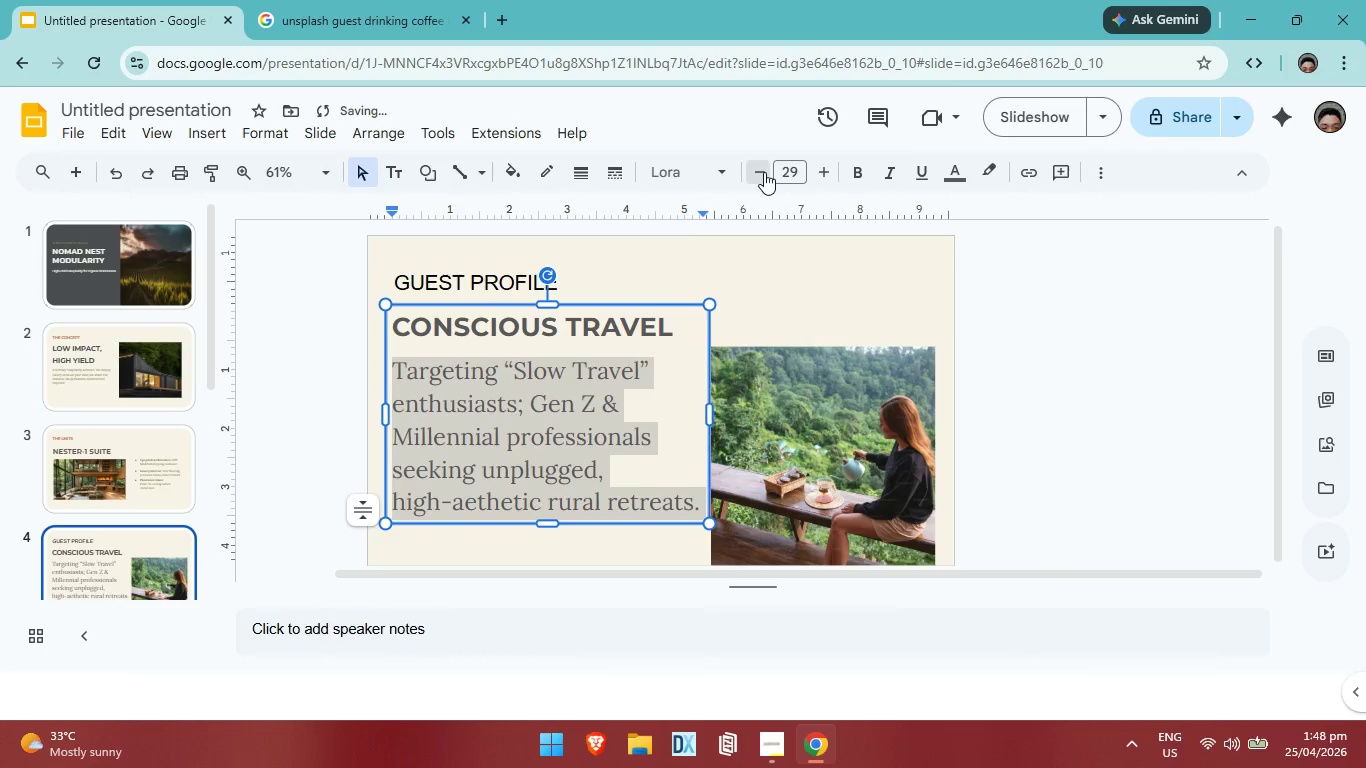 
triple_click([764, 172])
 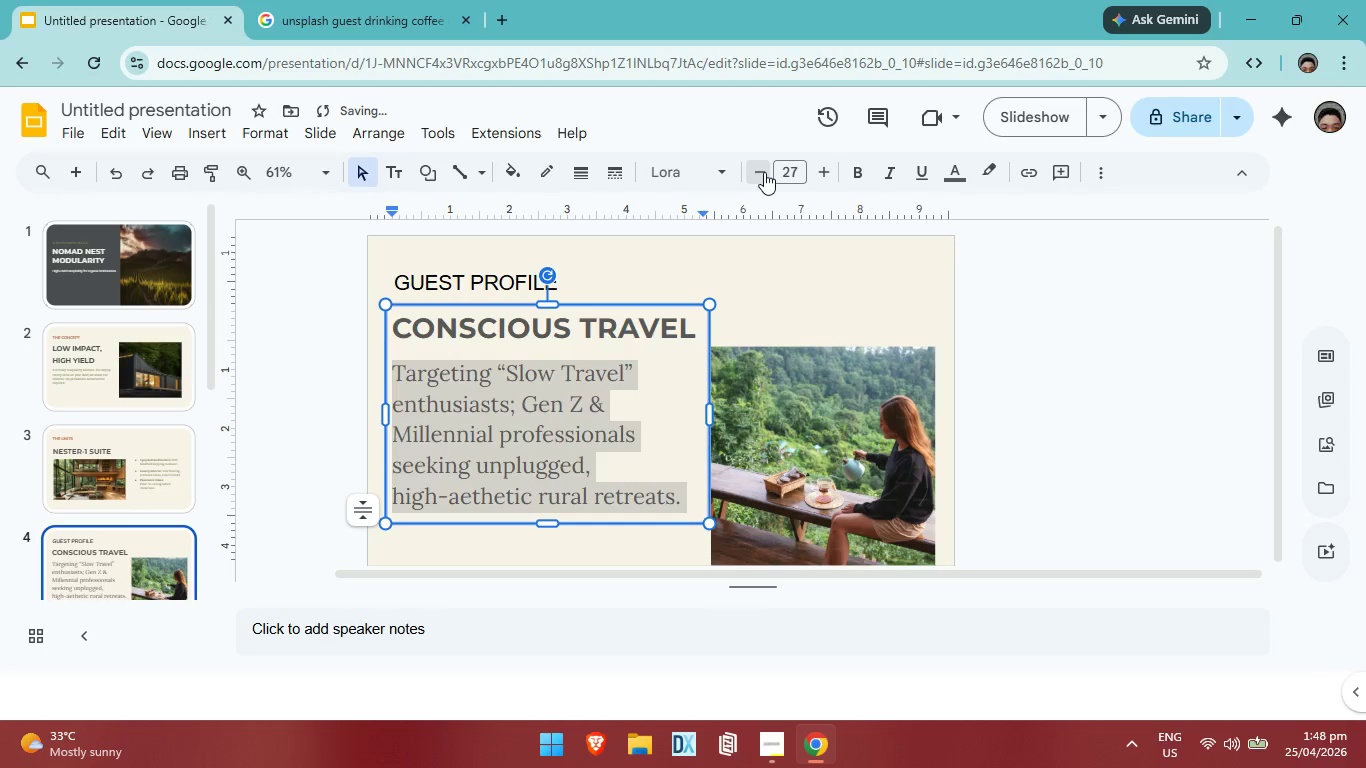 
triple_click([764, 172])
 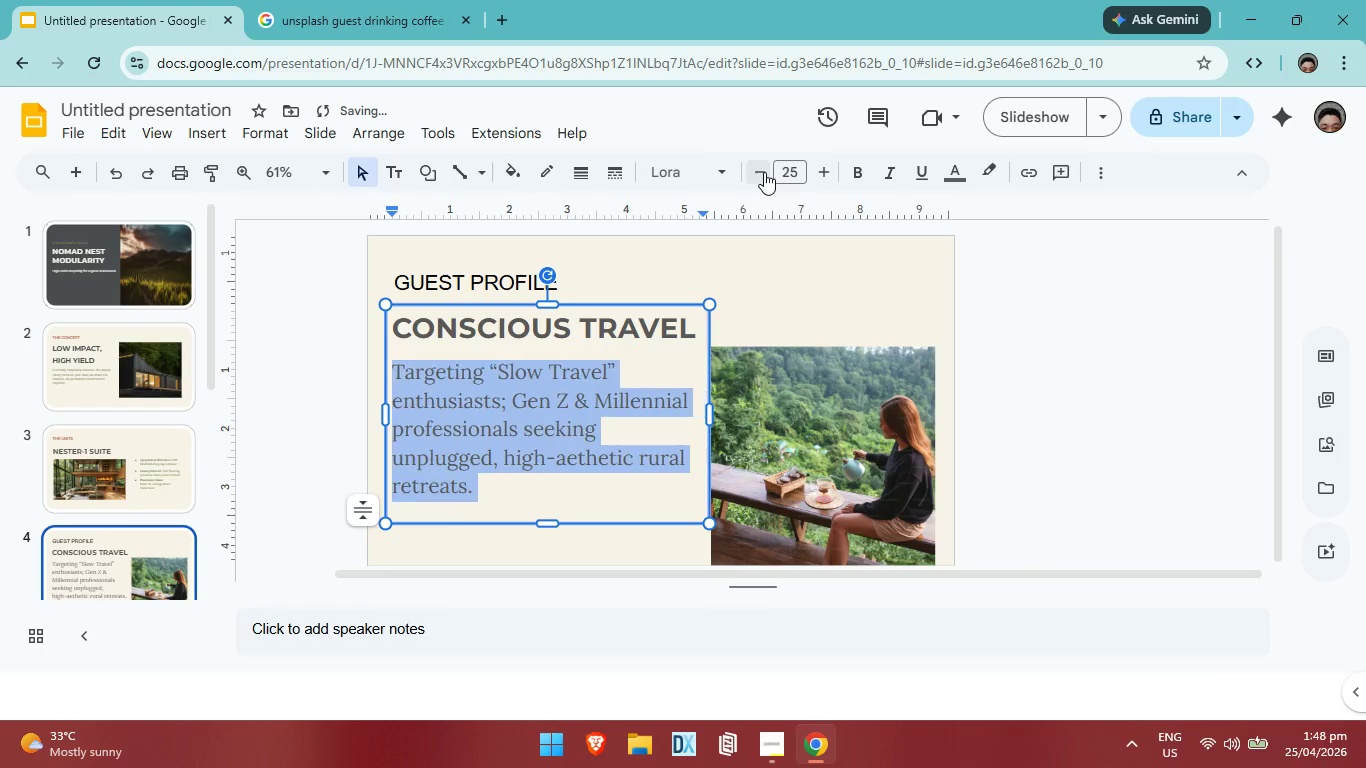 
triple_click([764, 172])
 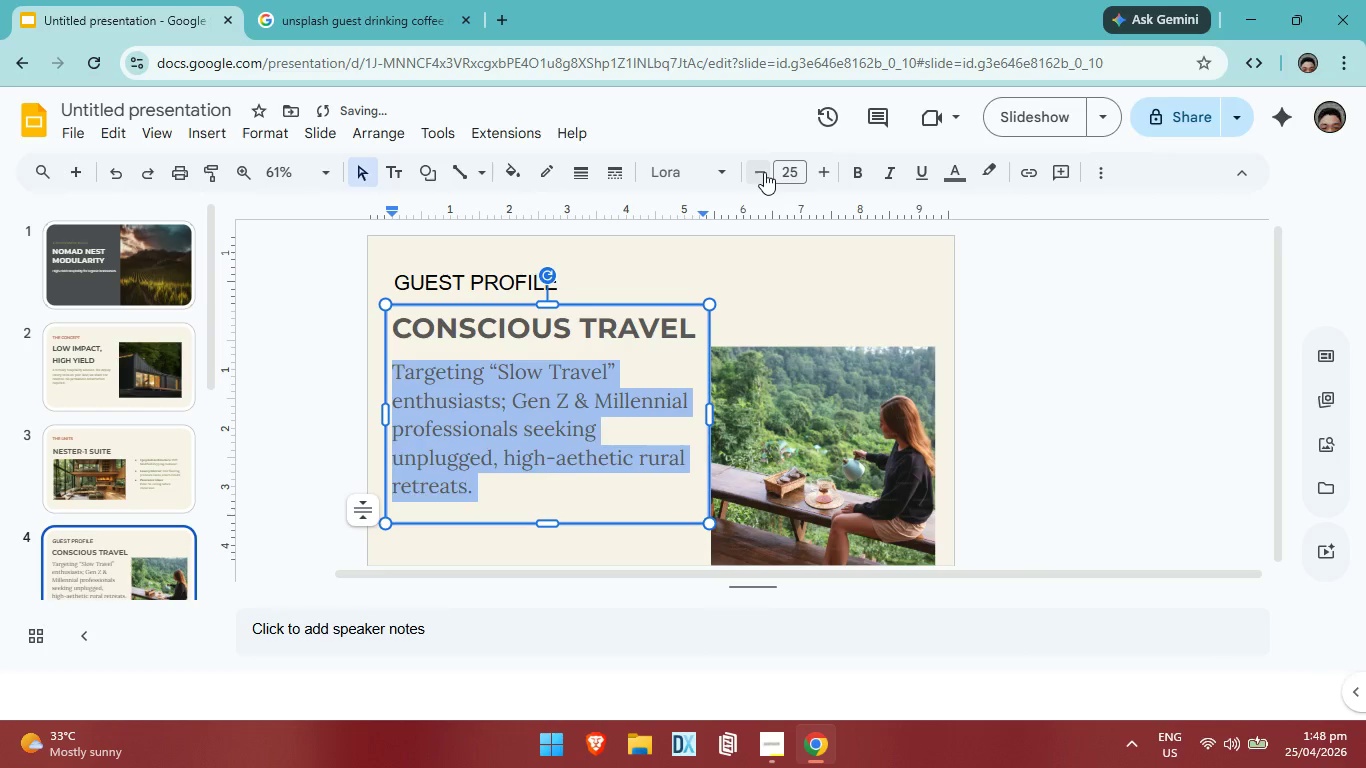 
triple_click([764, 172])
 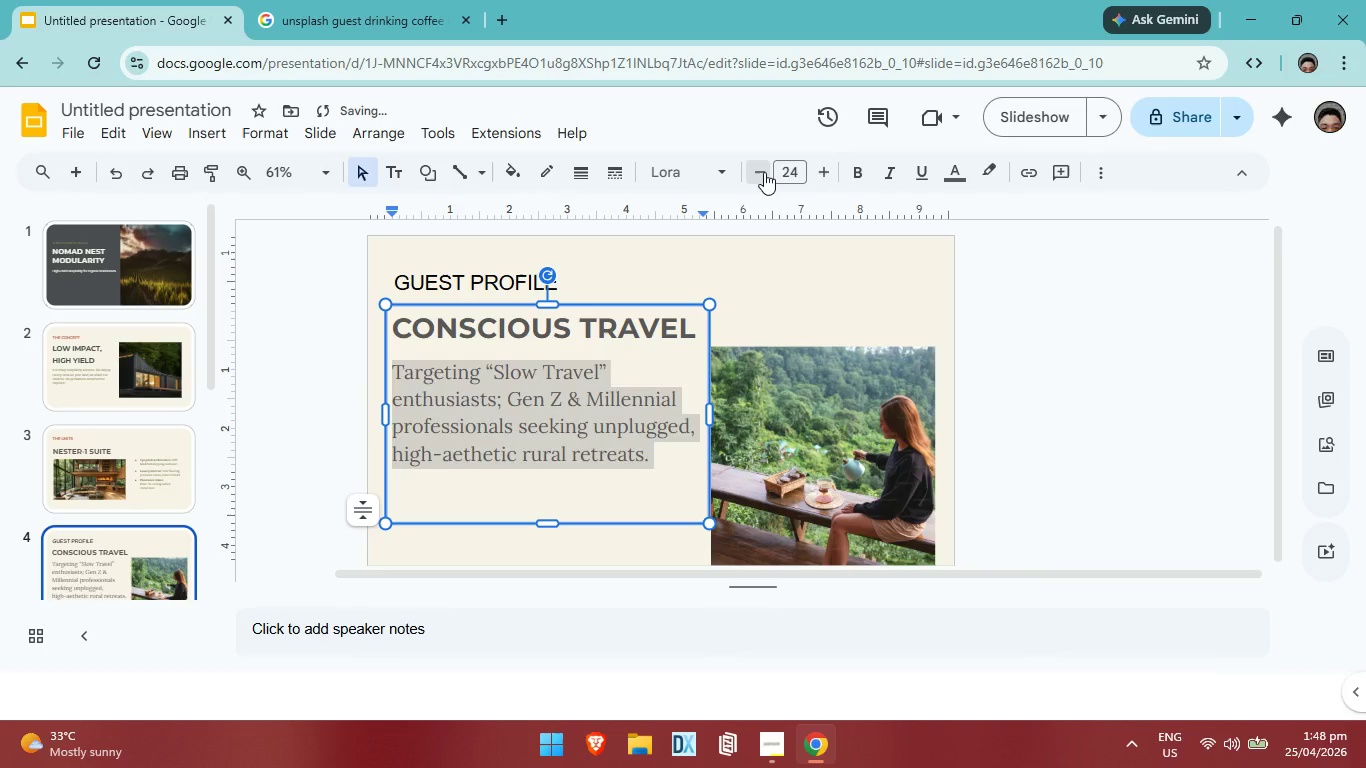 
triple_click([764, 172])
 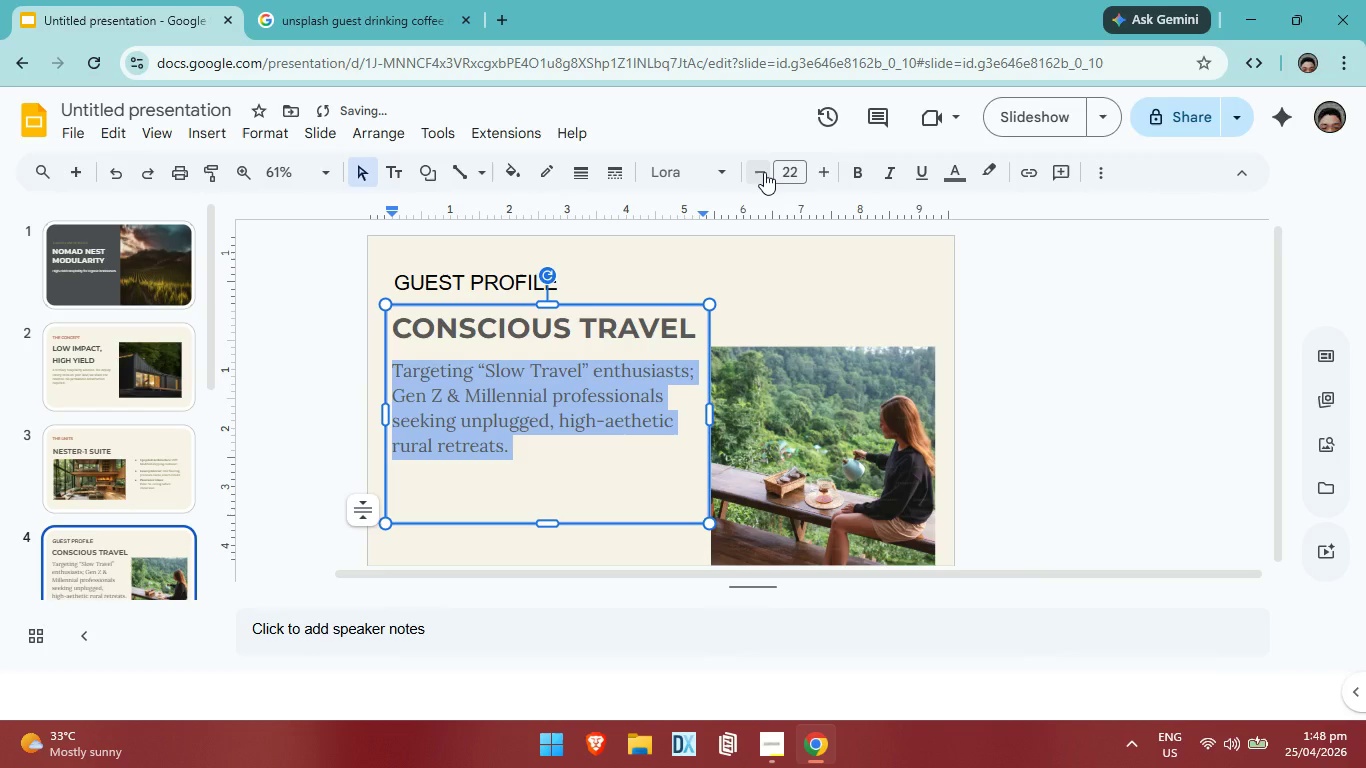 
triple_click([764, 172])
 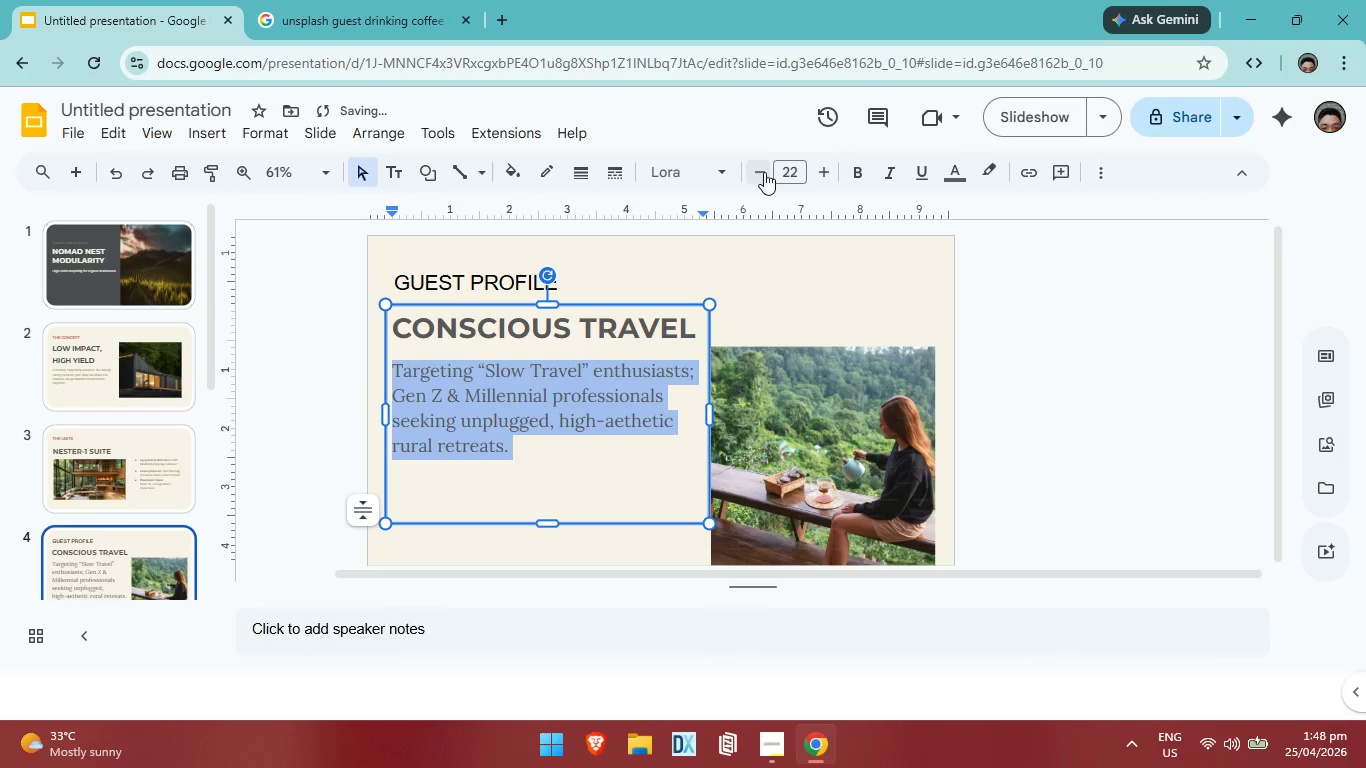 
triple_click([764, 172])
 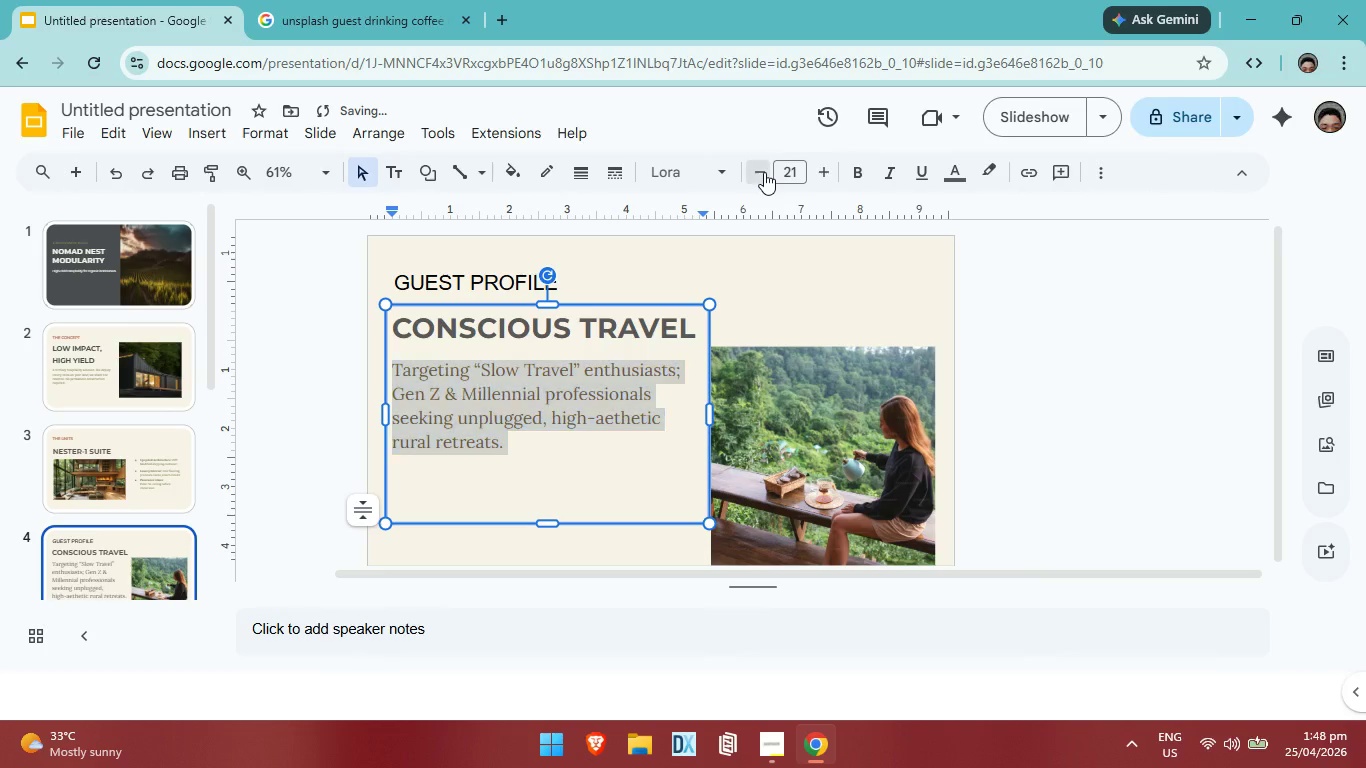 
triple_click([764, 172])
 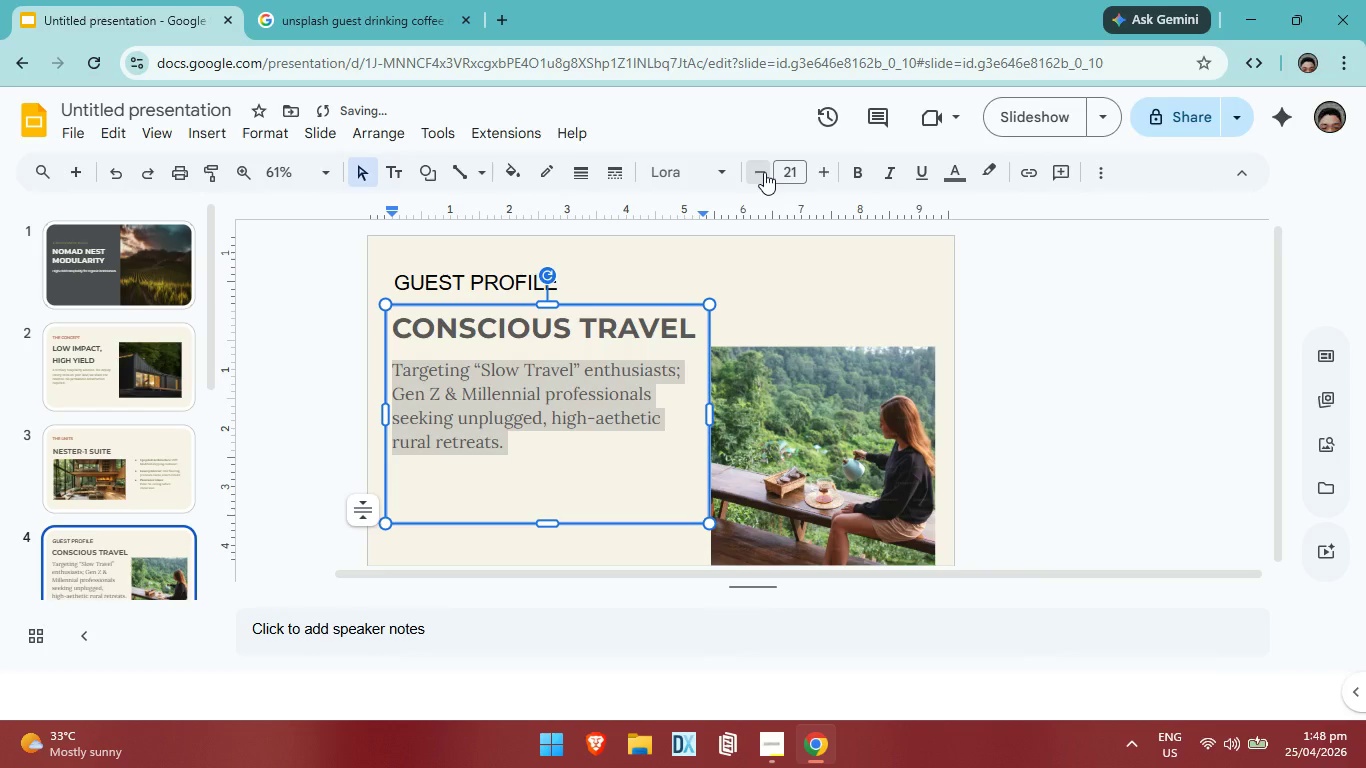 
triple_click([764, 172])
 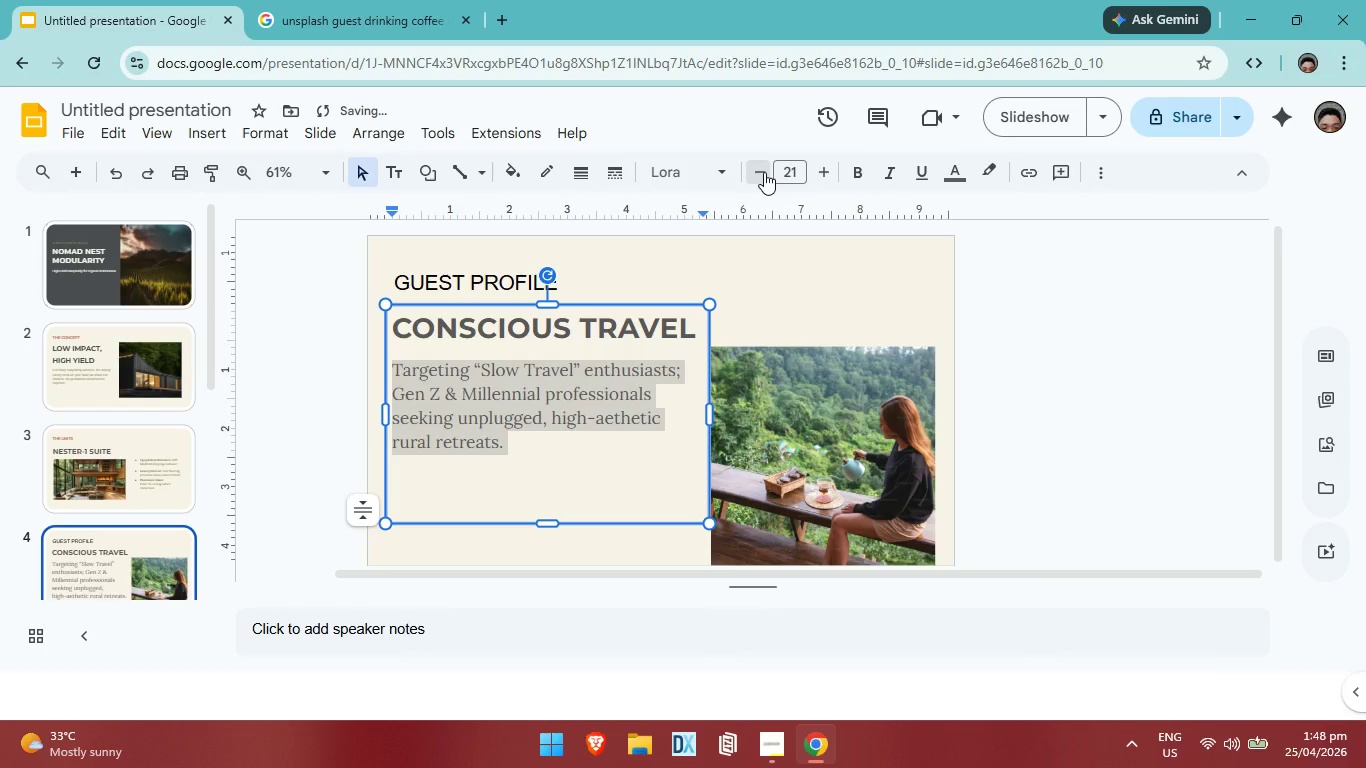 
triple_click([764, 172])
 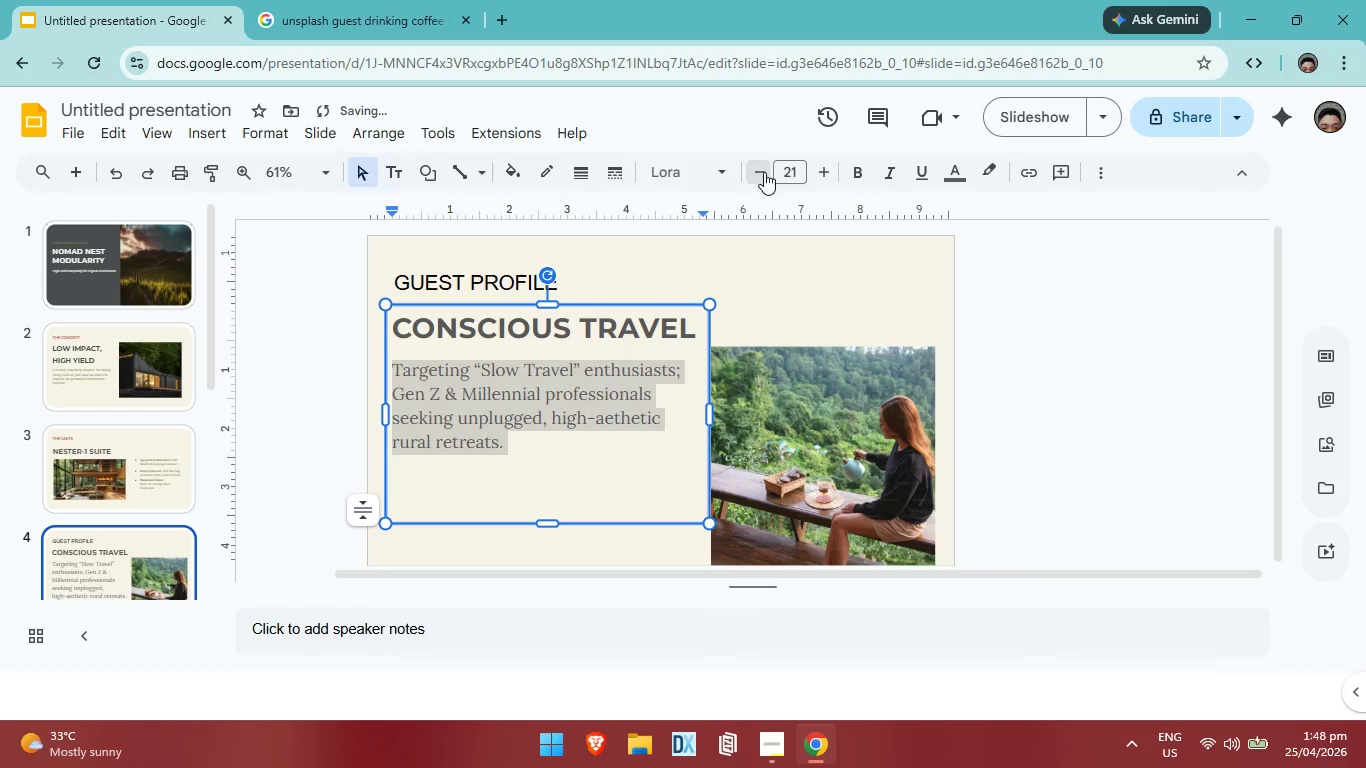 
triple_click([764, 172])
 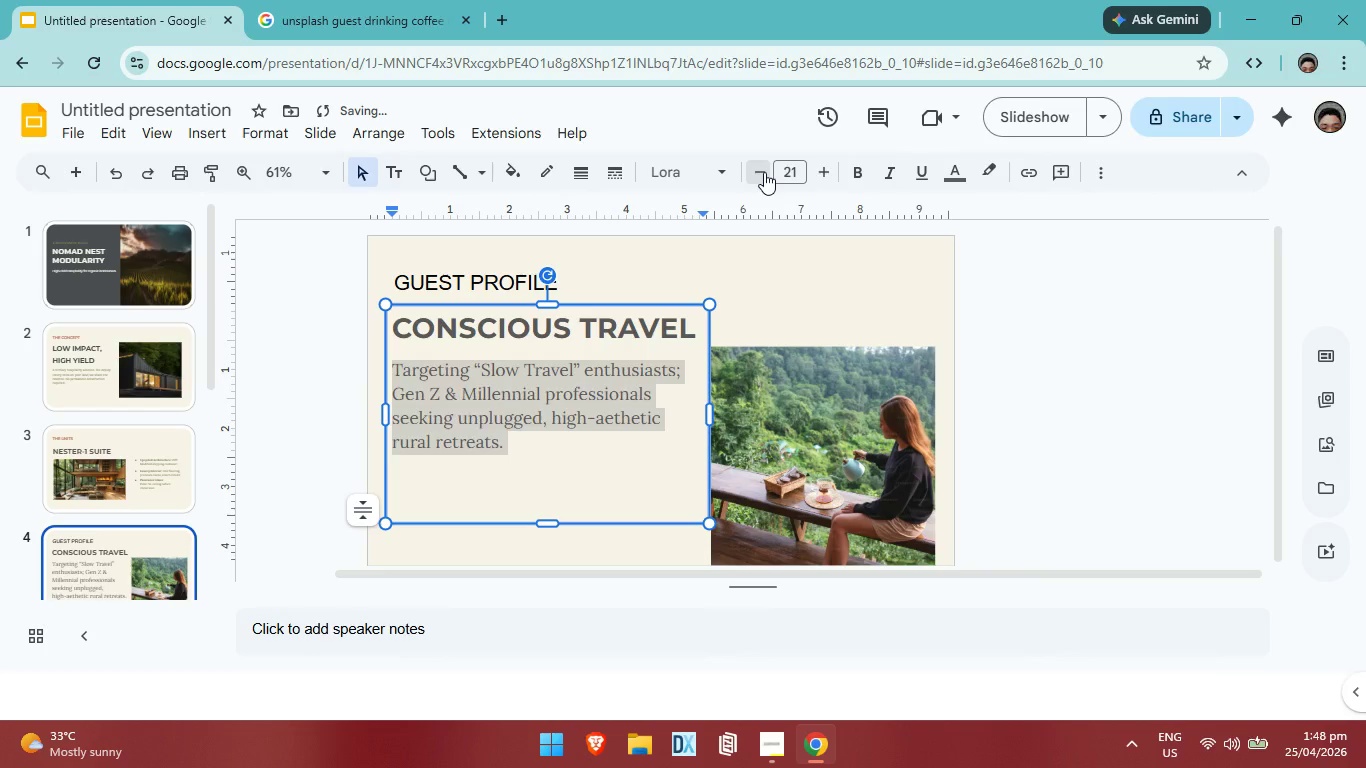 
triple_click([764, 172])
 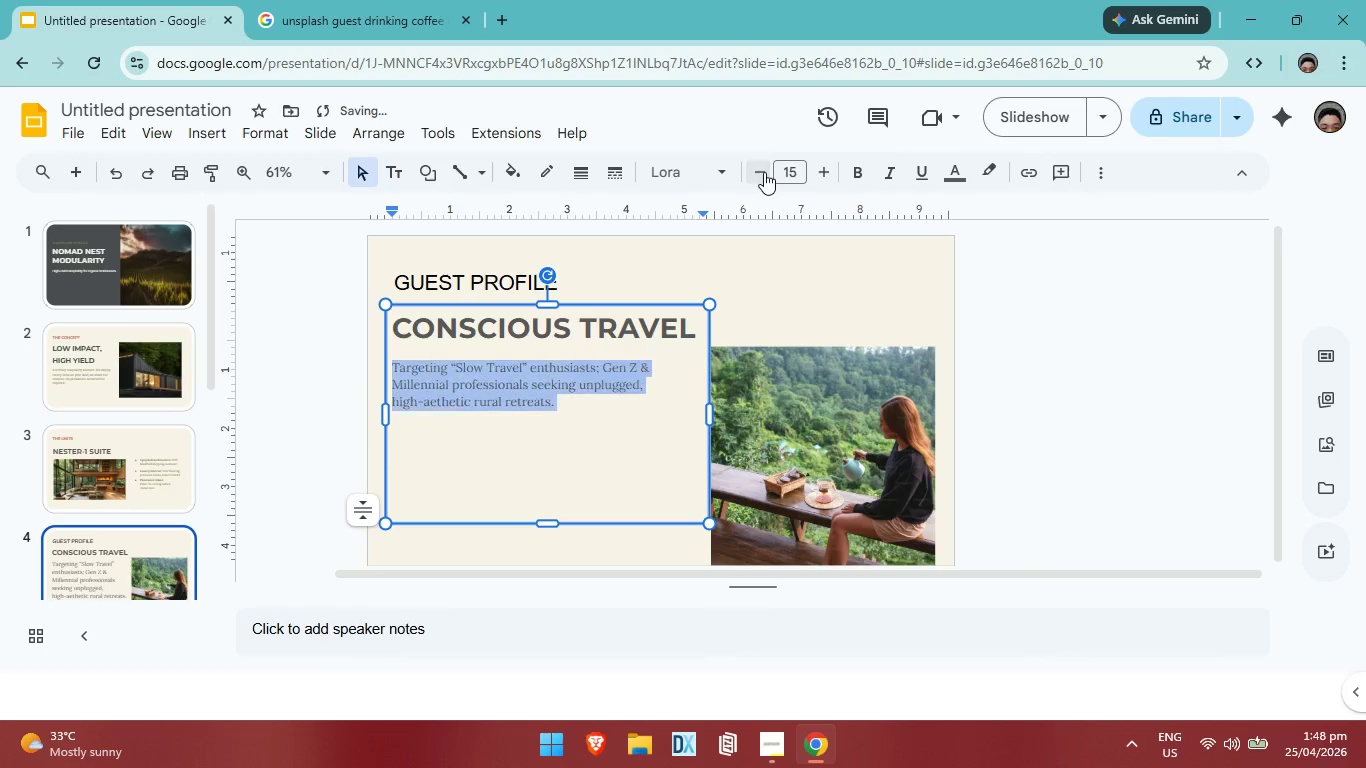 
triple_click([764, 172])
 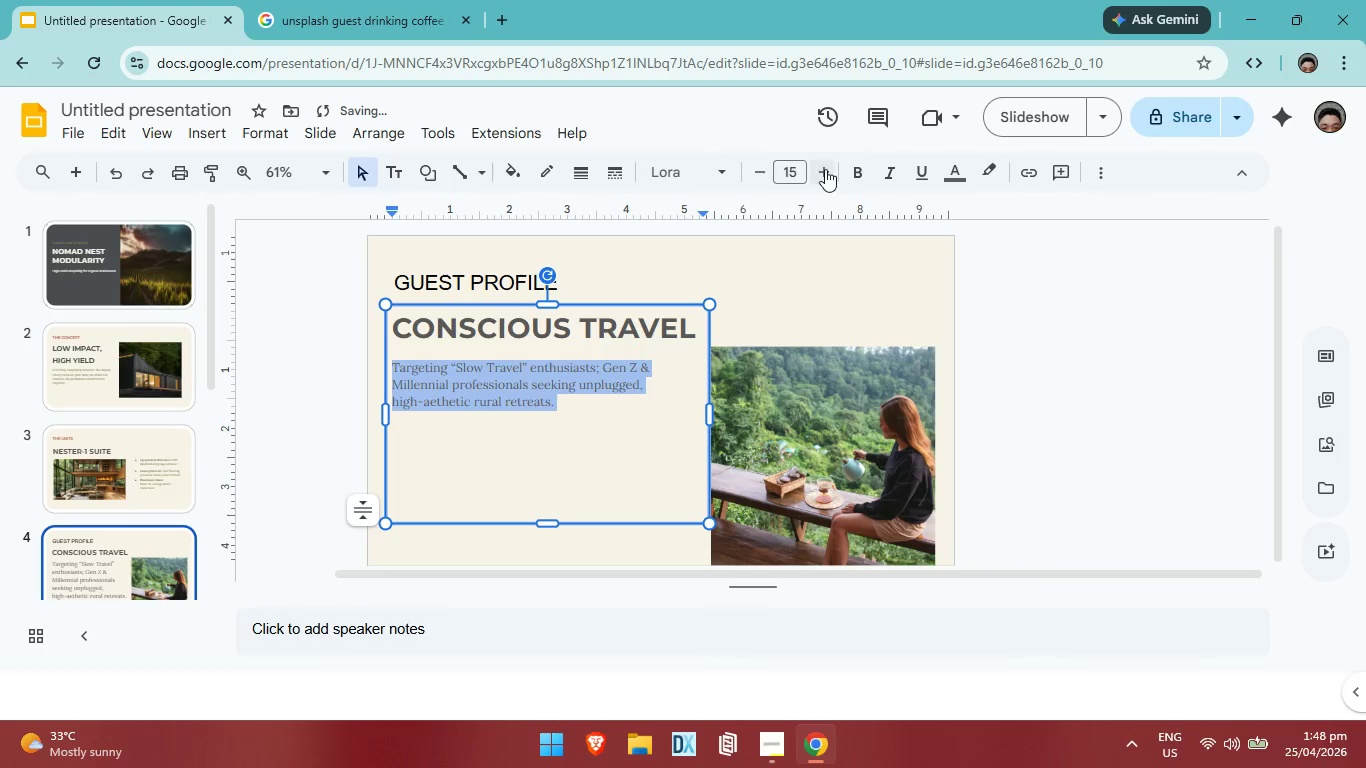 
left_click([825, 169])
 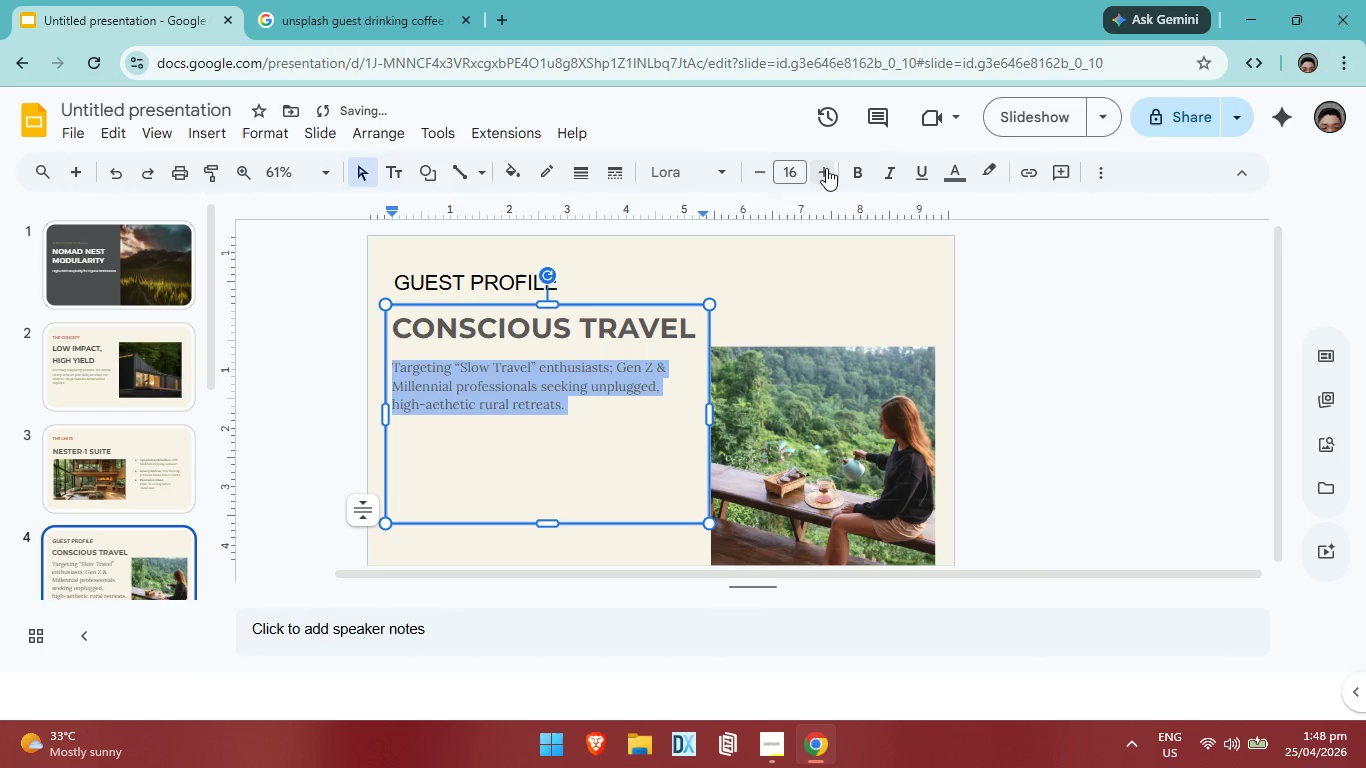 
left_click([826, 168])
 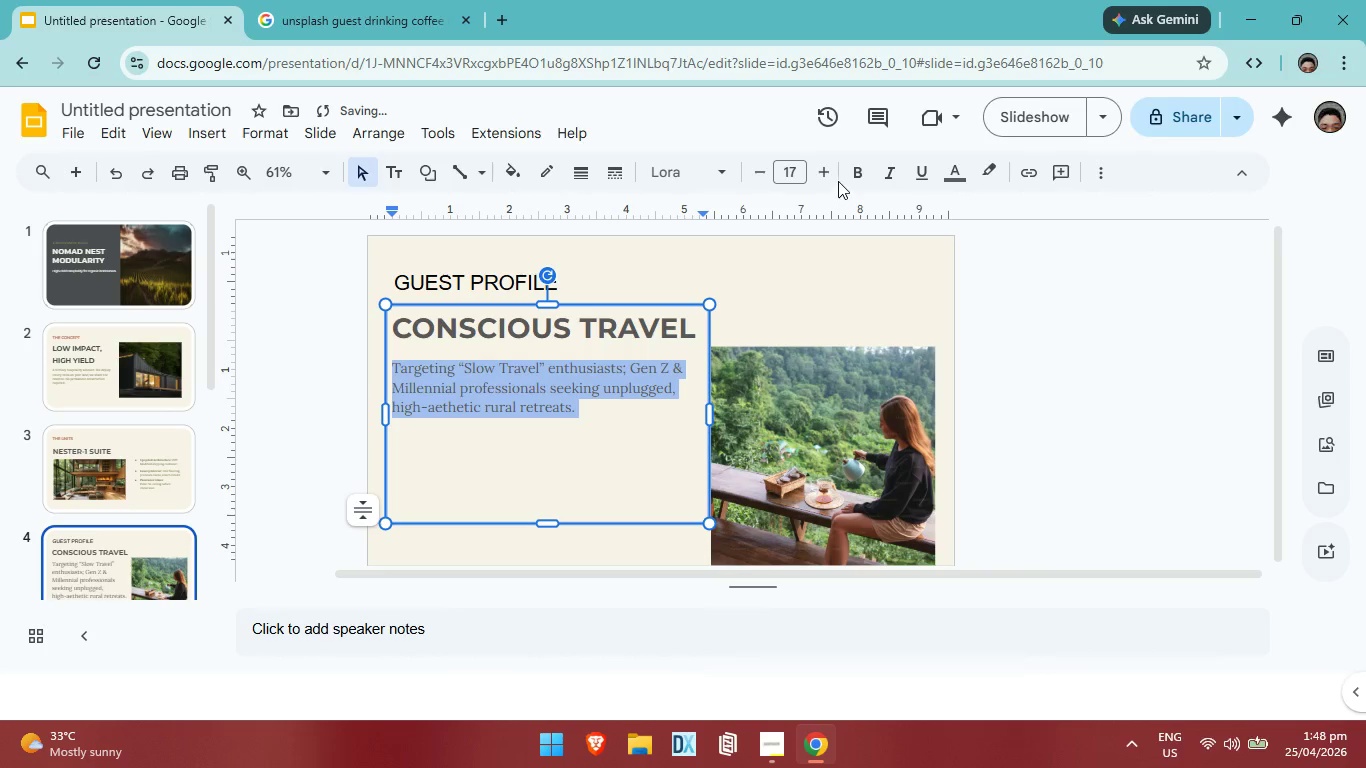 
left_click([834, 177])
 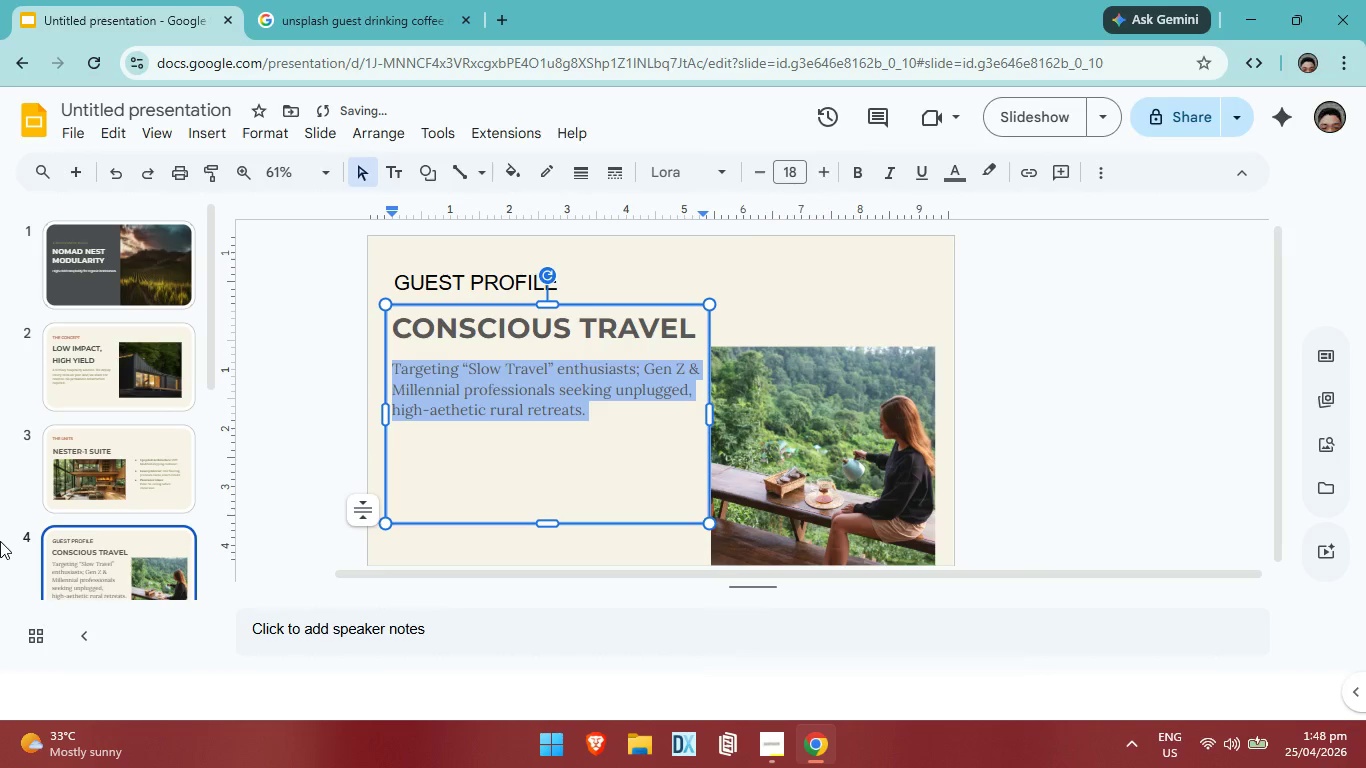 
left_click([146, 494])
 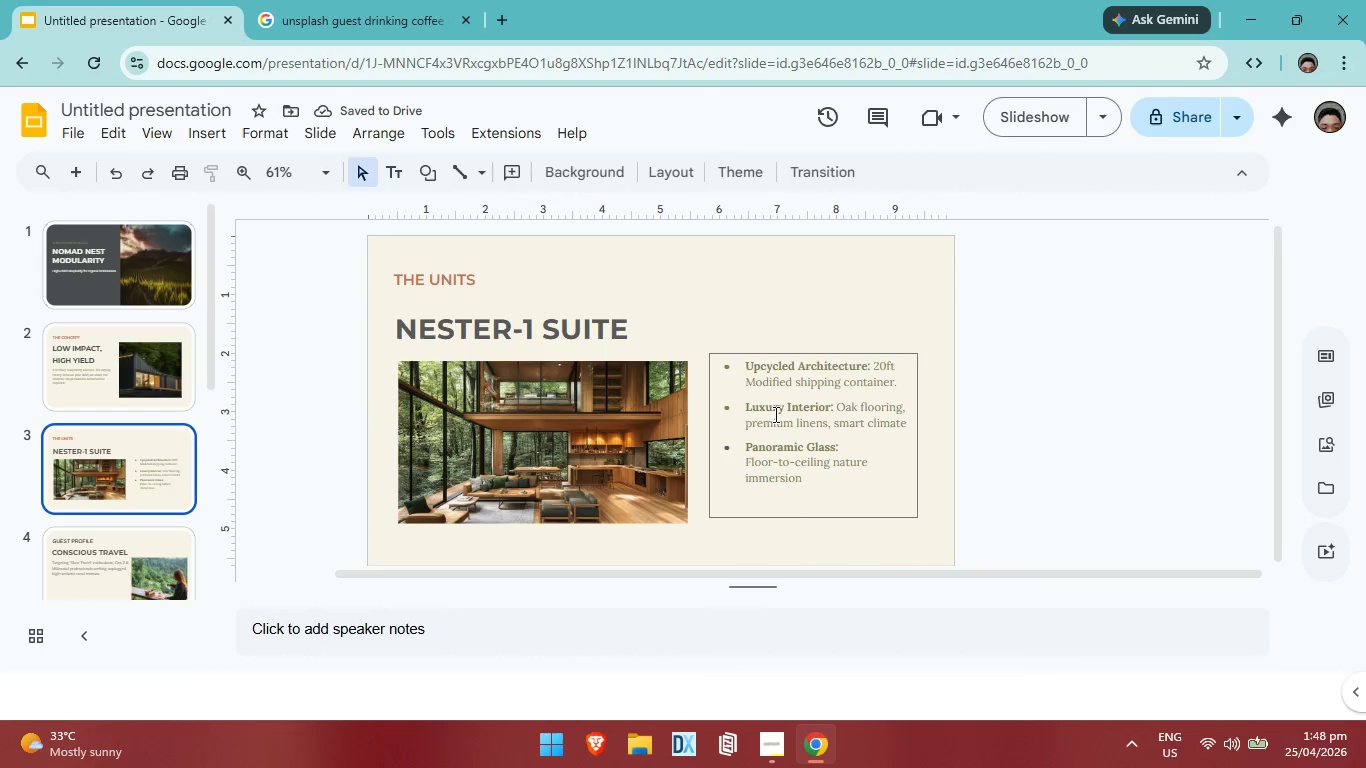 
left_click([774, 414])
 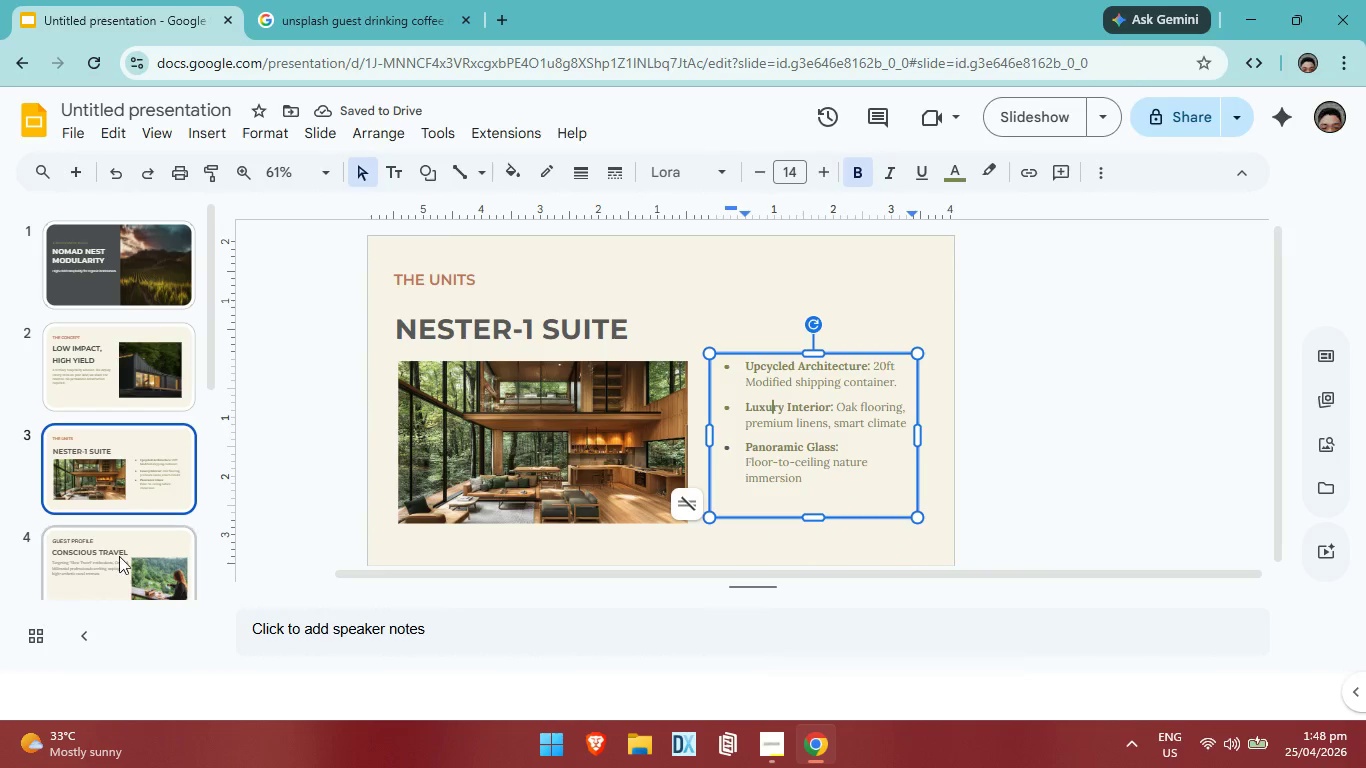 
left_click([110, 566])
 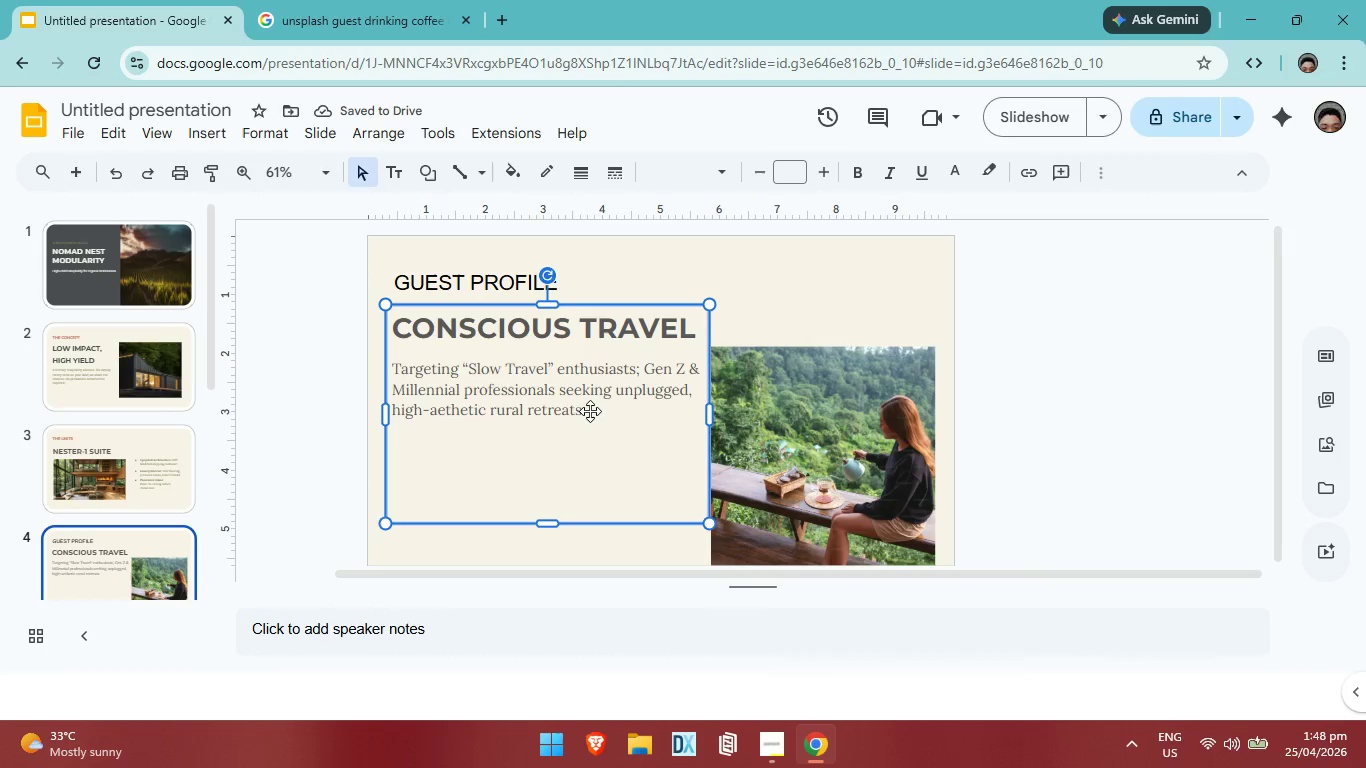 
double_click([590, 411])
 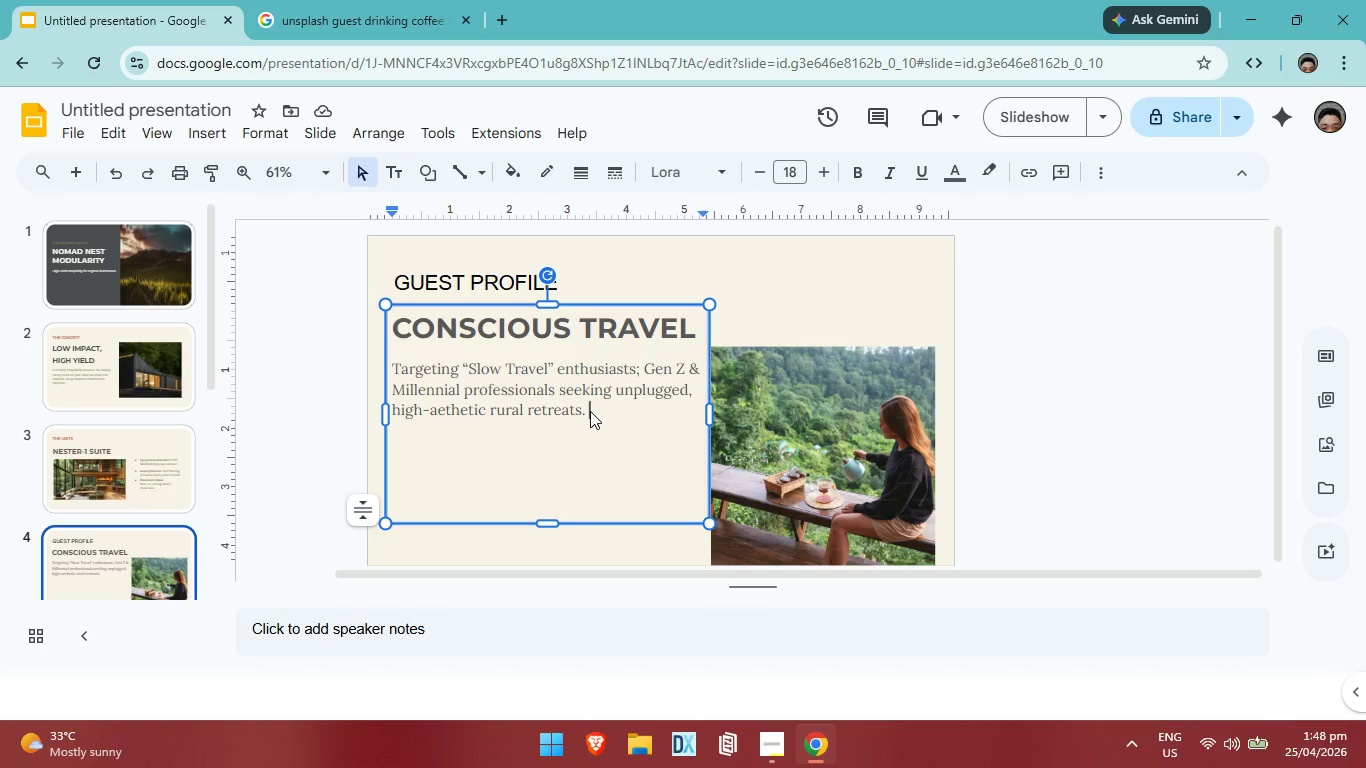 
left_click_drag(start_coordinate=[590, 411], to_coordinate=[367, 364])
 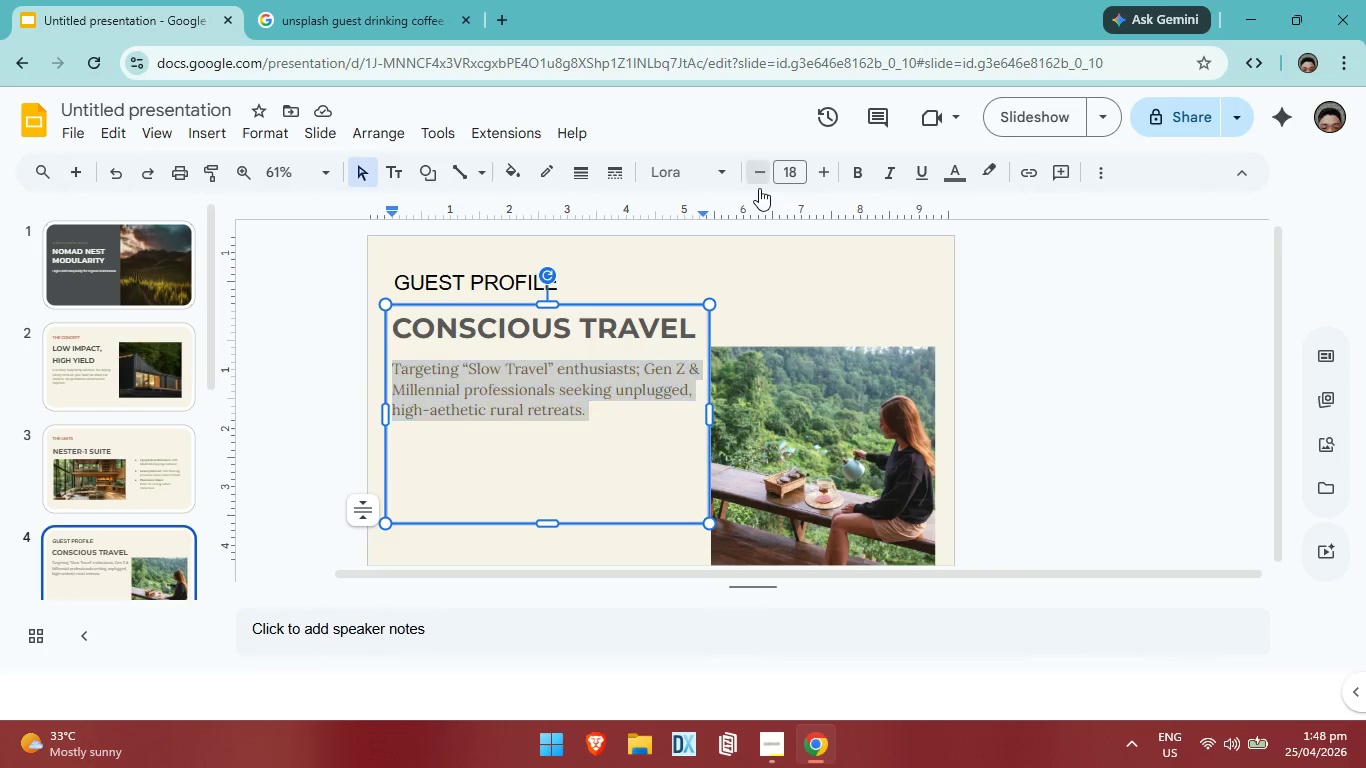 
double_click([759, 188])
 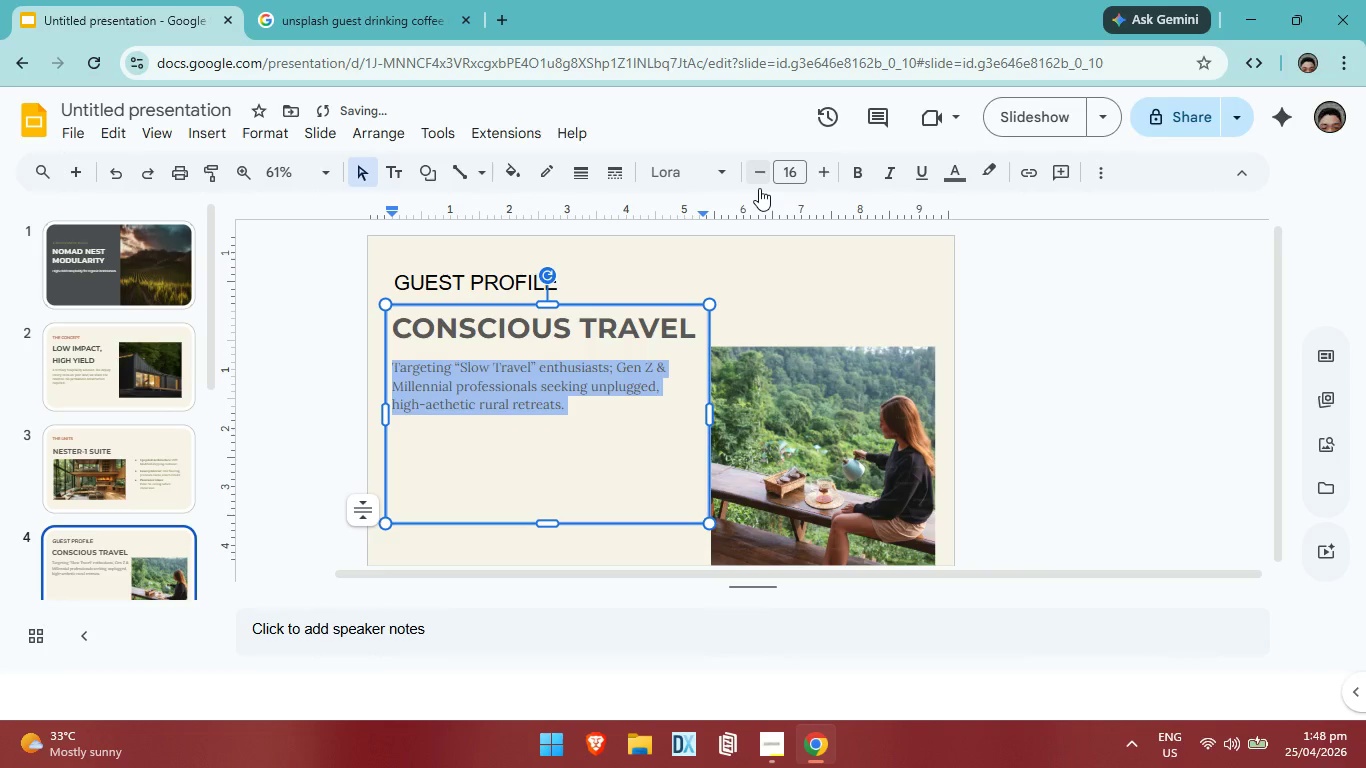 
triple_click([759, 188])
 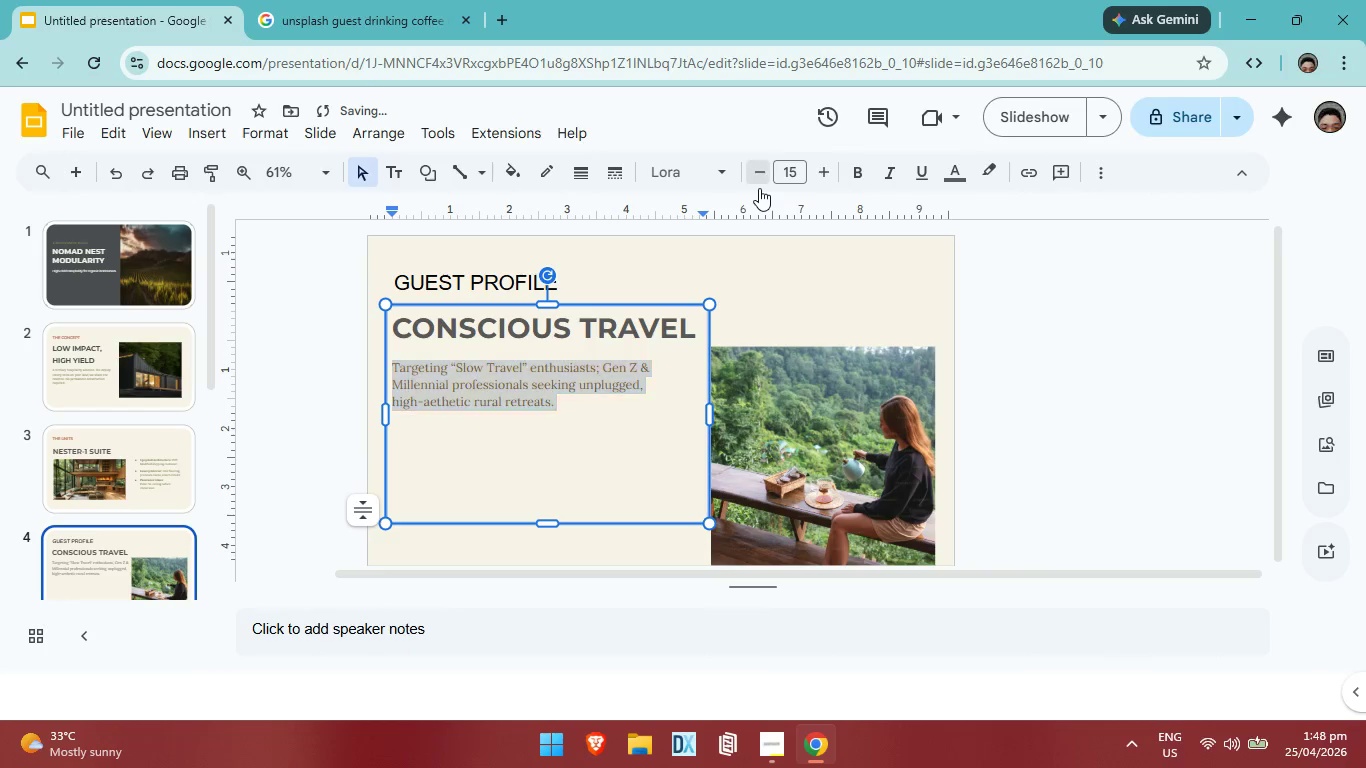 
triple_click([759, 188])
 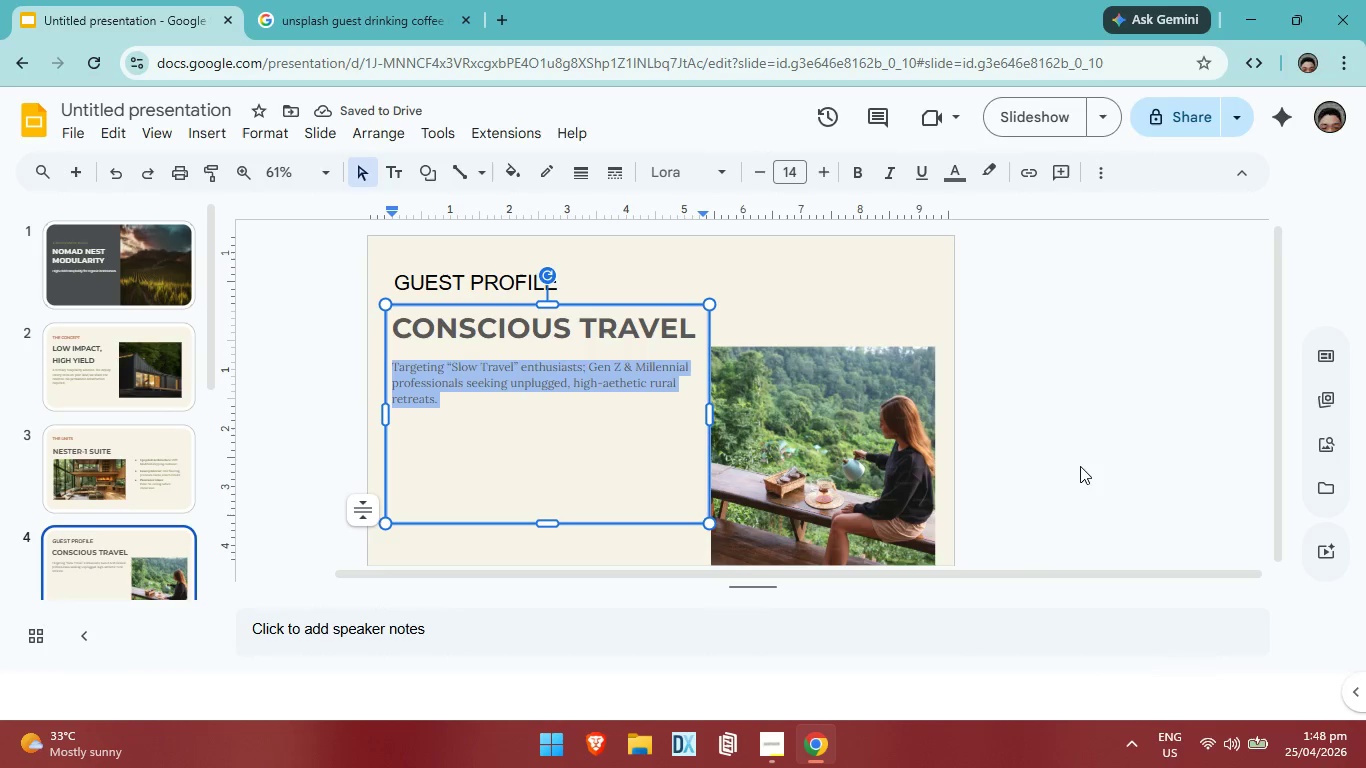 
left_click([1118, 409])
 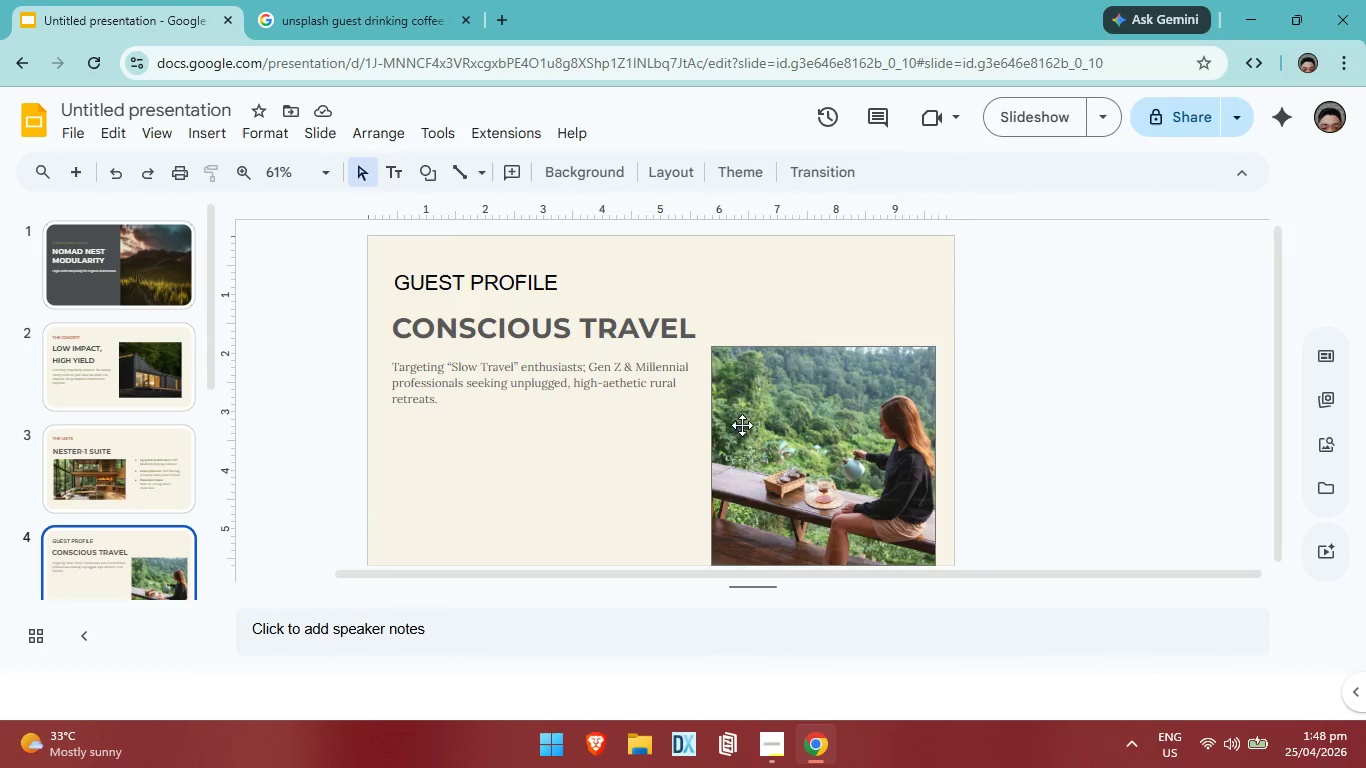 
left_click_drag(start_coordinate=[843, 439], to_coordinate=[749, 464])
 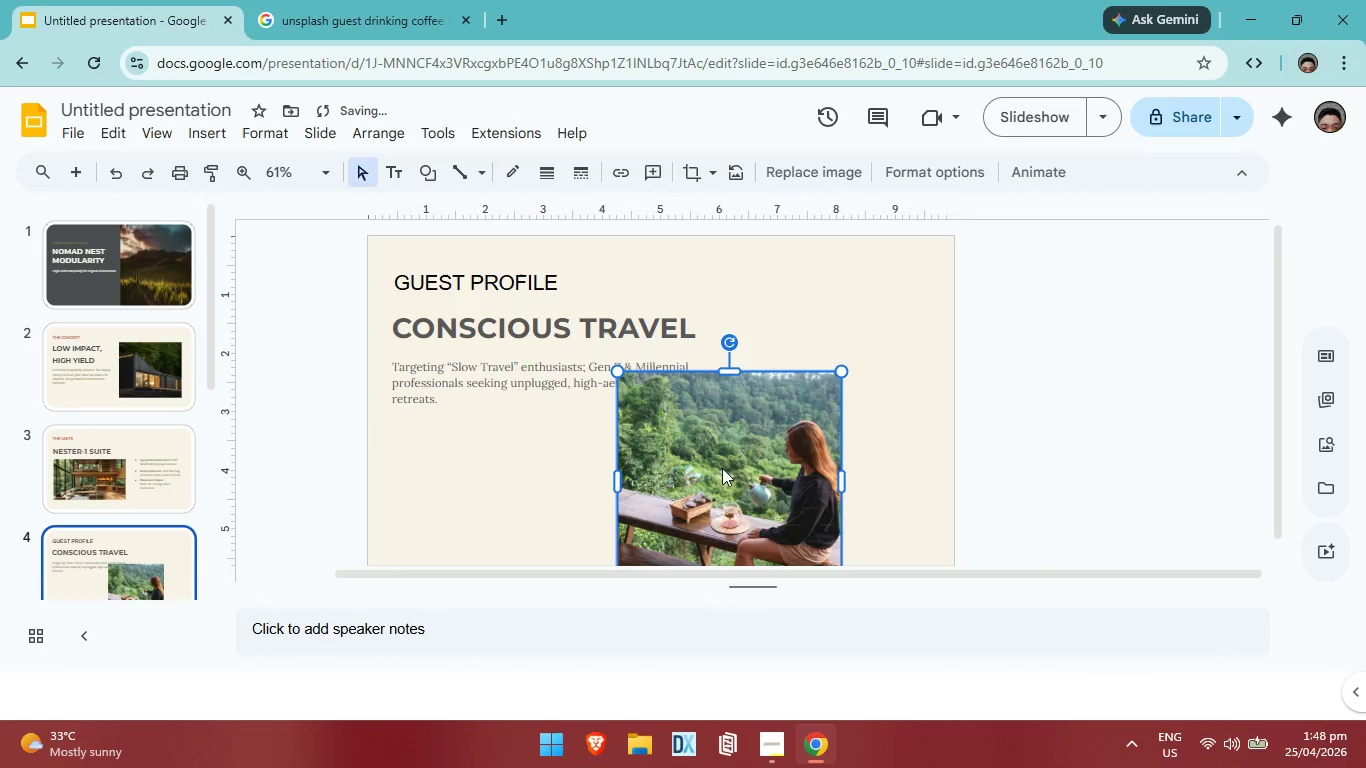 
left_click_drag(start_coordinate=[724, 468], to_coordinate=[629, 532])
 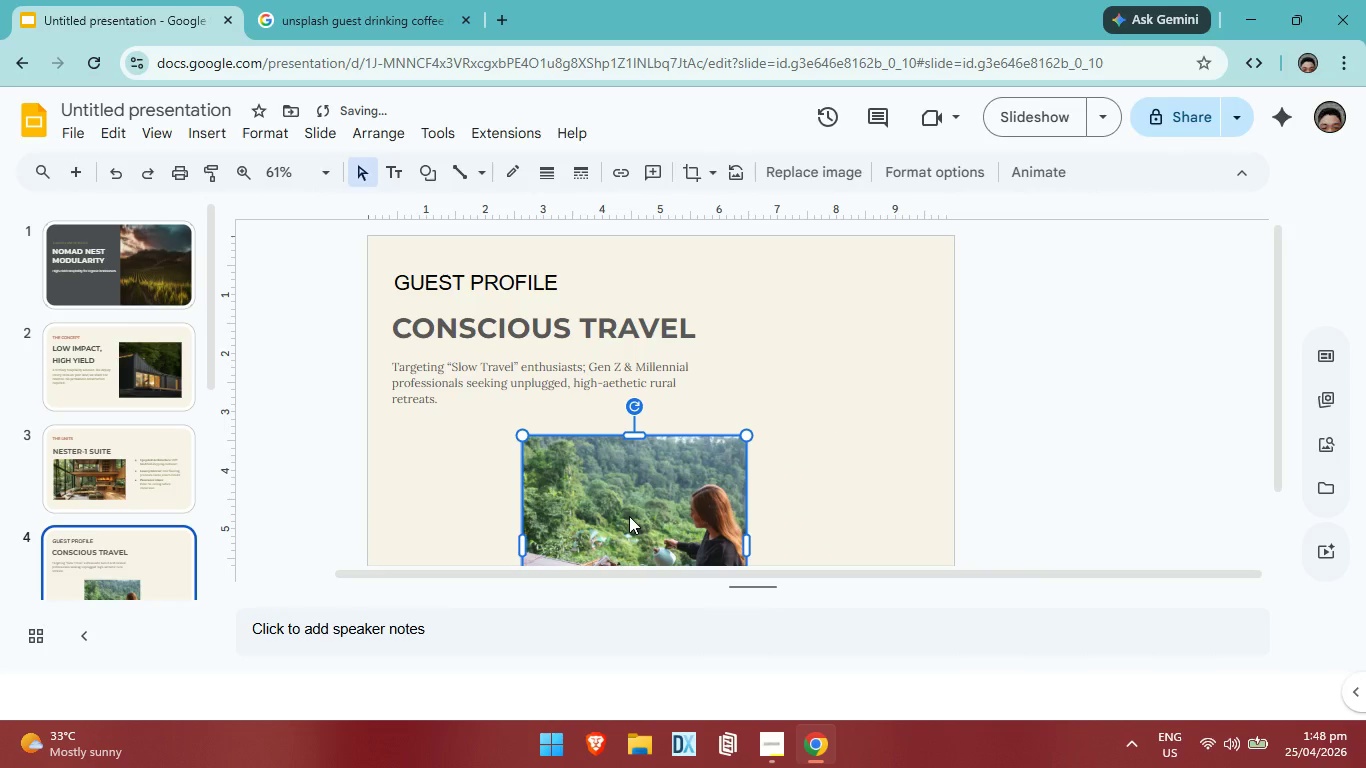 
left_click_drag(start_coordinate=[629, 516], to_coordinate=[737, 390])
 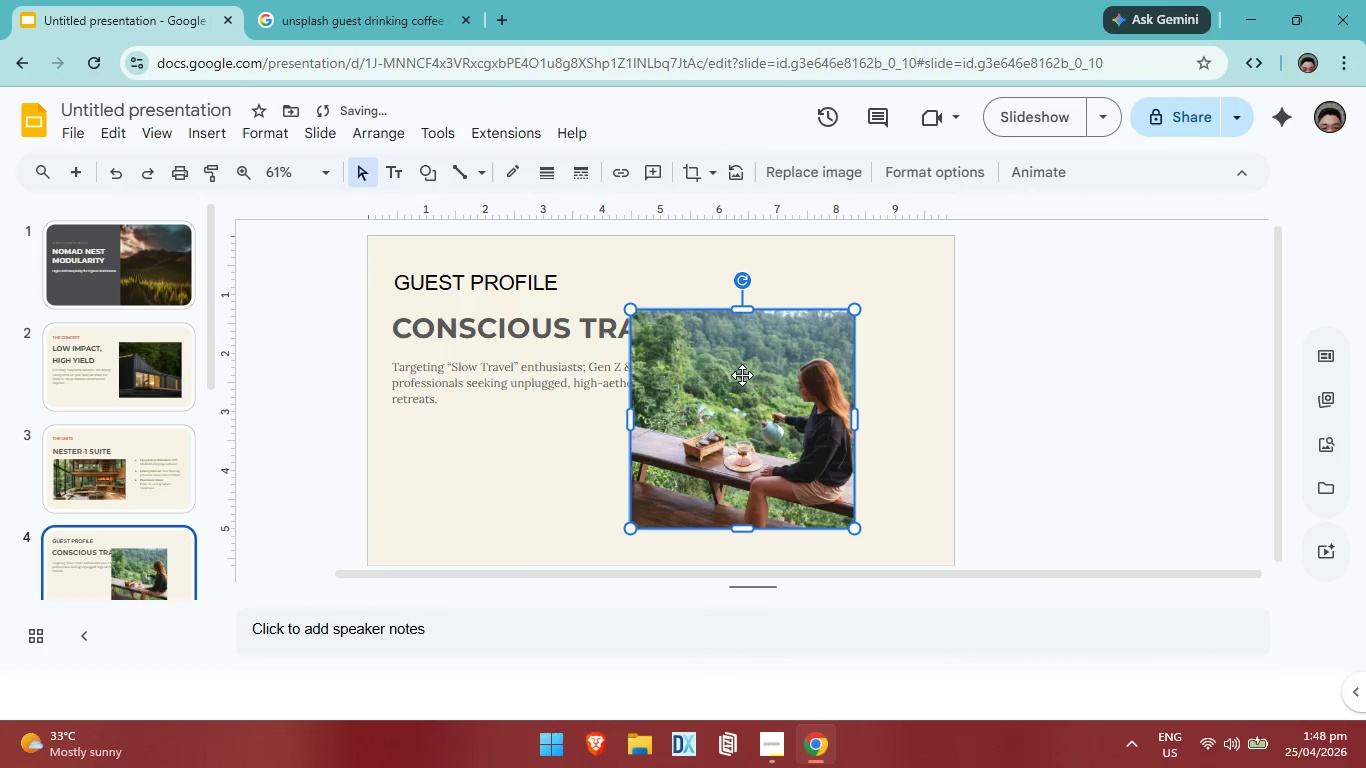 
left_click([742, 375])
 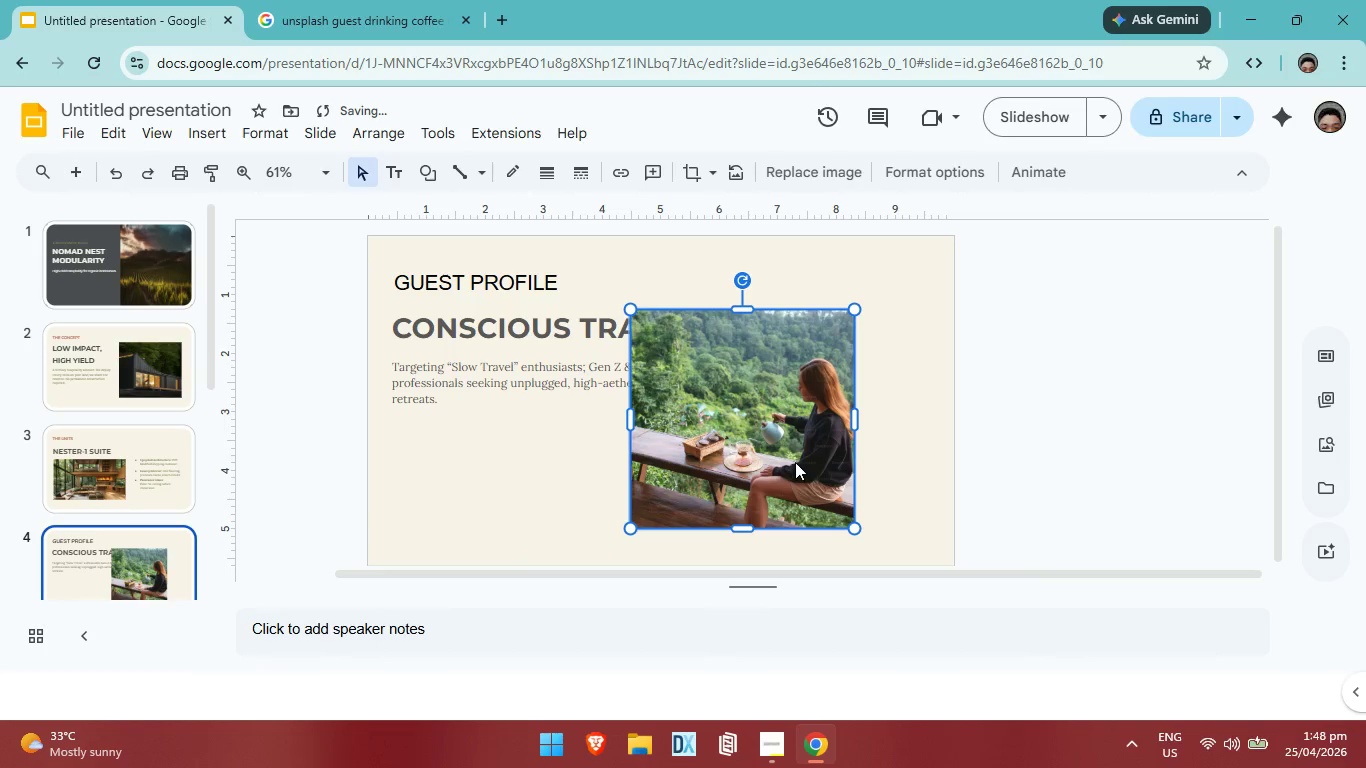 
double_click([795, 449])
 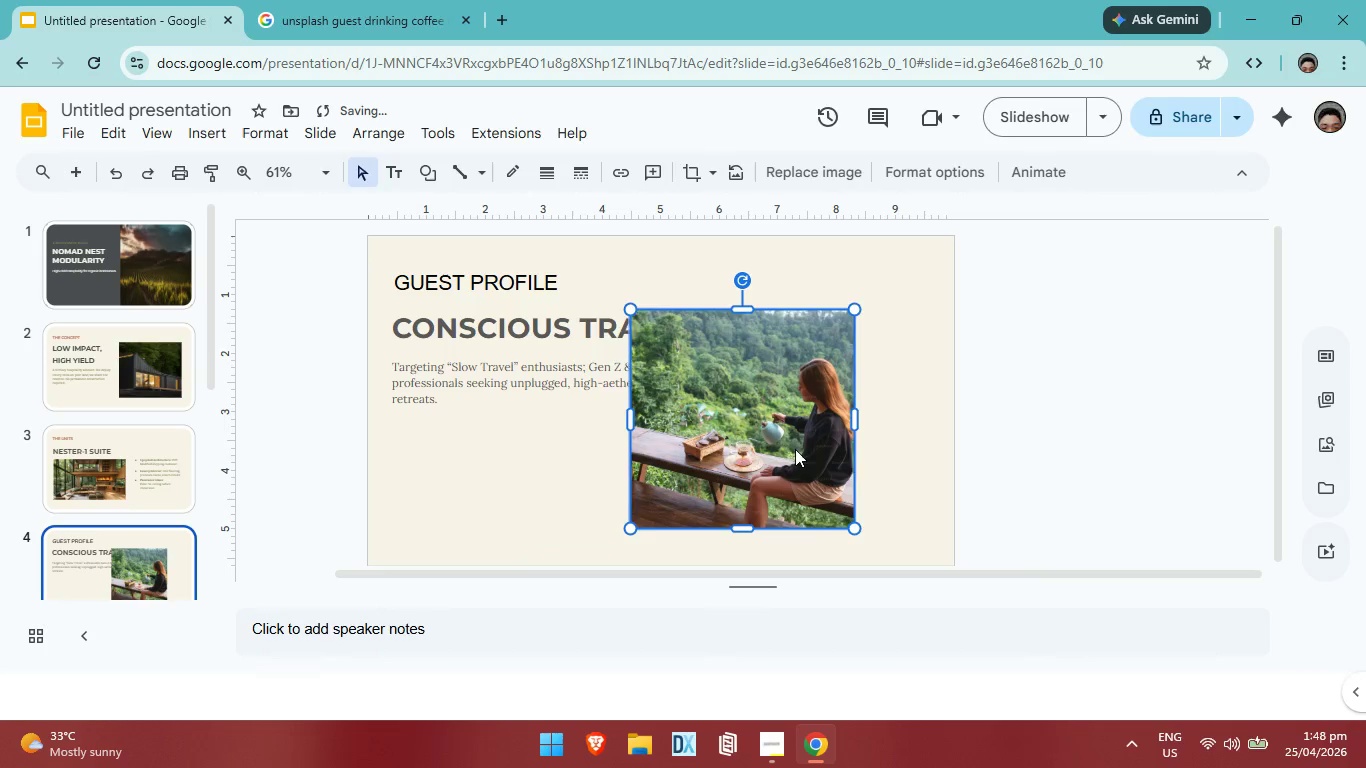 
triple_click([795, 449])
 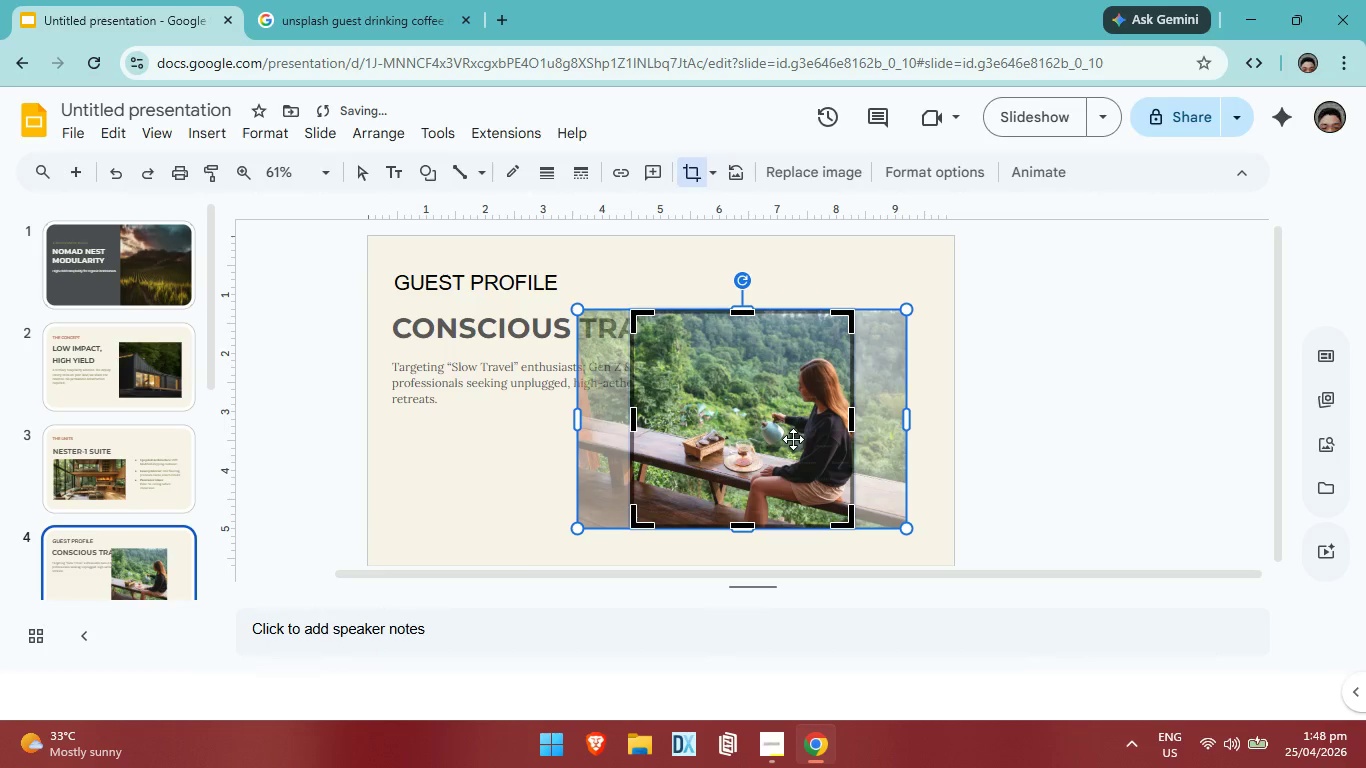 
right_click([793, 439])
 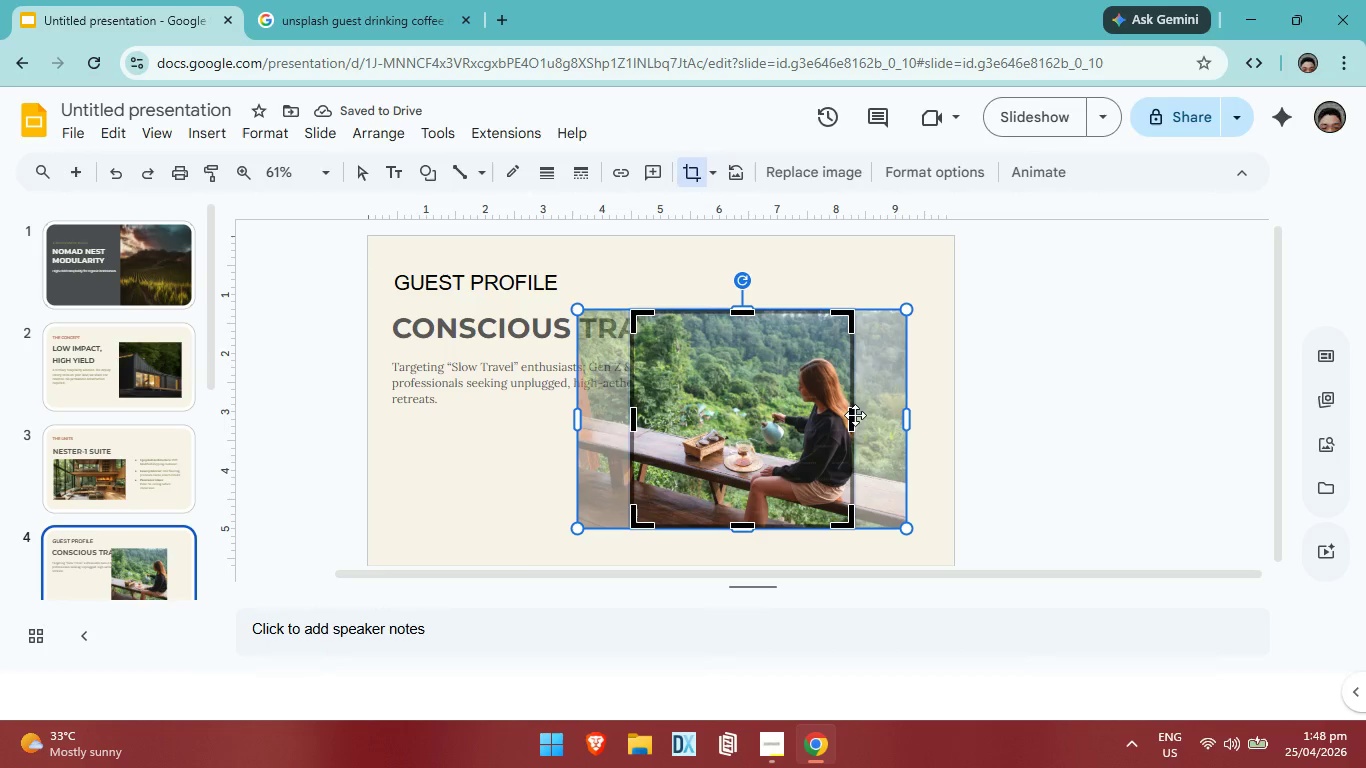 
left_click_drag(start_coordinate=[853, 412], to_coordinate=[903, 405])
 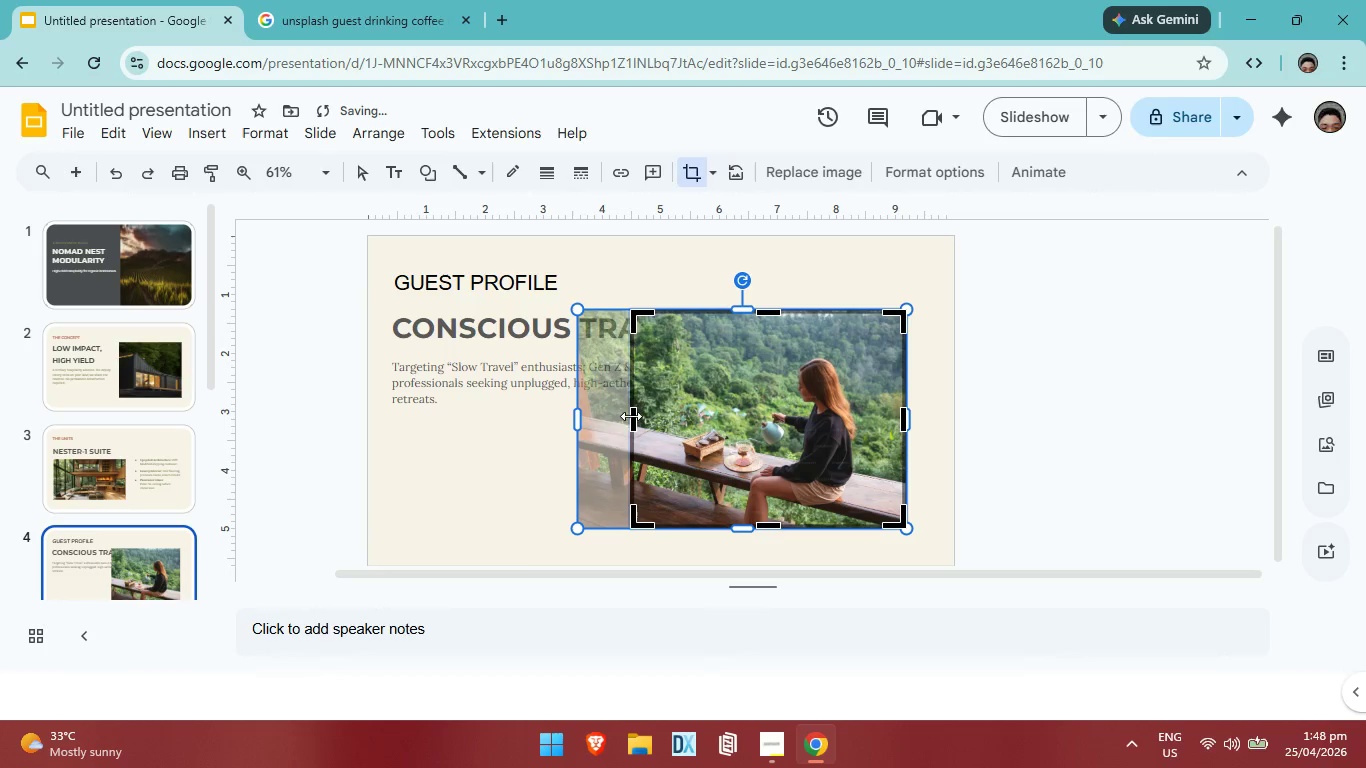 
left_click_drag(start_coordinate=[631, 418], to_coordinate=[573, 412])
 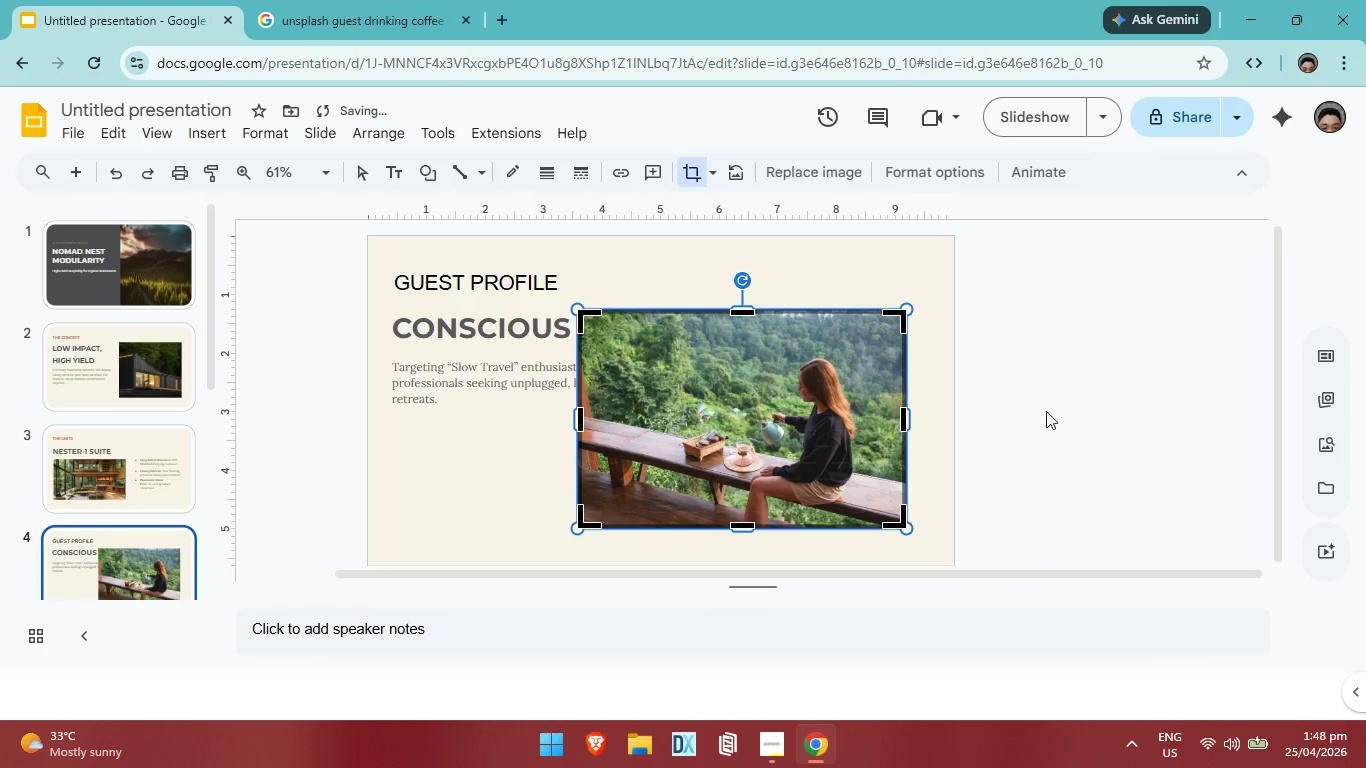 
left_click([1046, 411])
 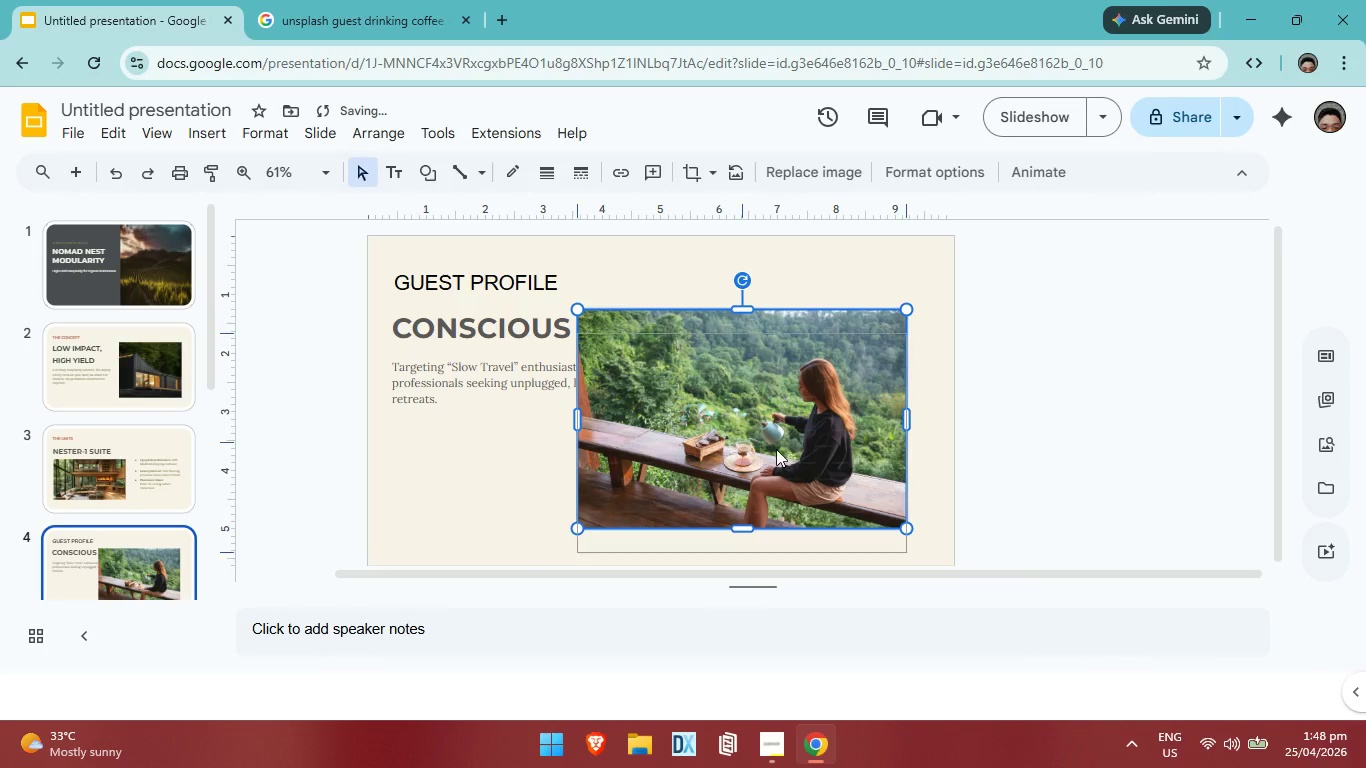 
left_click_drag(start_coordinate=[783, 395], to_coordinate=[656, 492])
 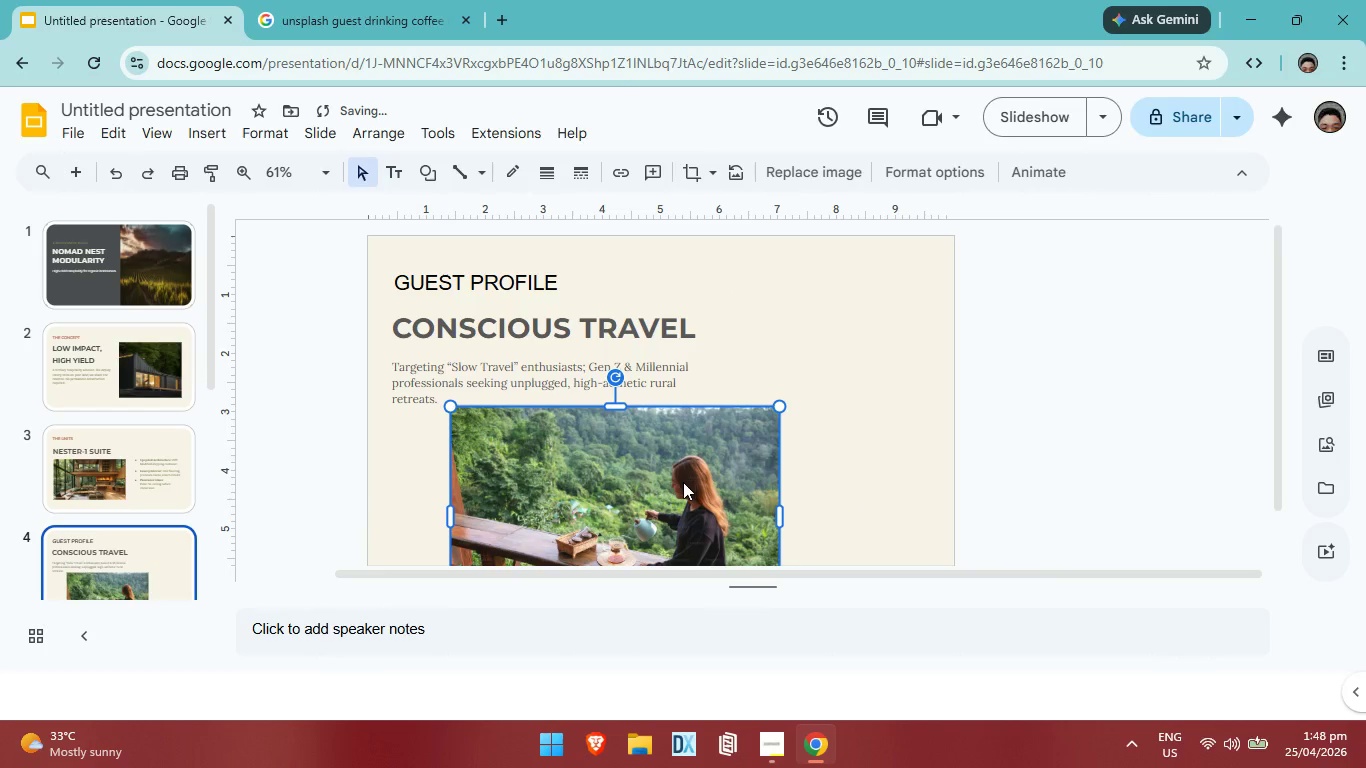 
left_click_drag(start_coordinate=[683, 482], to_coordinate=[867, 483])
 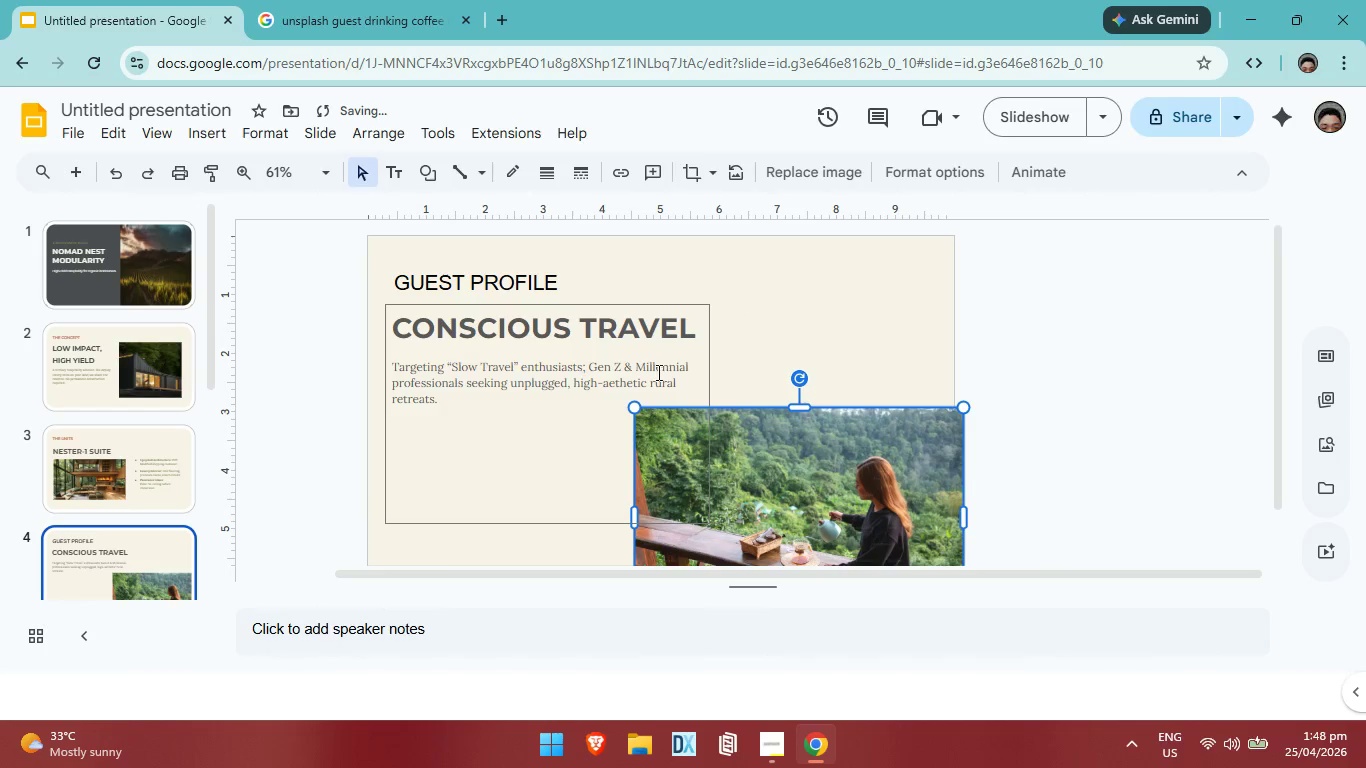 
left_click([658, 373])
 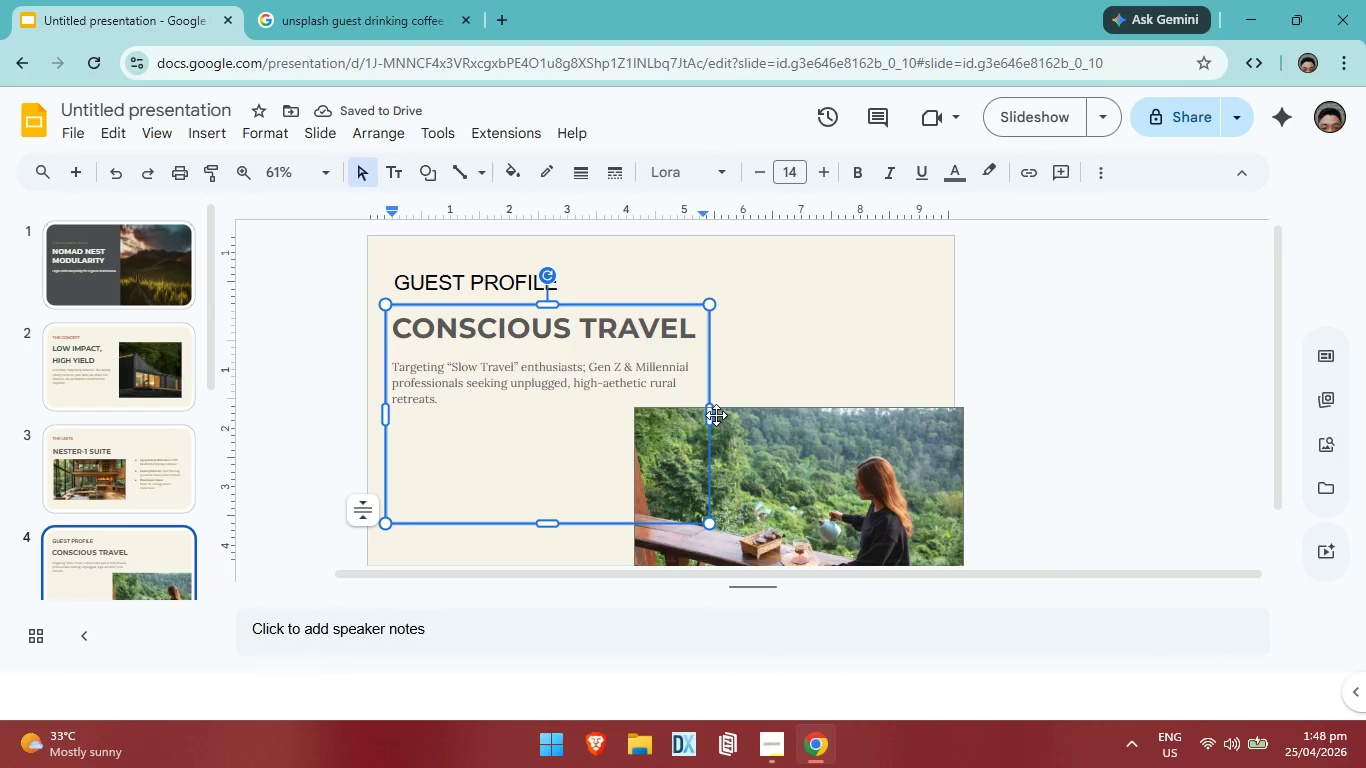 
left_click_drag(start_coordinate=[713, 417], to_coordinate=[912, 396])
 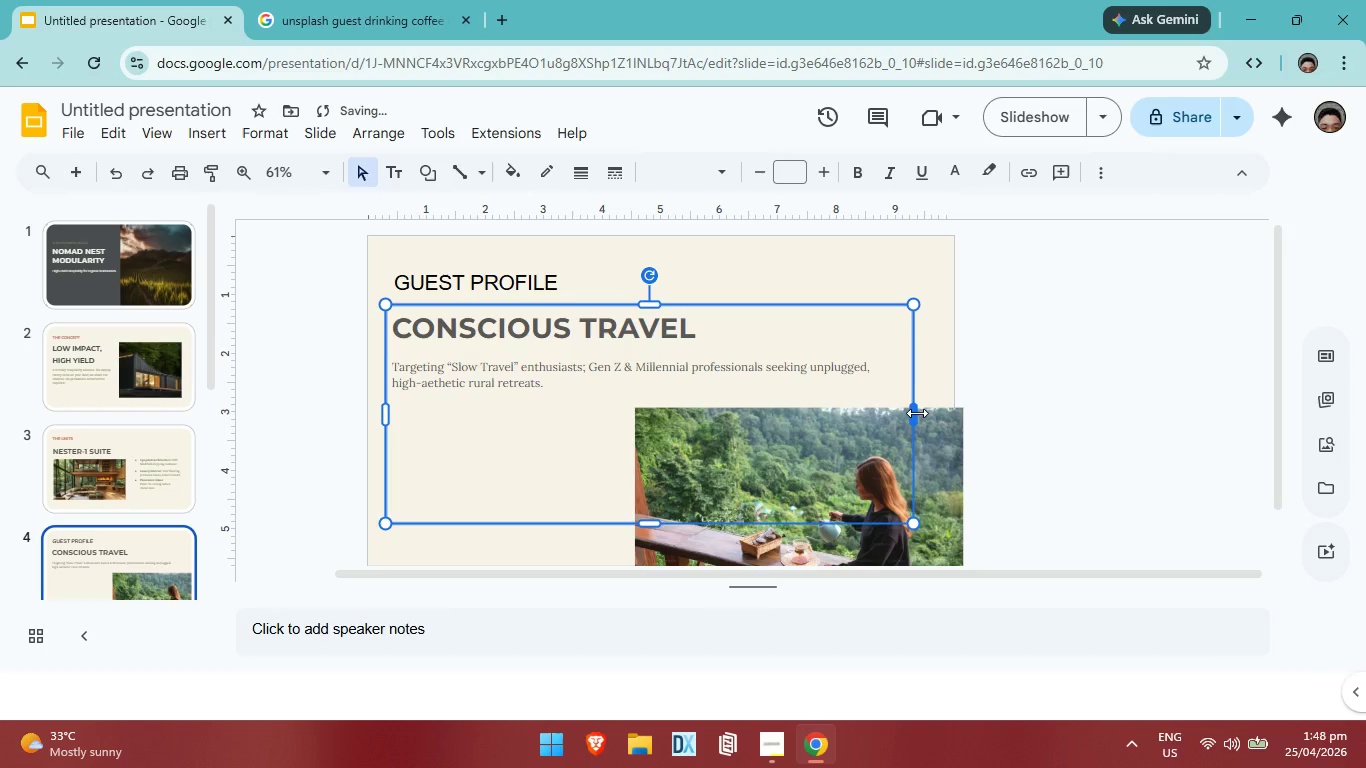 
left_click_drag(start_coordinate=[916, 414], to_coordinate=[931, 409])
 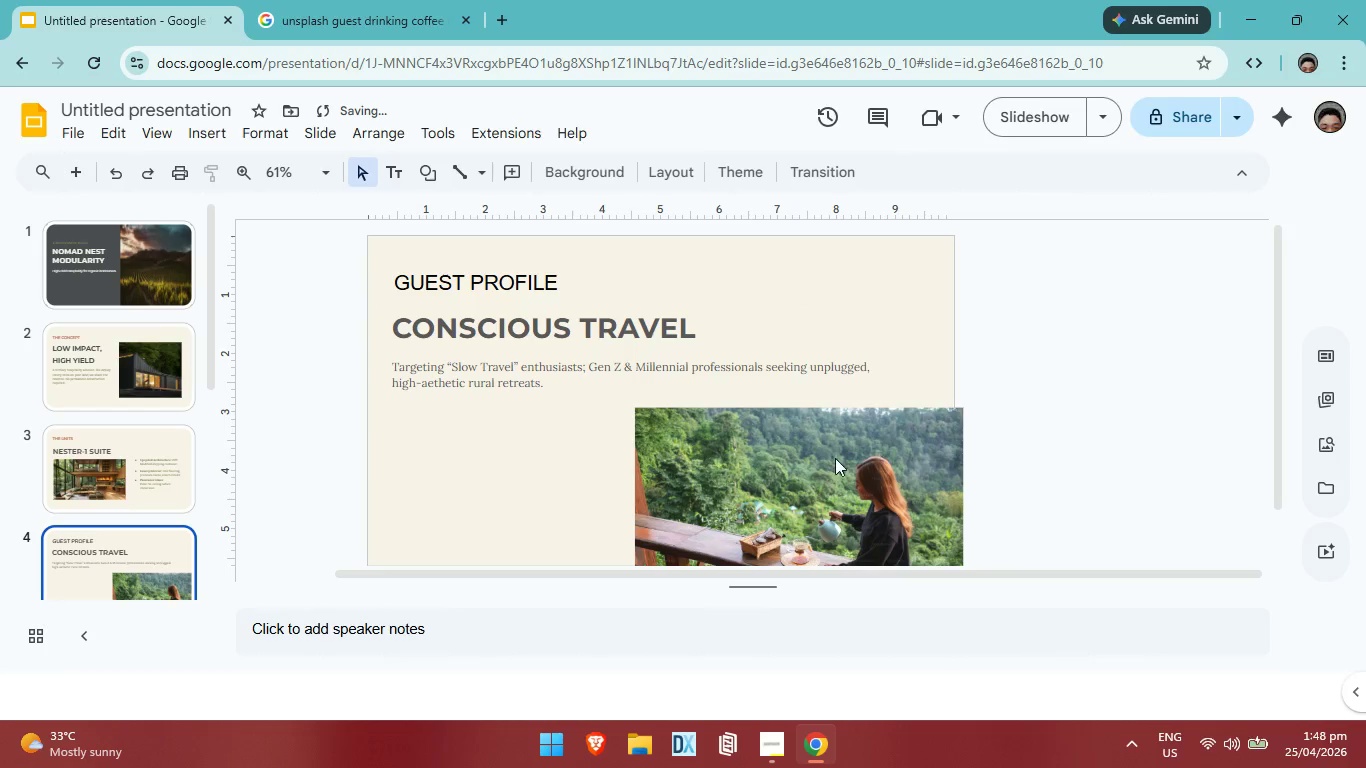 
left_click_drag(start_coordinate=[832, 458], to_coordinate=[709, 467])
 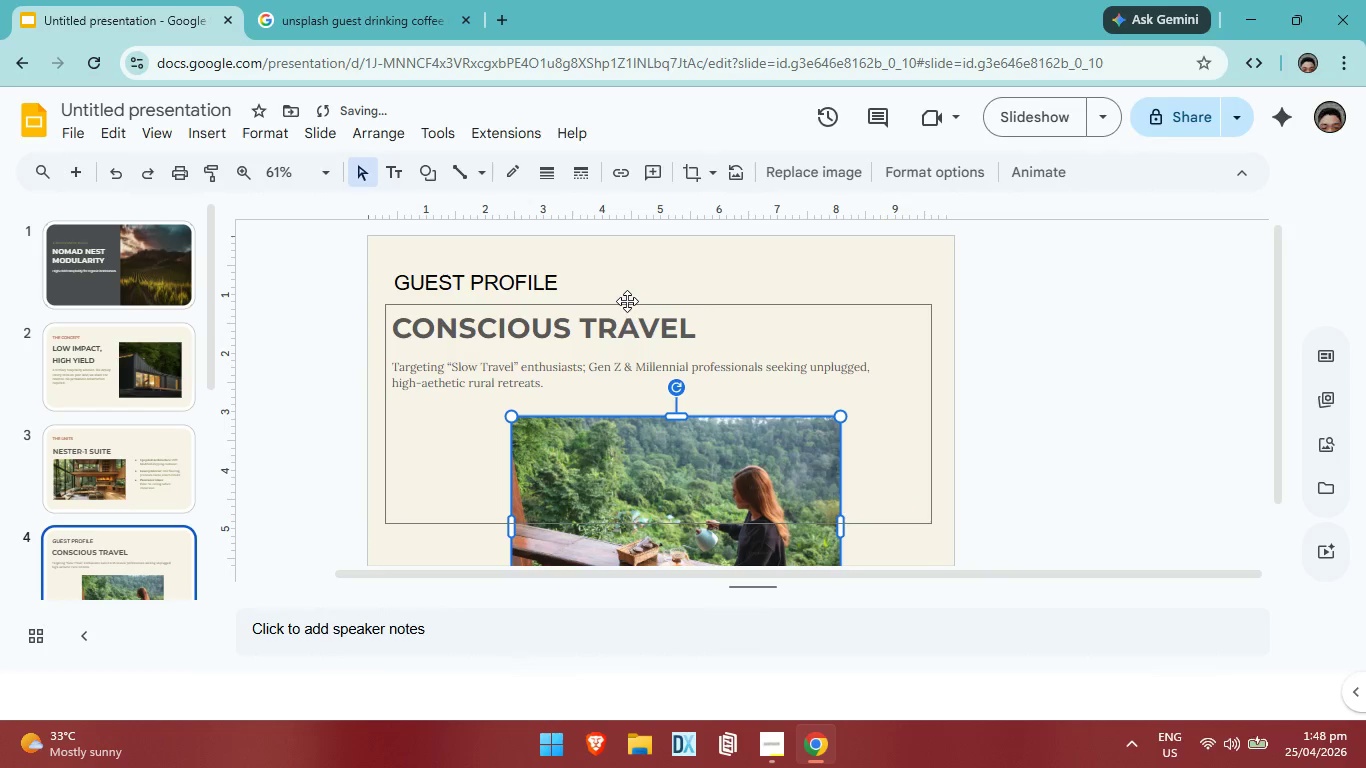 
left_click([629, 301])
 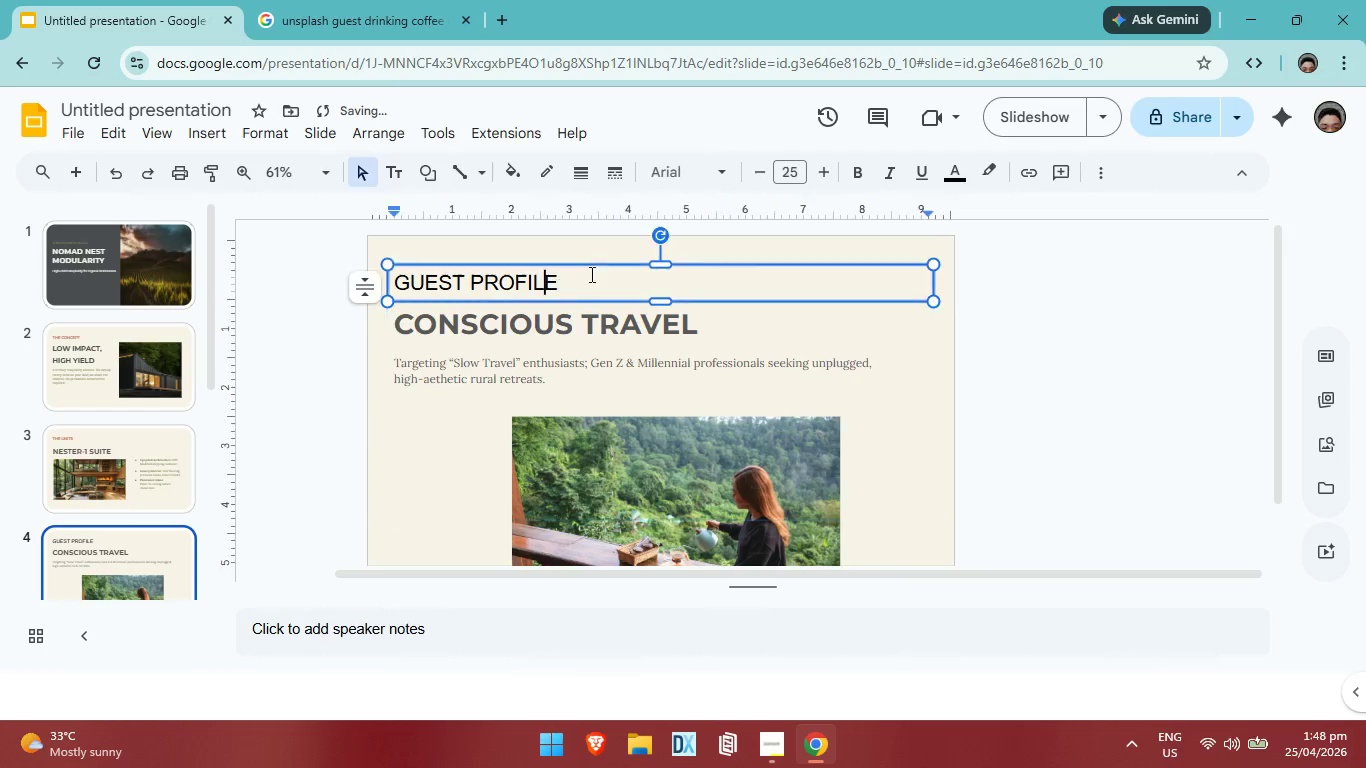 
left_click_drag(start_coordinate=[614, 263], to_coordinate=[615, 254])
 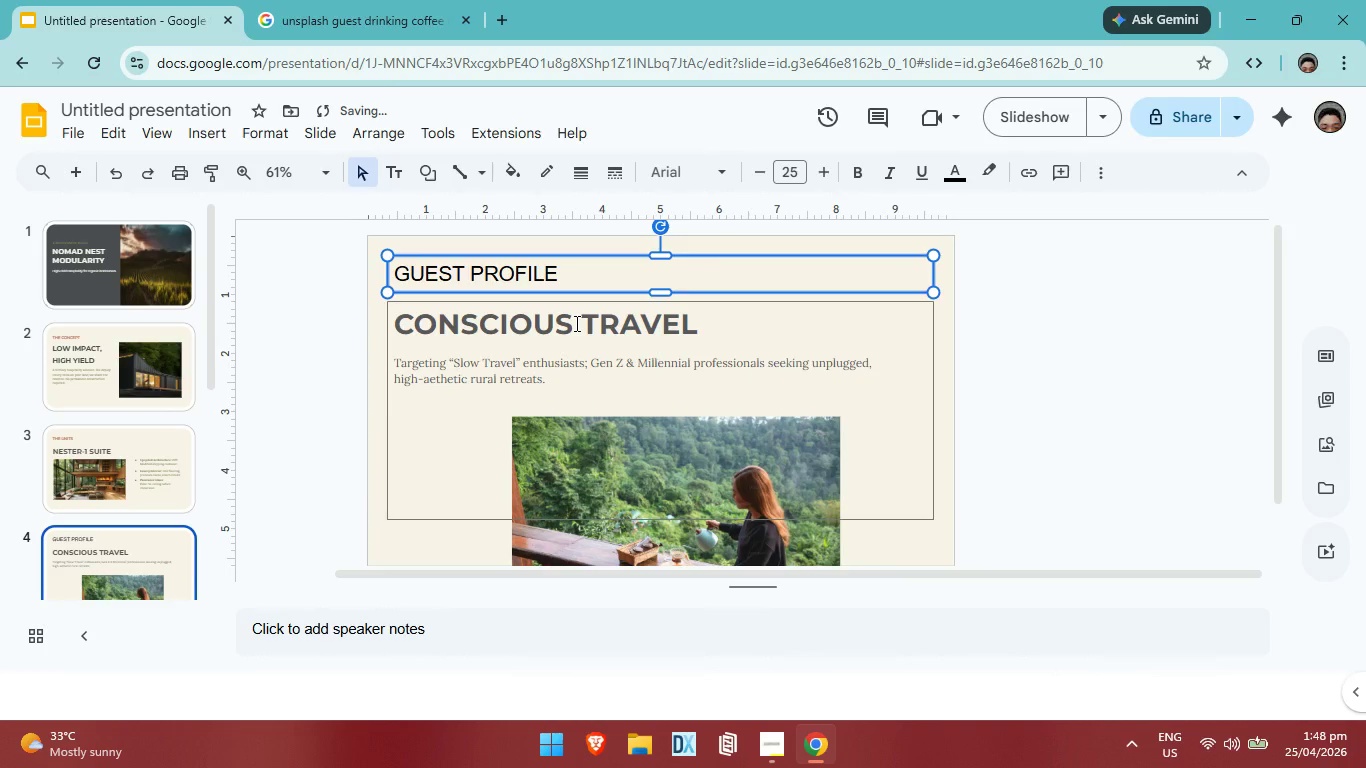 
left_click([575, 323])
 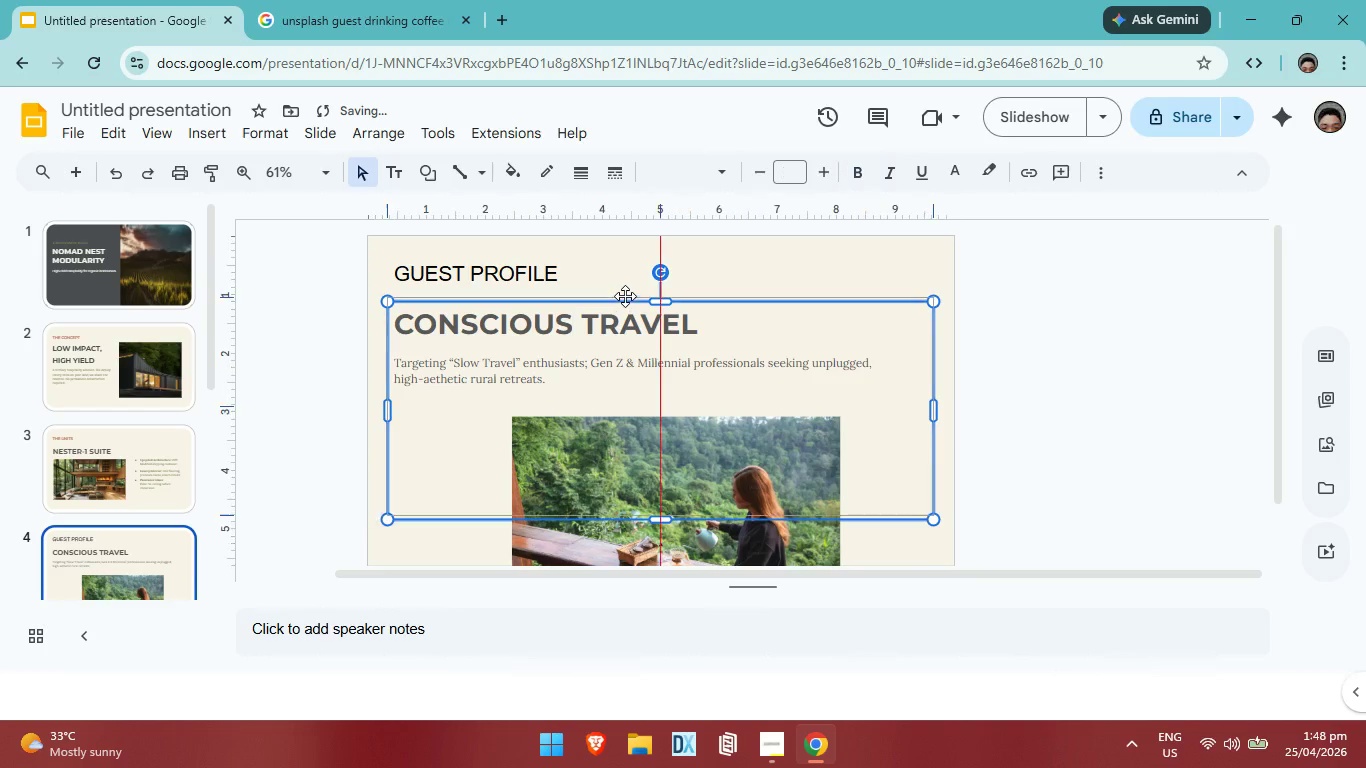 
left_click_drag(start_coordinate=[624, 300], to_coordinate=[626, 294])
 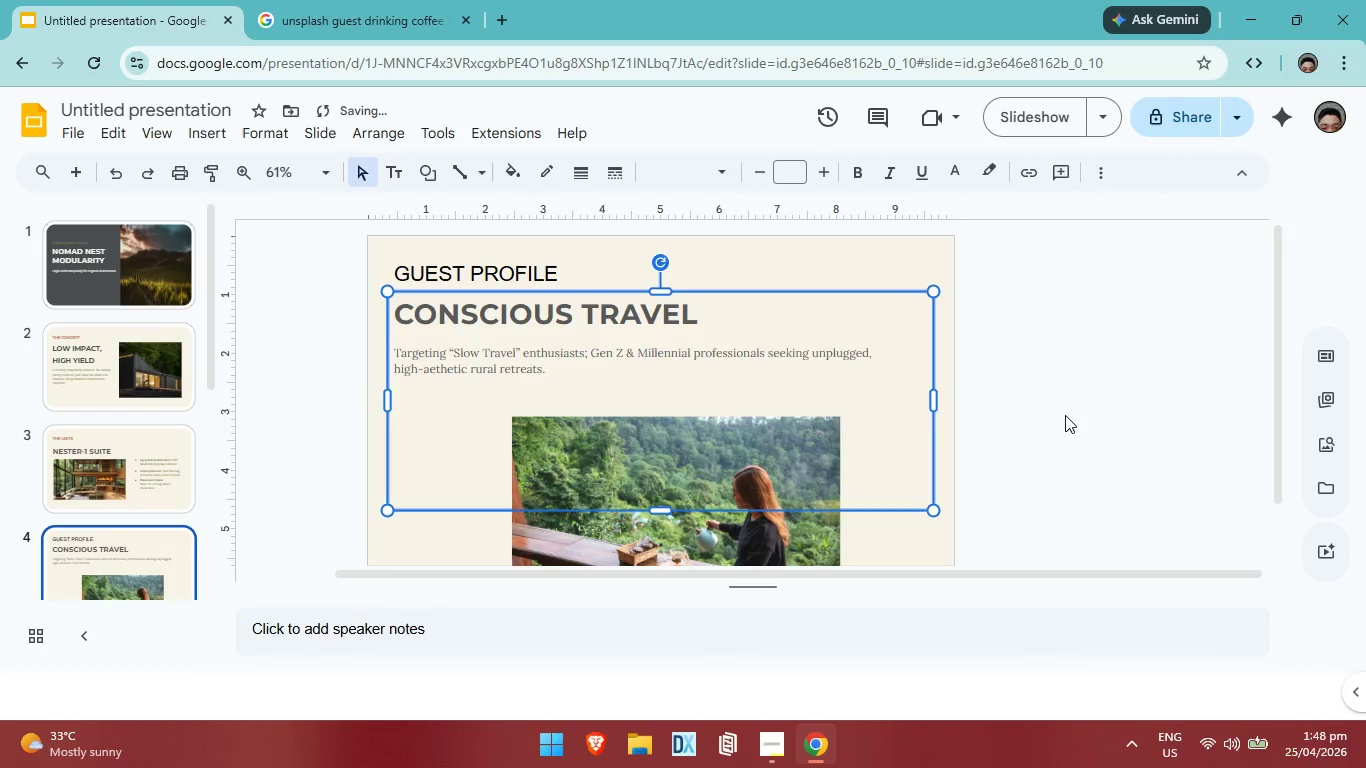 
left_click([1065, 415])
 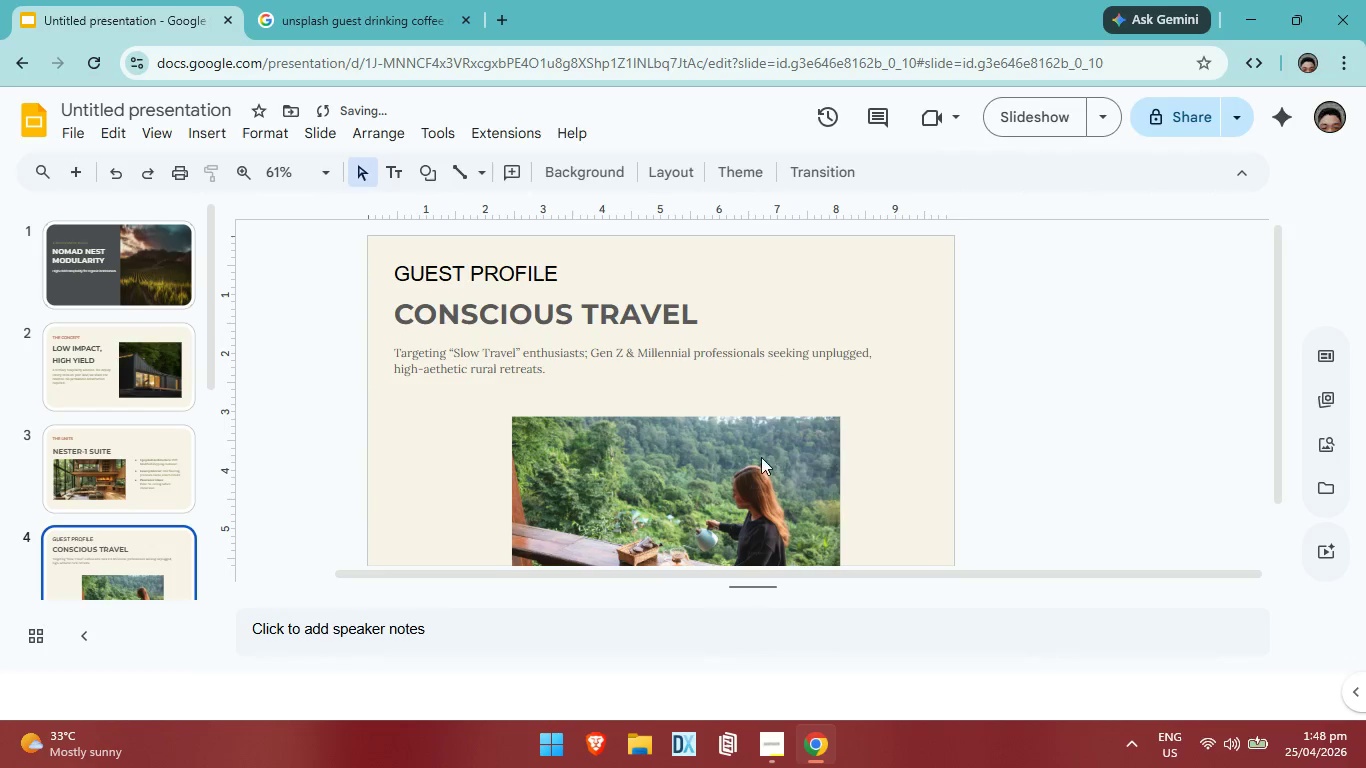 
left_click_drag(start_coordinate=[761, 457], to_coordinate=[756, 430])
 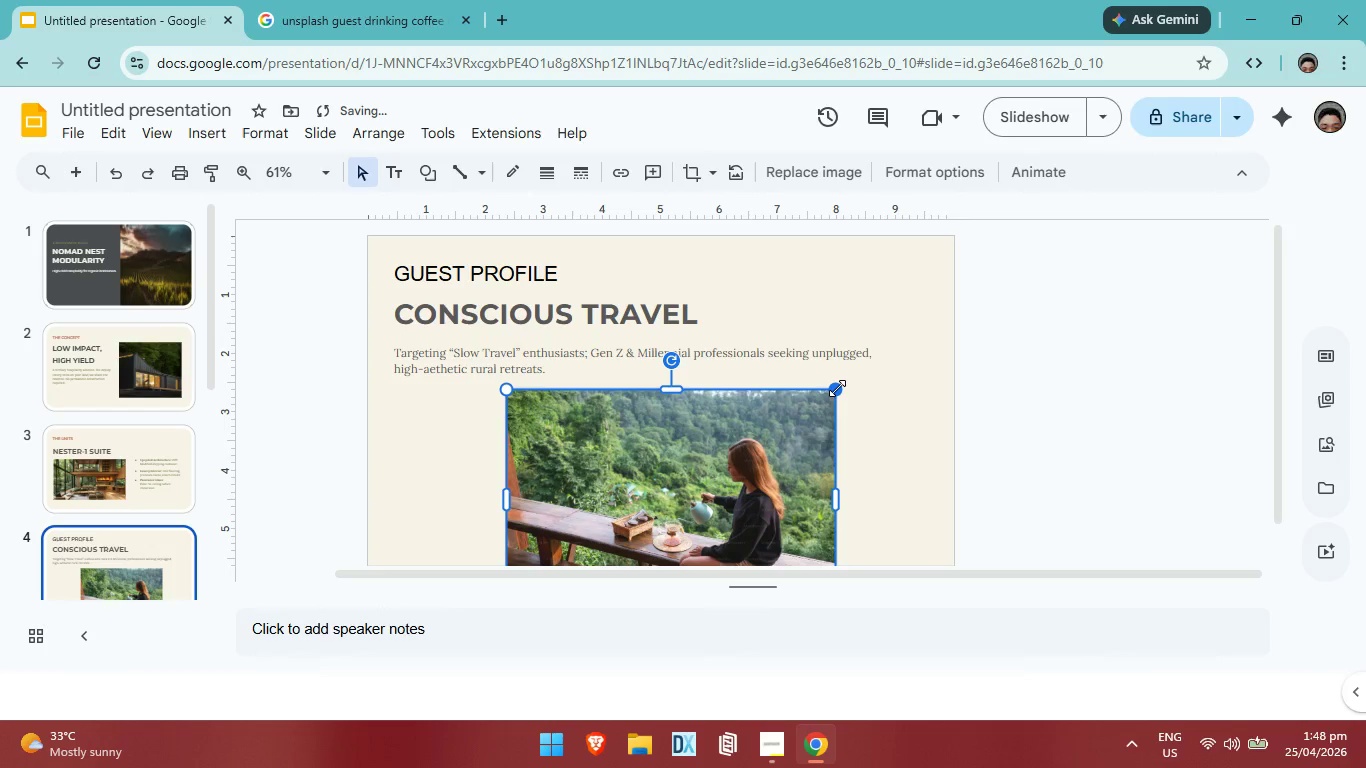 
left_click_drag(start_coordinate=[834, 390], to_coordinate=[791, 424])
 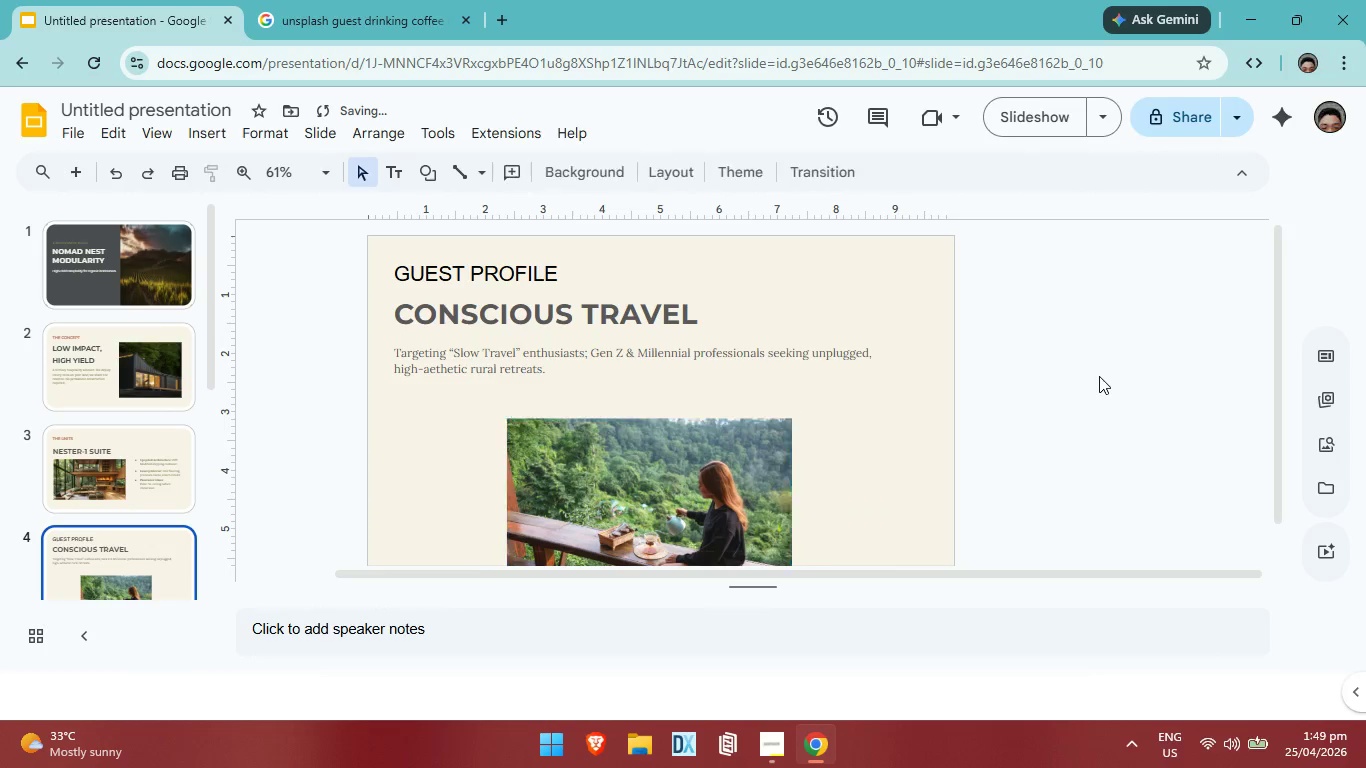 
left_click([1099, 376])
 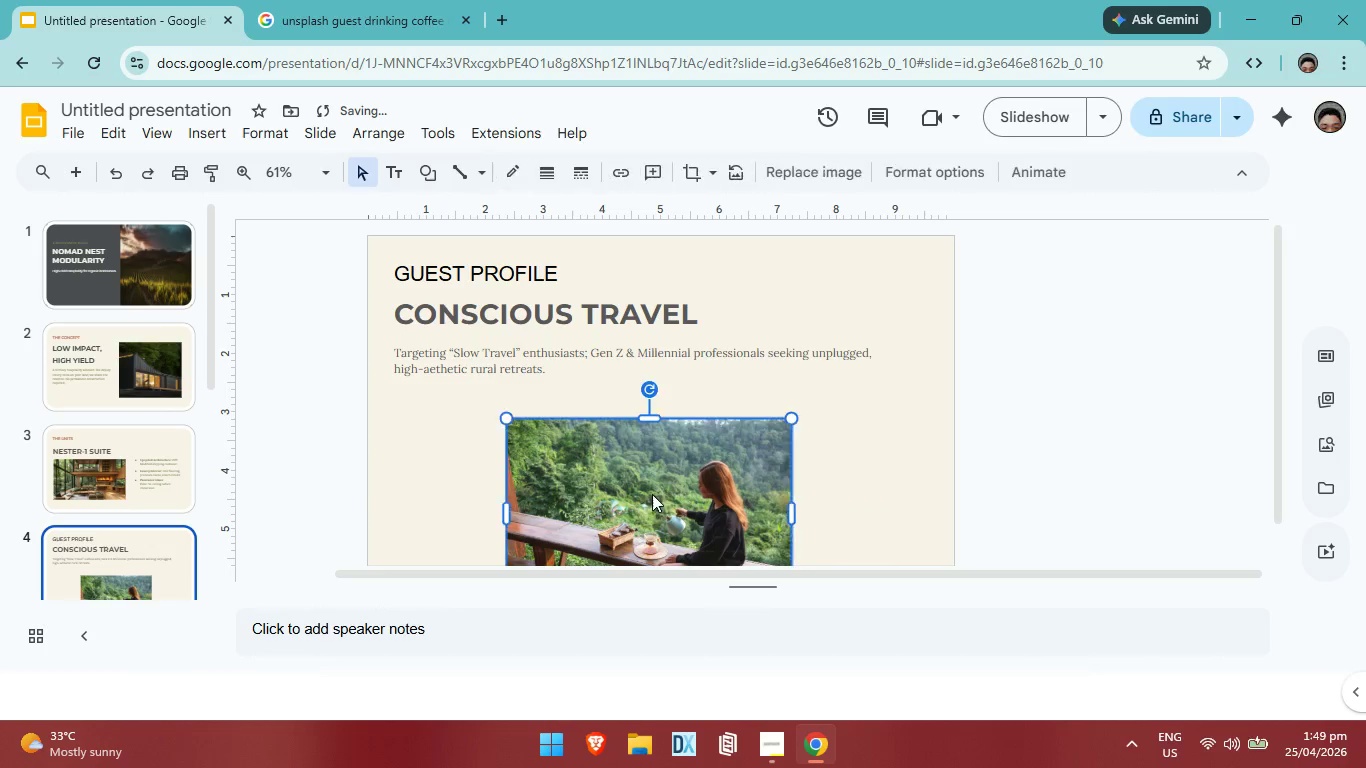 
left_click_drag(start_coordinate=[649, 498], to_coordinate=[676, 468])
 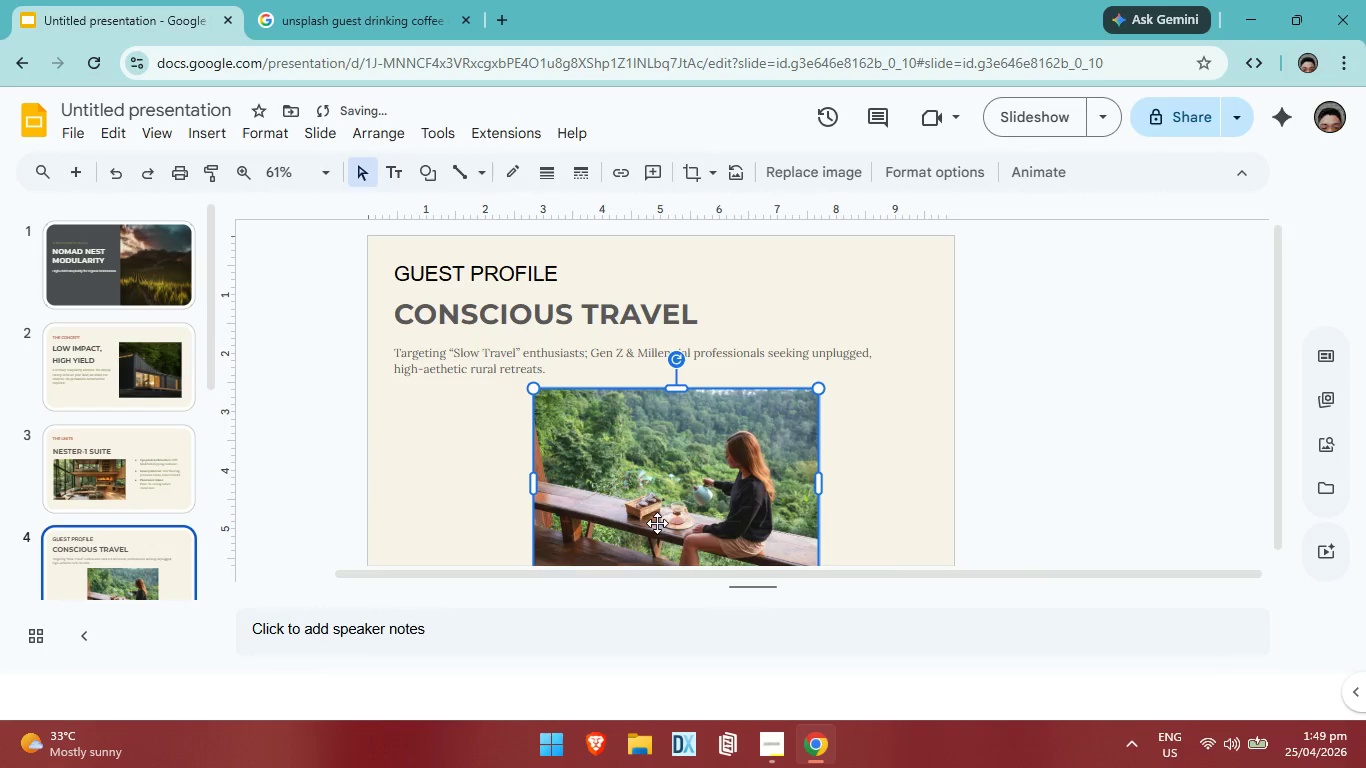 
left_click_drag(start_coordinate=[657, 523], to_coordinate=[656, 513])
 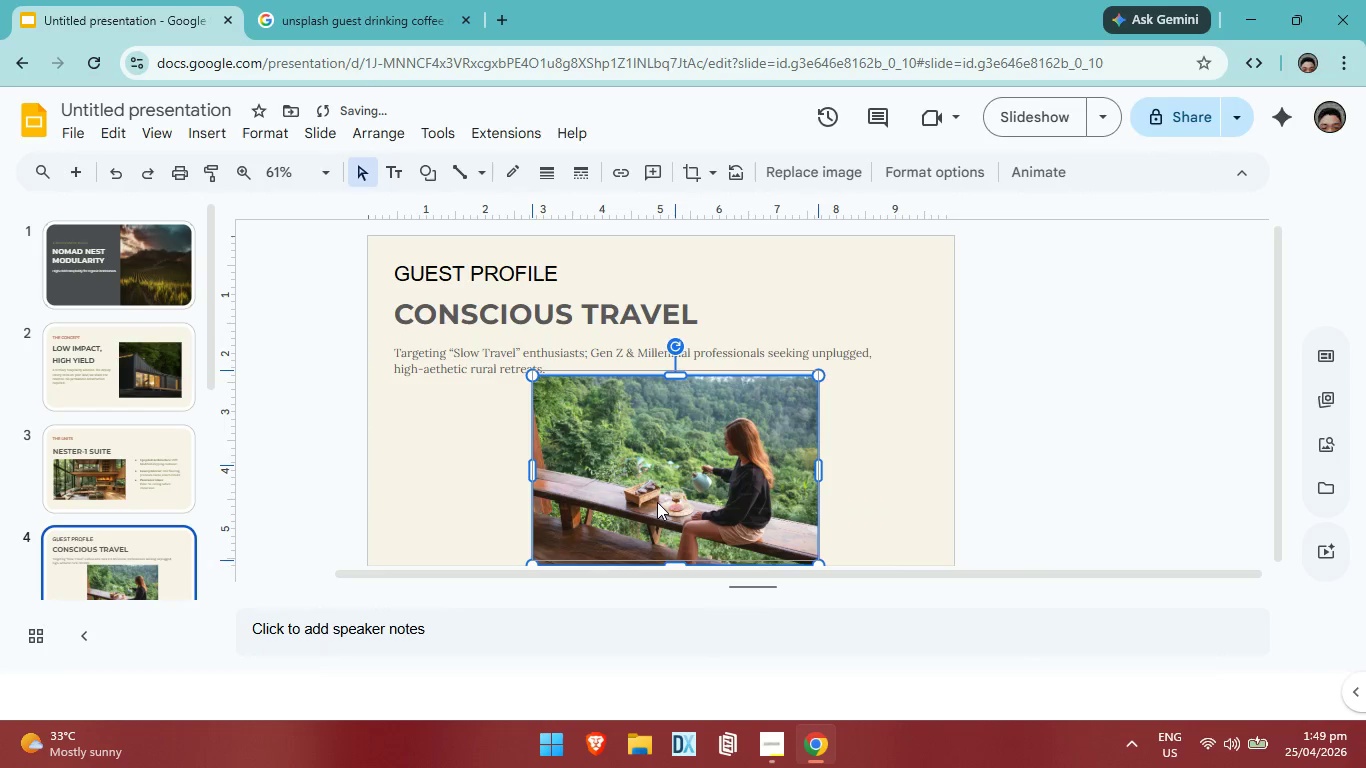 
left_click_drag(start_coordinate=[657, 507], to_coordinate=[657, 495])
 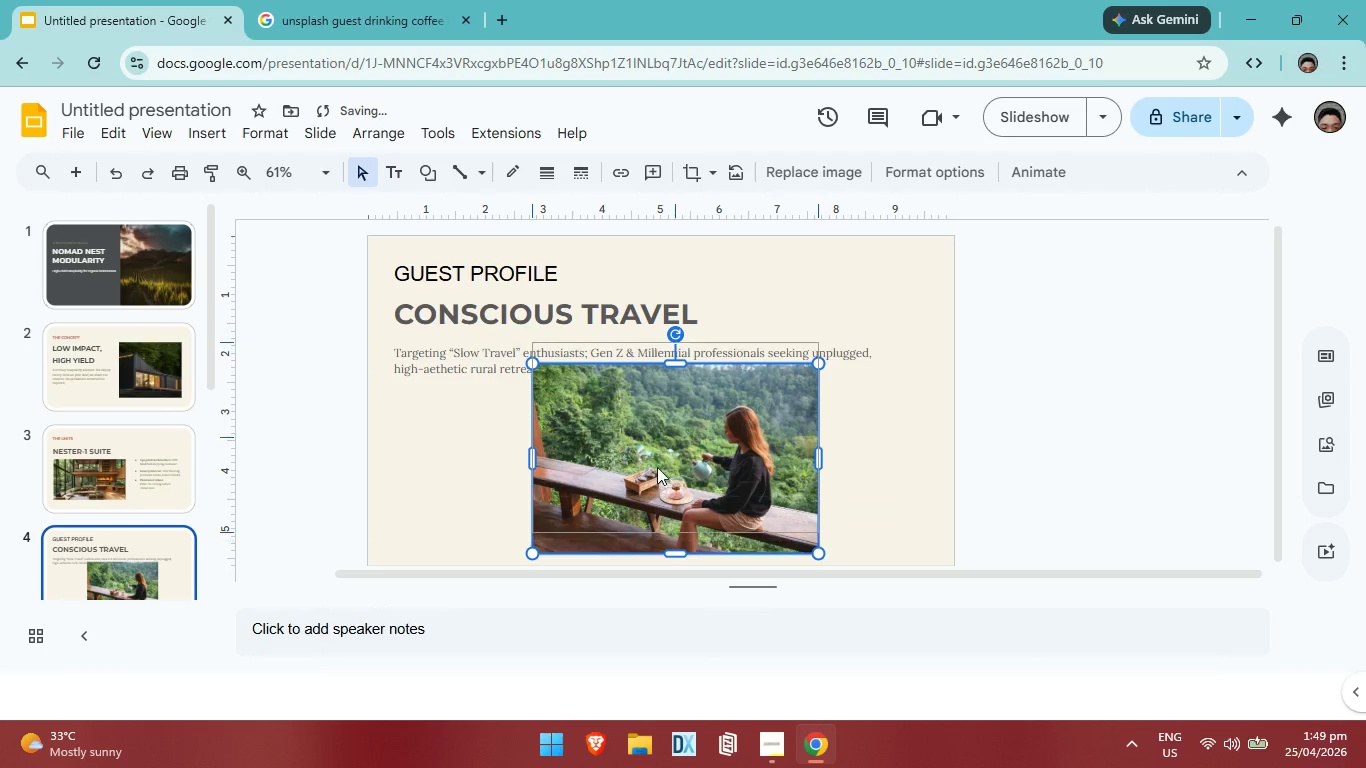 
left_click_drag(start_coordinate=[657, 489], to_coordinate=[657, 467])
 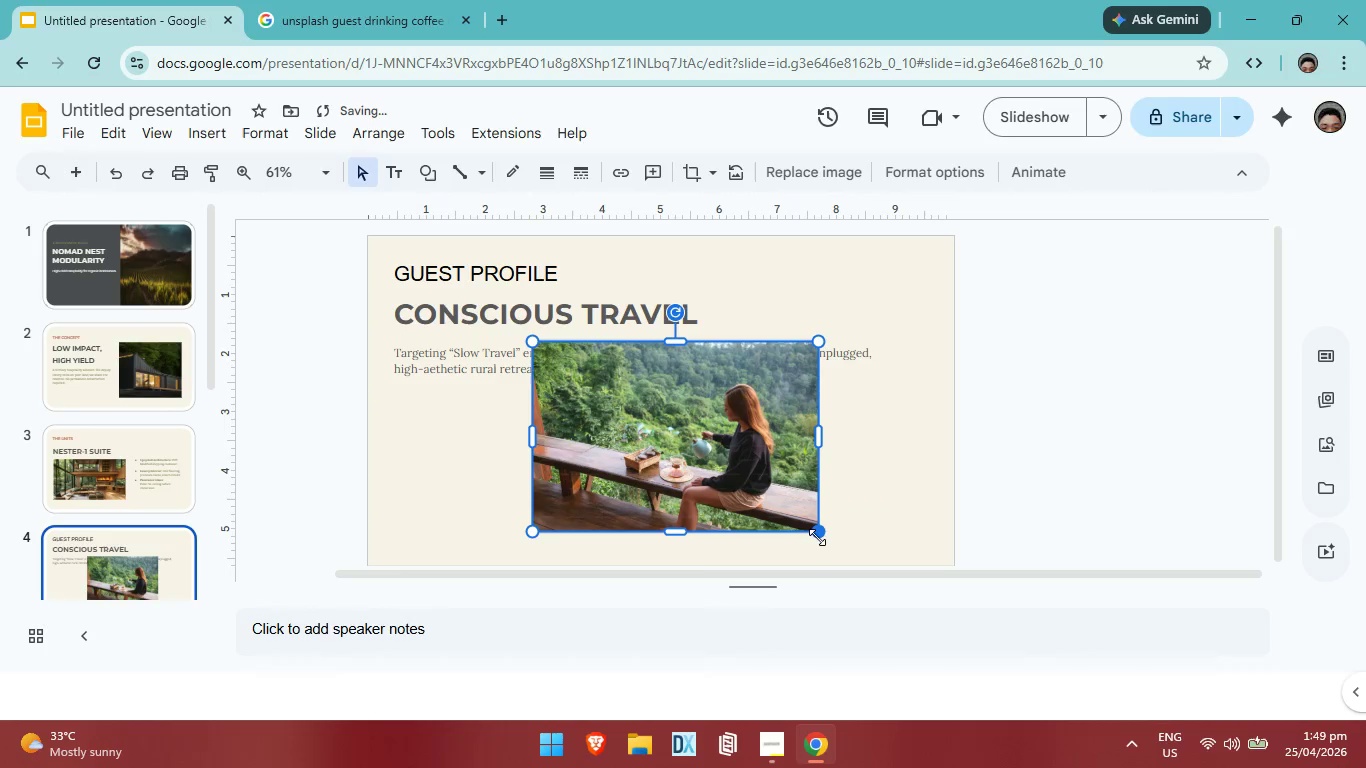 
double_click([800, 517])
 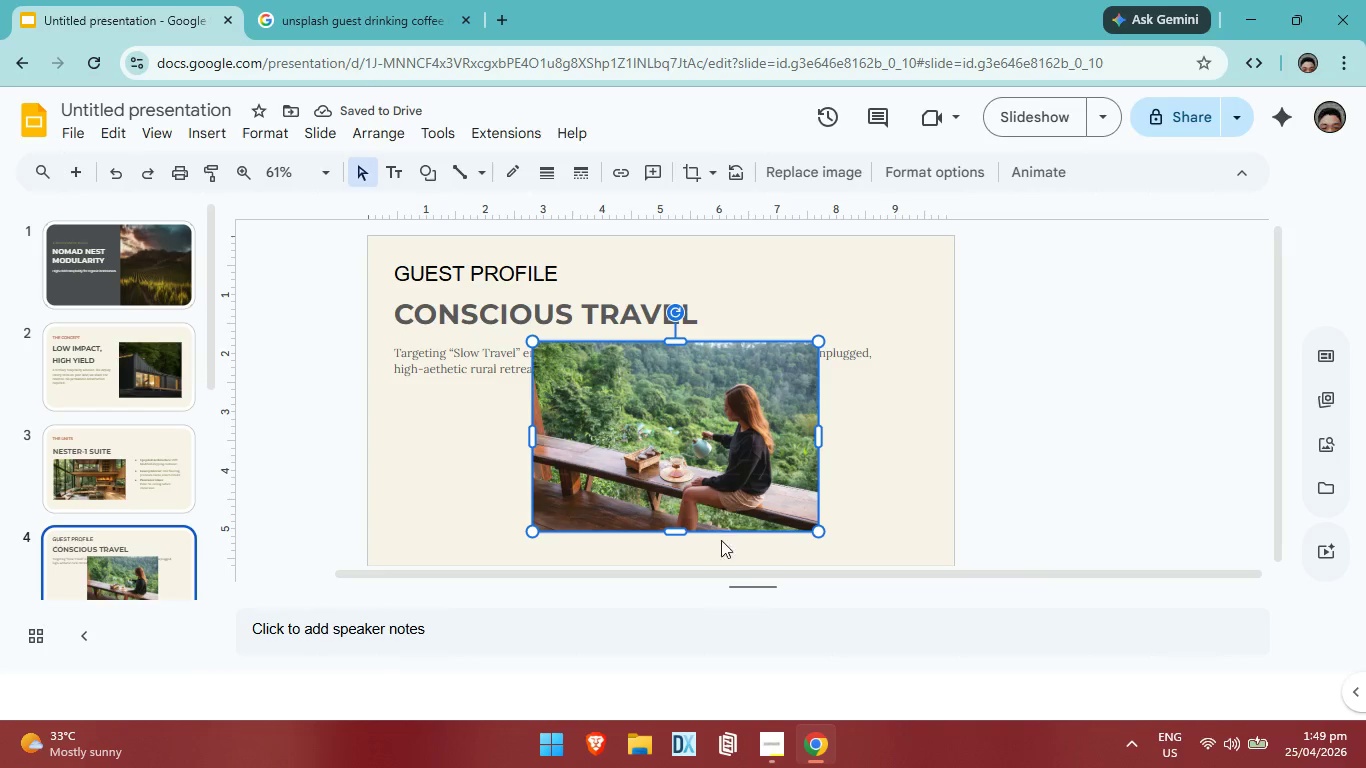 
left_click([702, 509])
 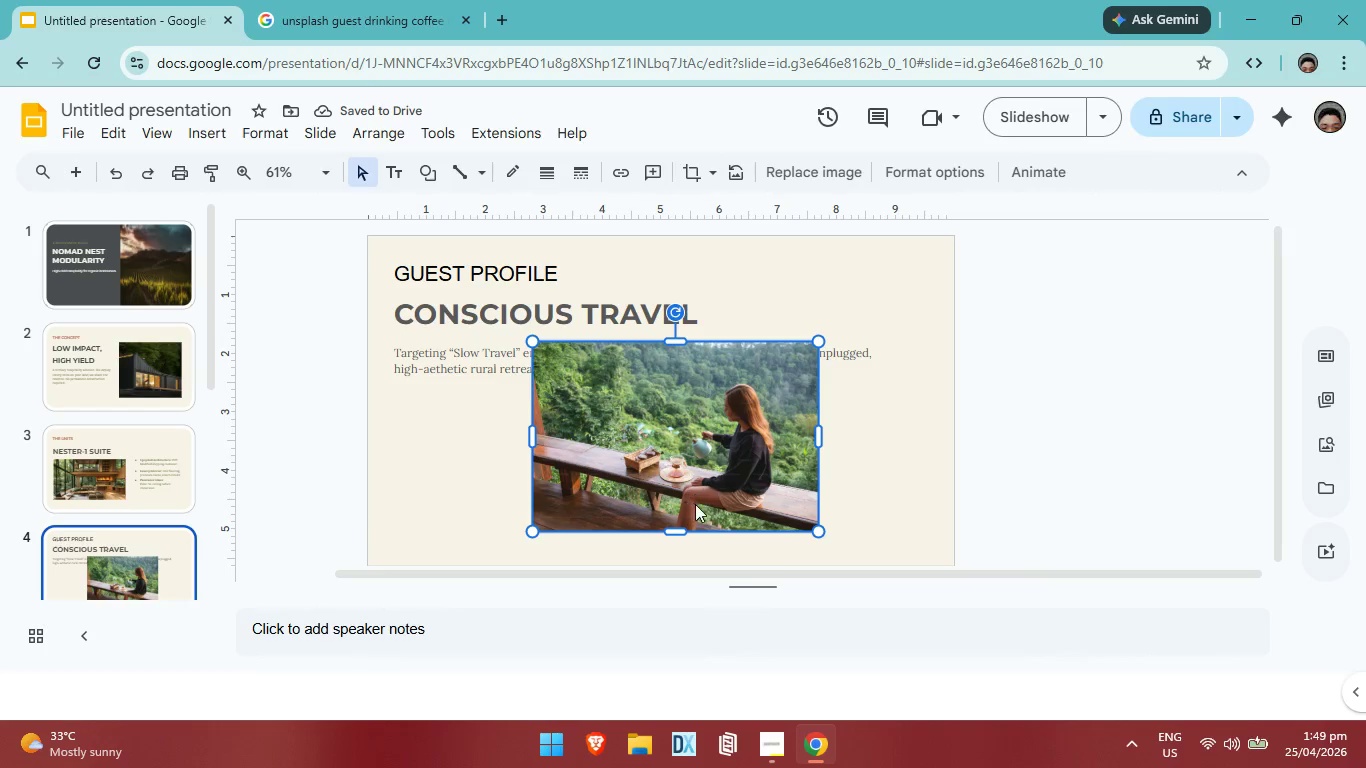 
left_click([695, 504])
 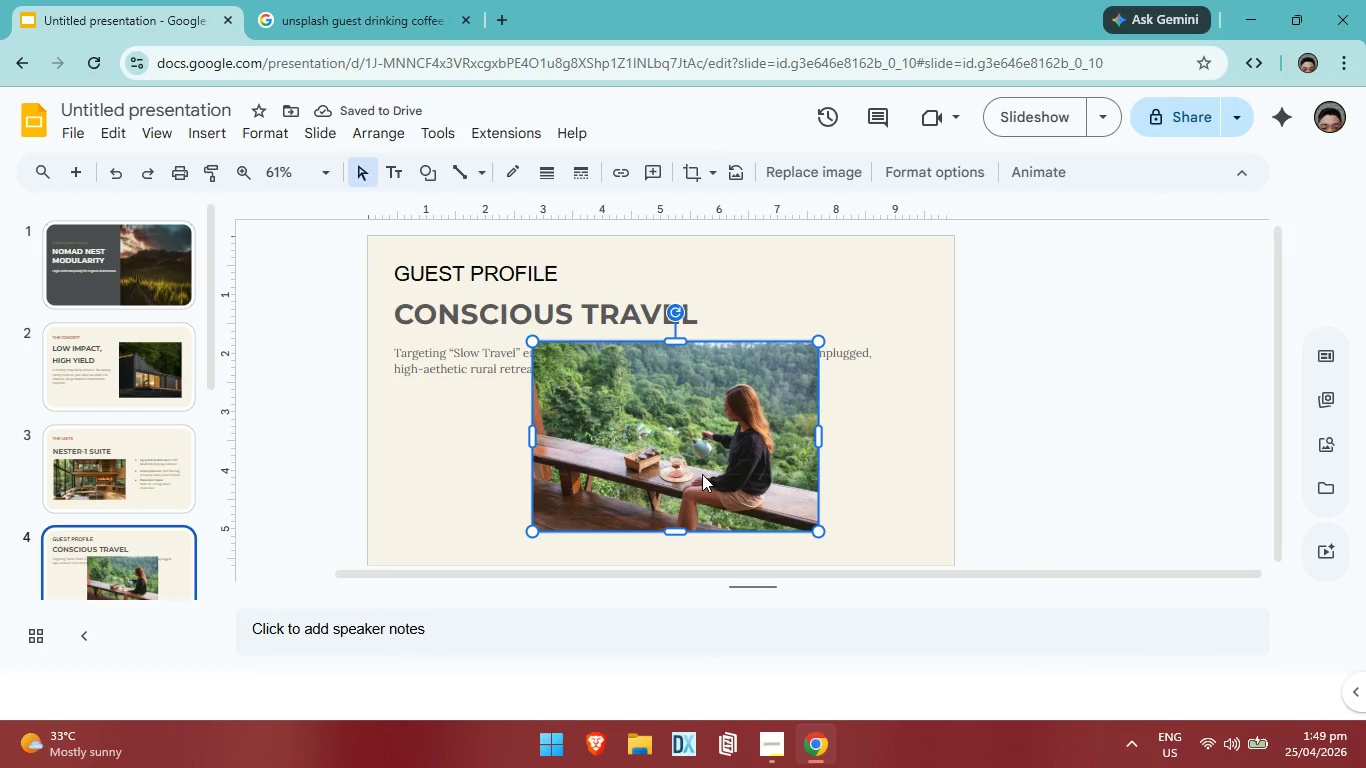 
left_click([702, 474])
 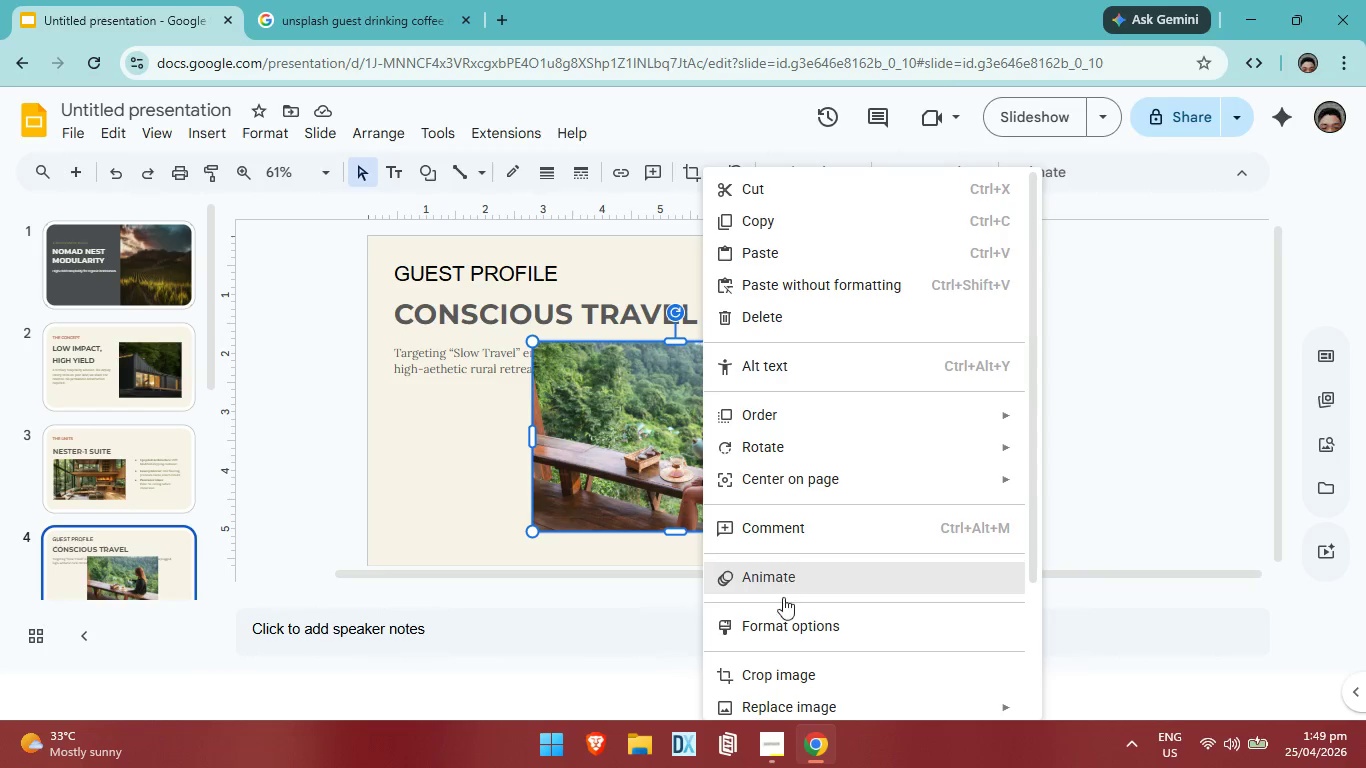 
scroll: coordinate [875, 504], scroll_direction: down, amount: 8.0
 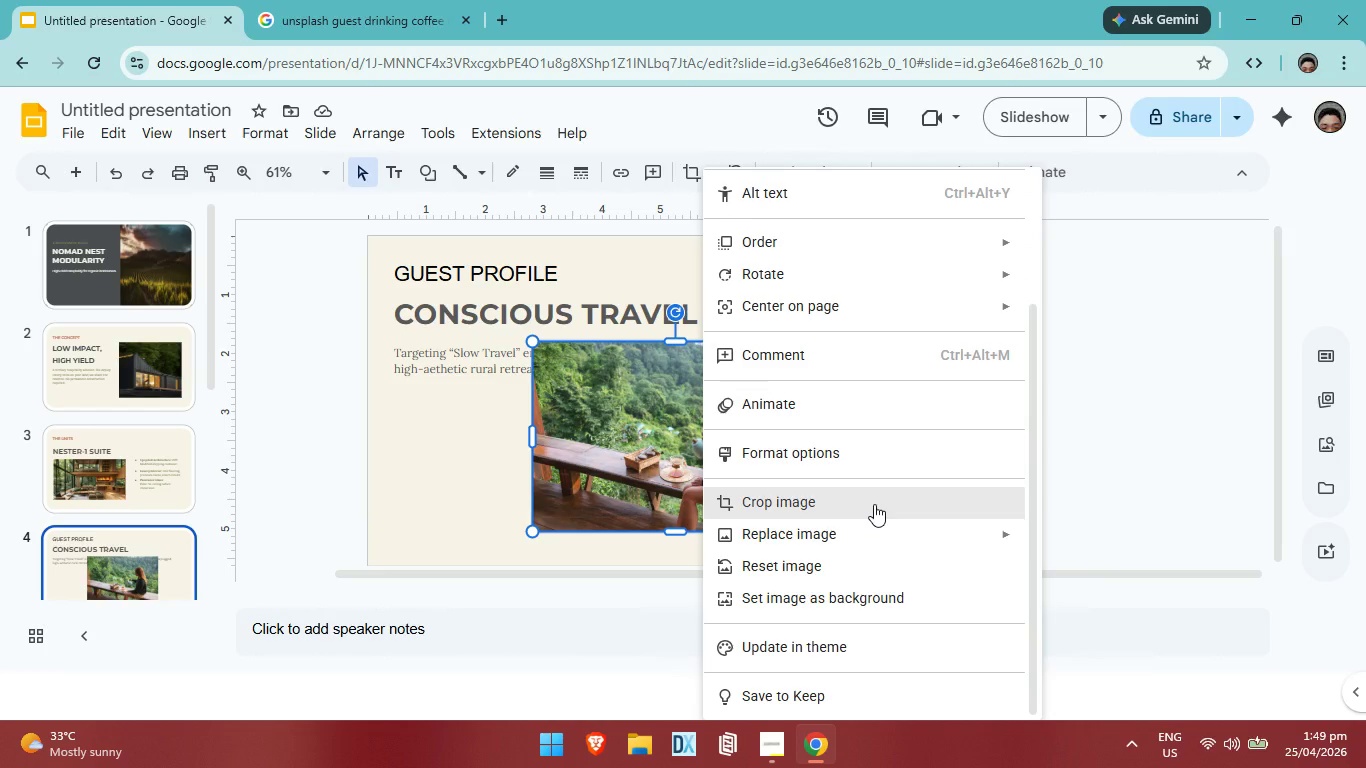 
left_click([874, 504])
 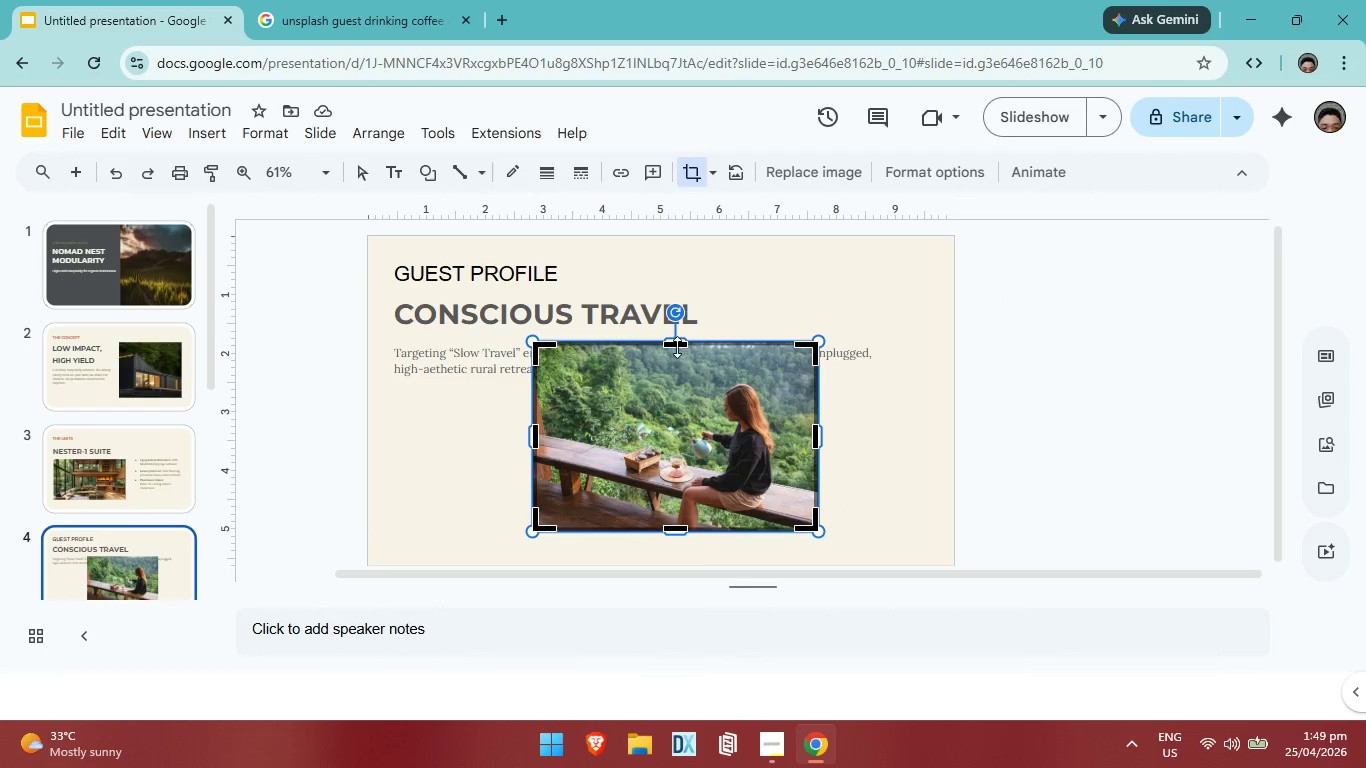 
left_click_drag(start_coordinate=[677, 347], to_coordinate=[679, 365])
 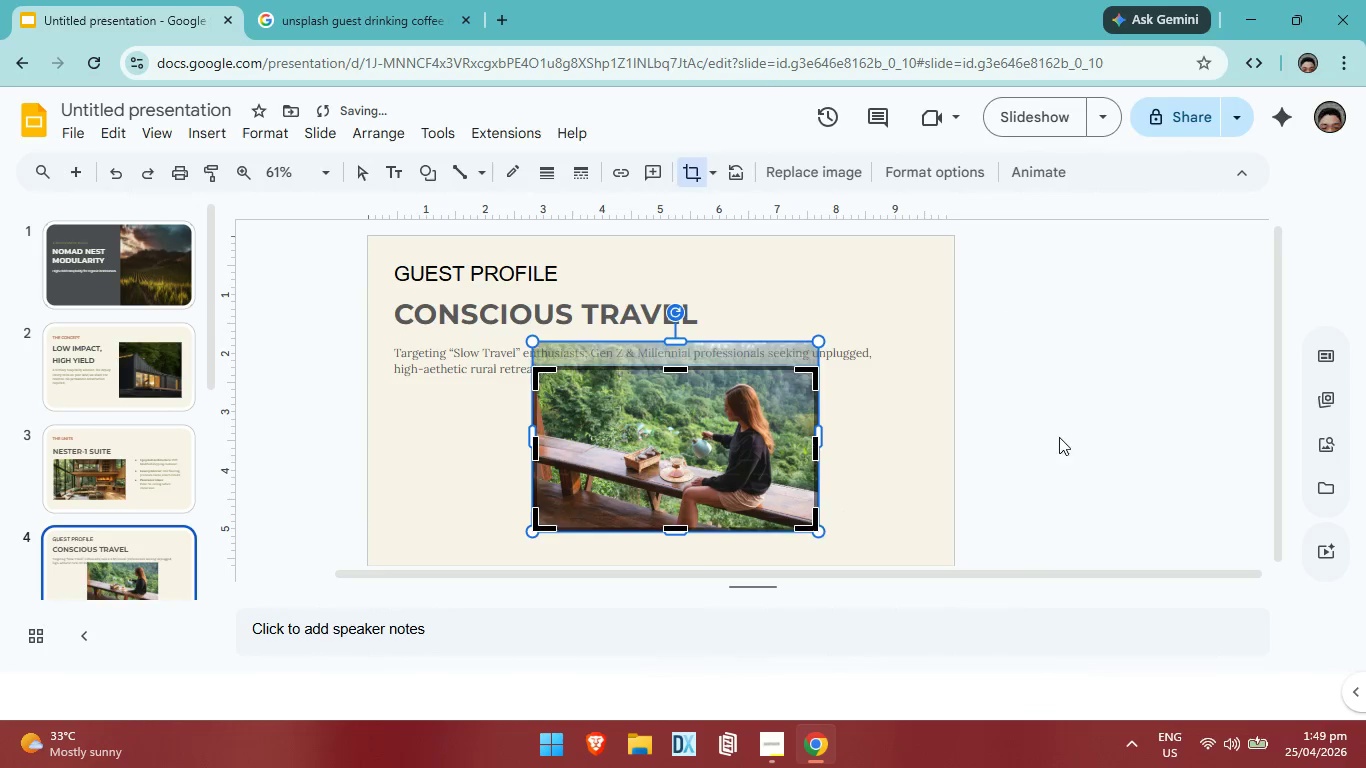 
left_click([1059, 437])
 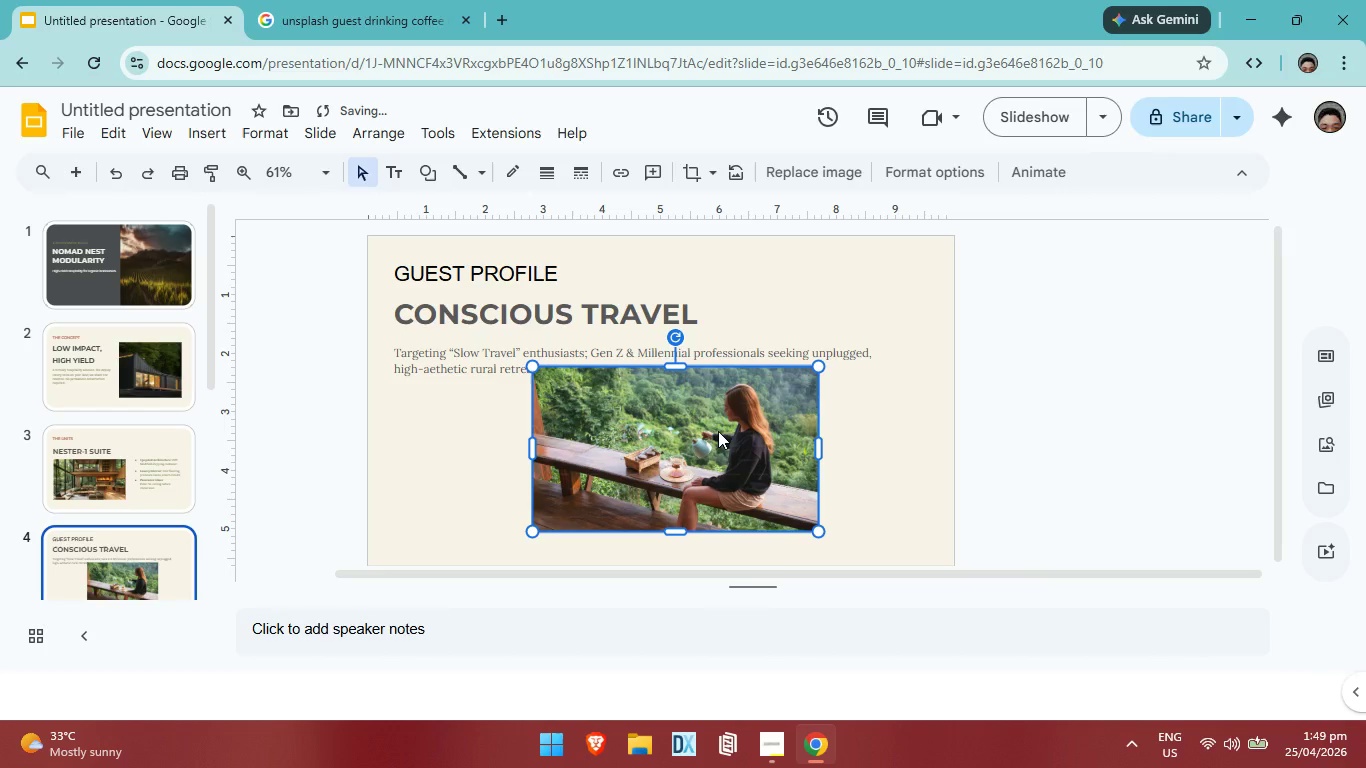 
left_click_drag(start_coordinate=[719, 428], to_coordinate=[717, 446])
 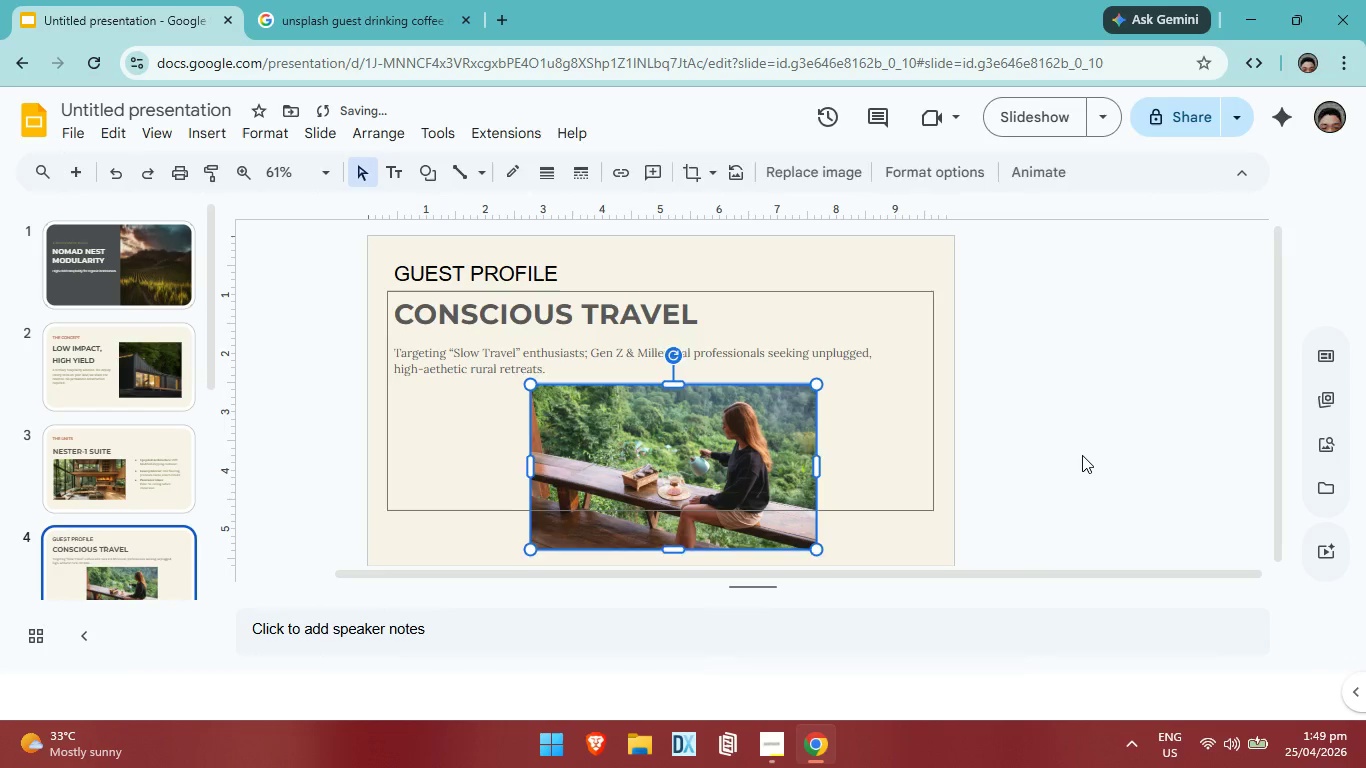 
left_click([1082, 454])
 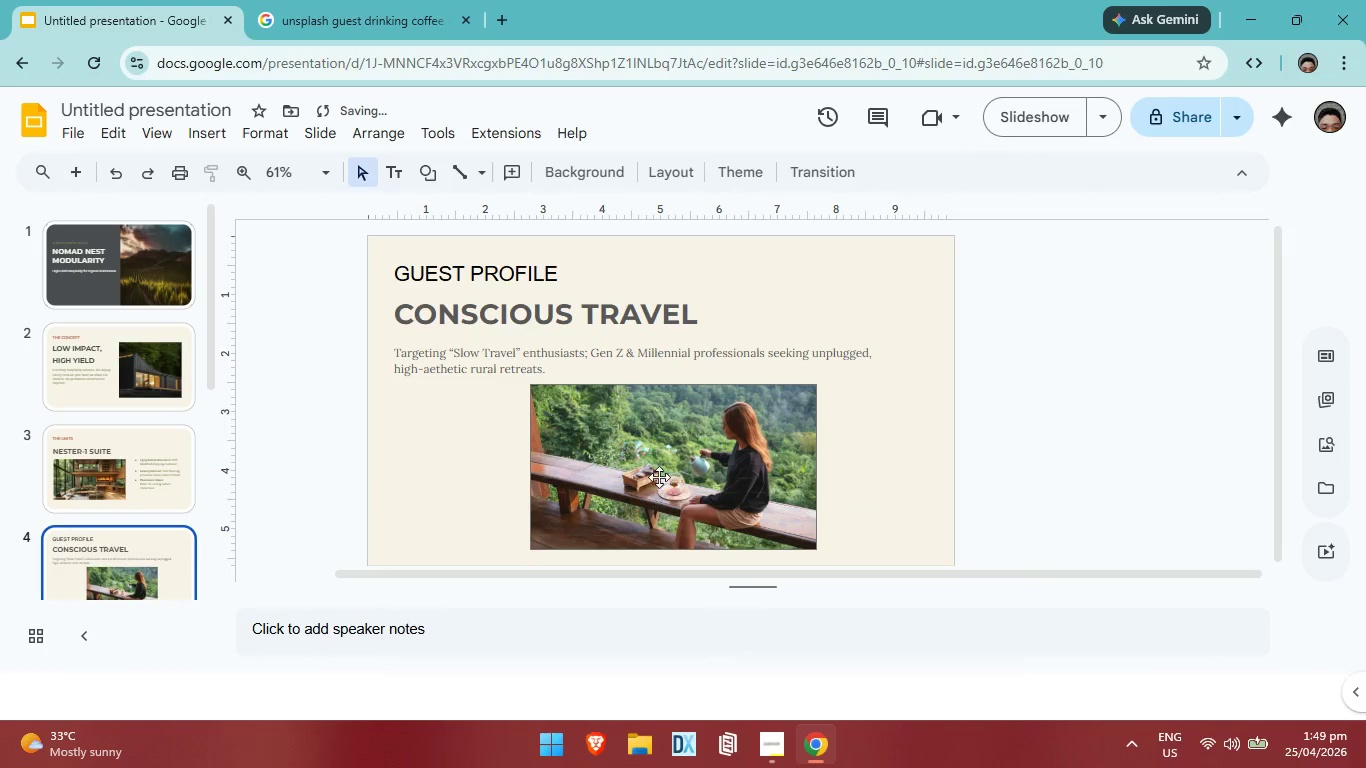 
left_click_drag(start_coordinate=[652, 457], to_coordinate=[714, 458])
 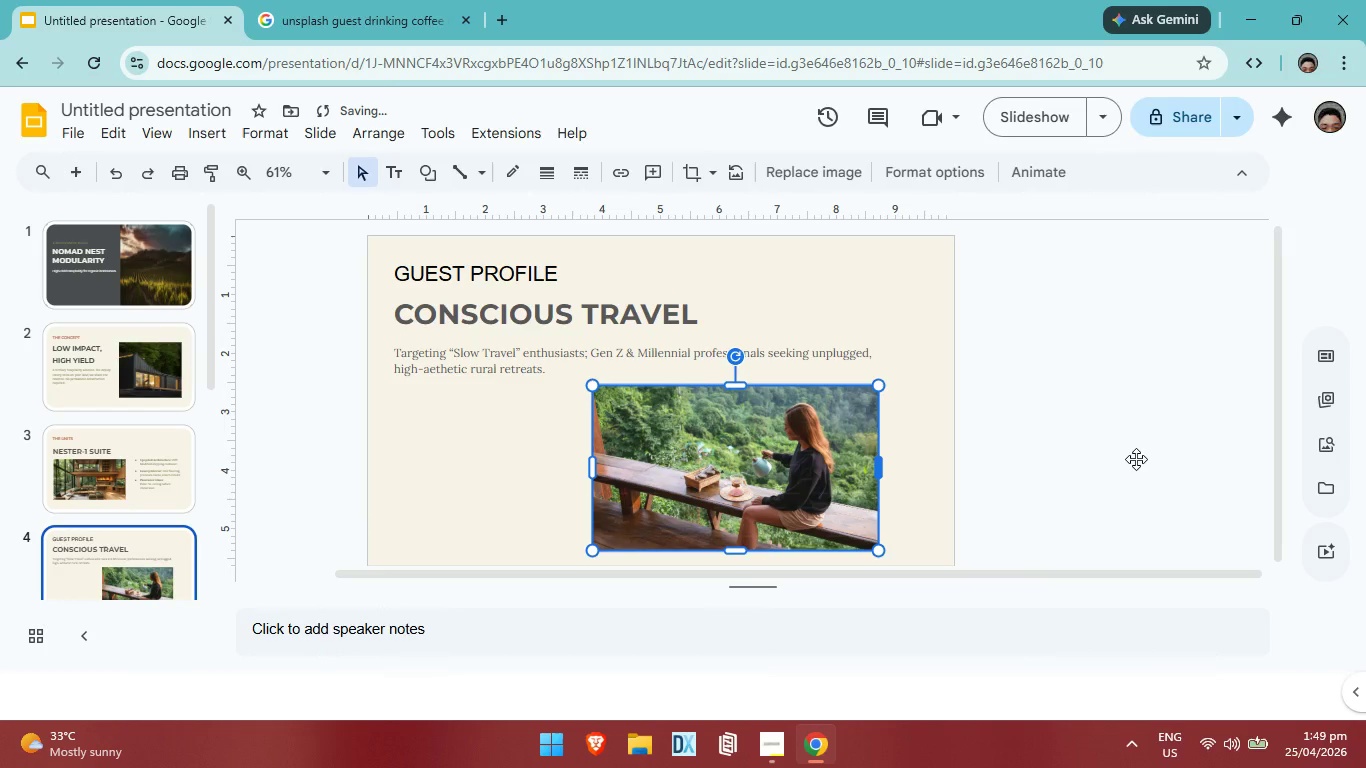 
left_click([1225, 459])
 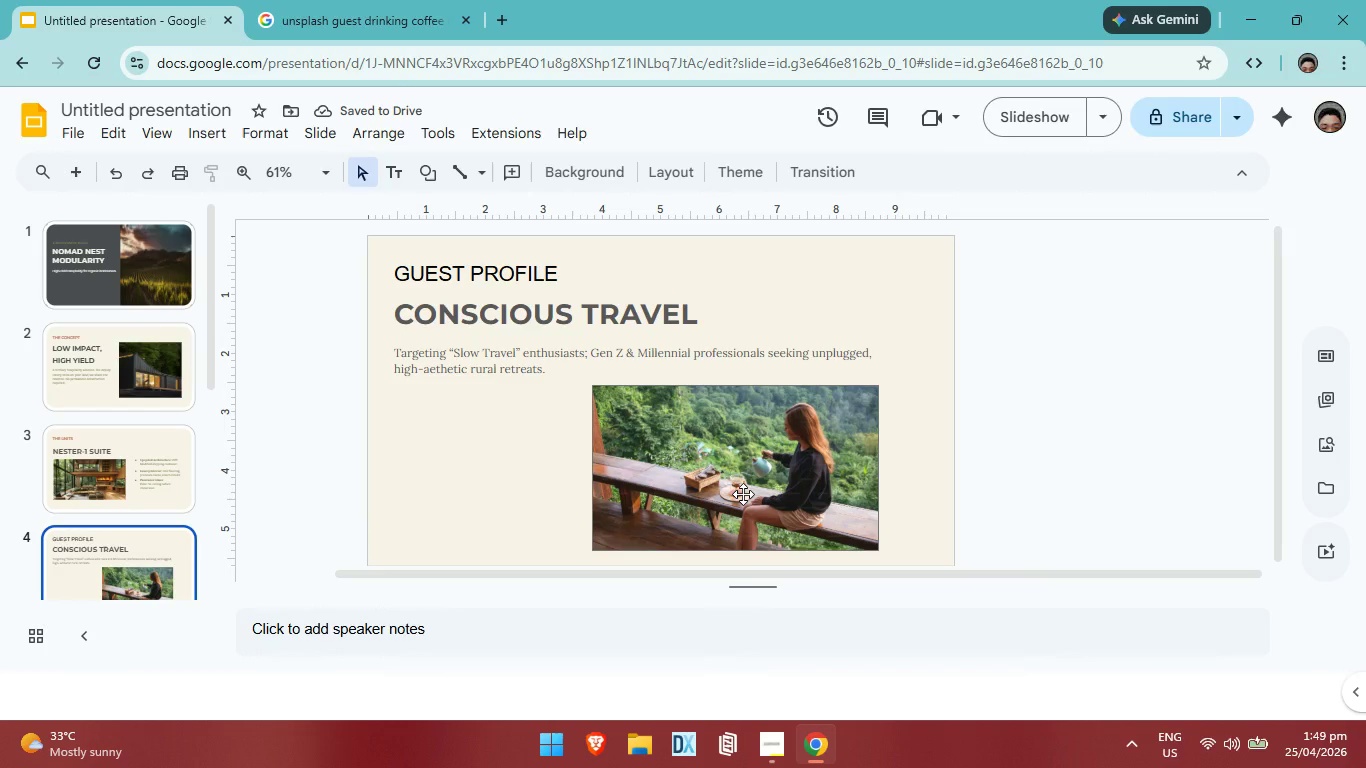 
left_click([760, 493])
 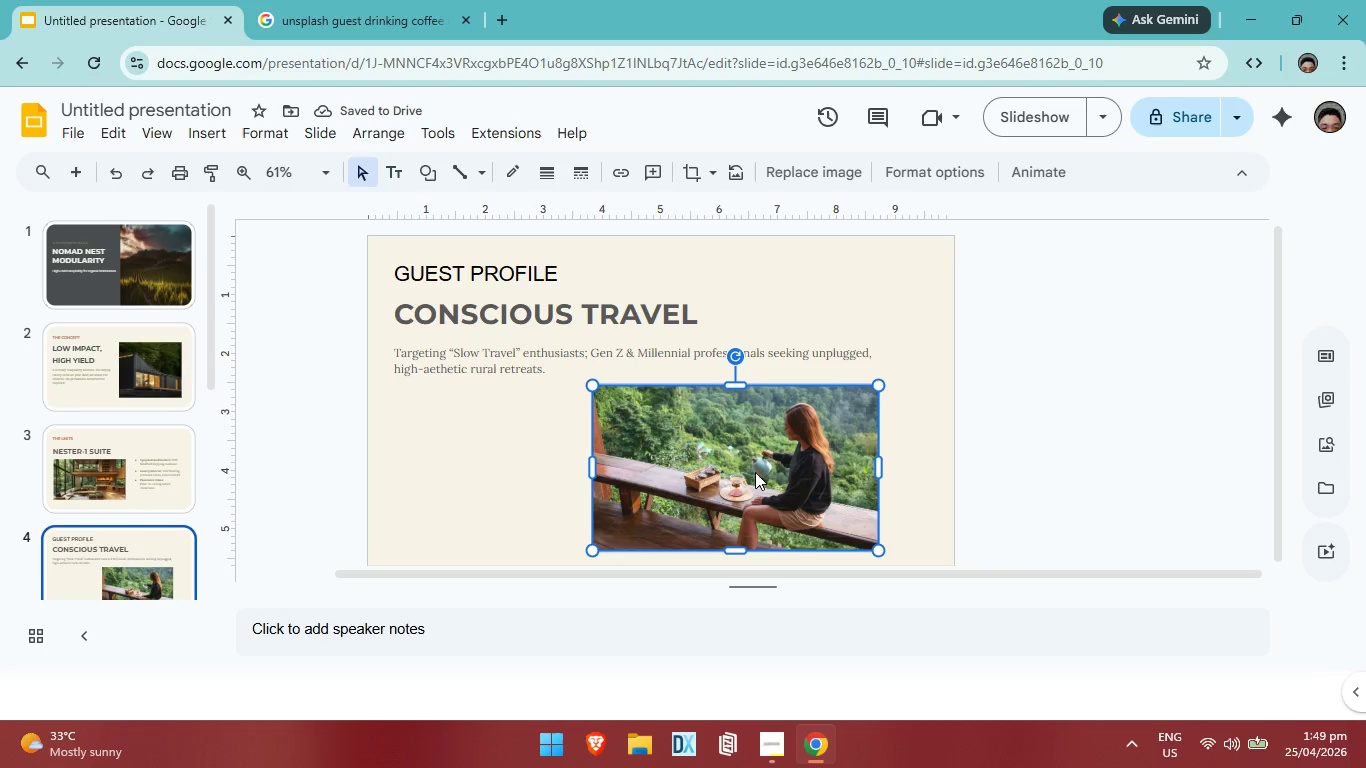 
left_click_drag(start_coordinate=[755, 472], to_coordinate=[752, 461])
 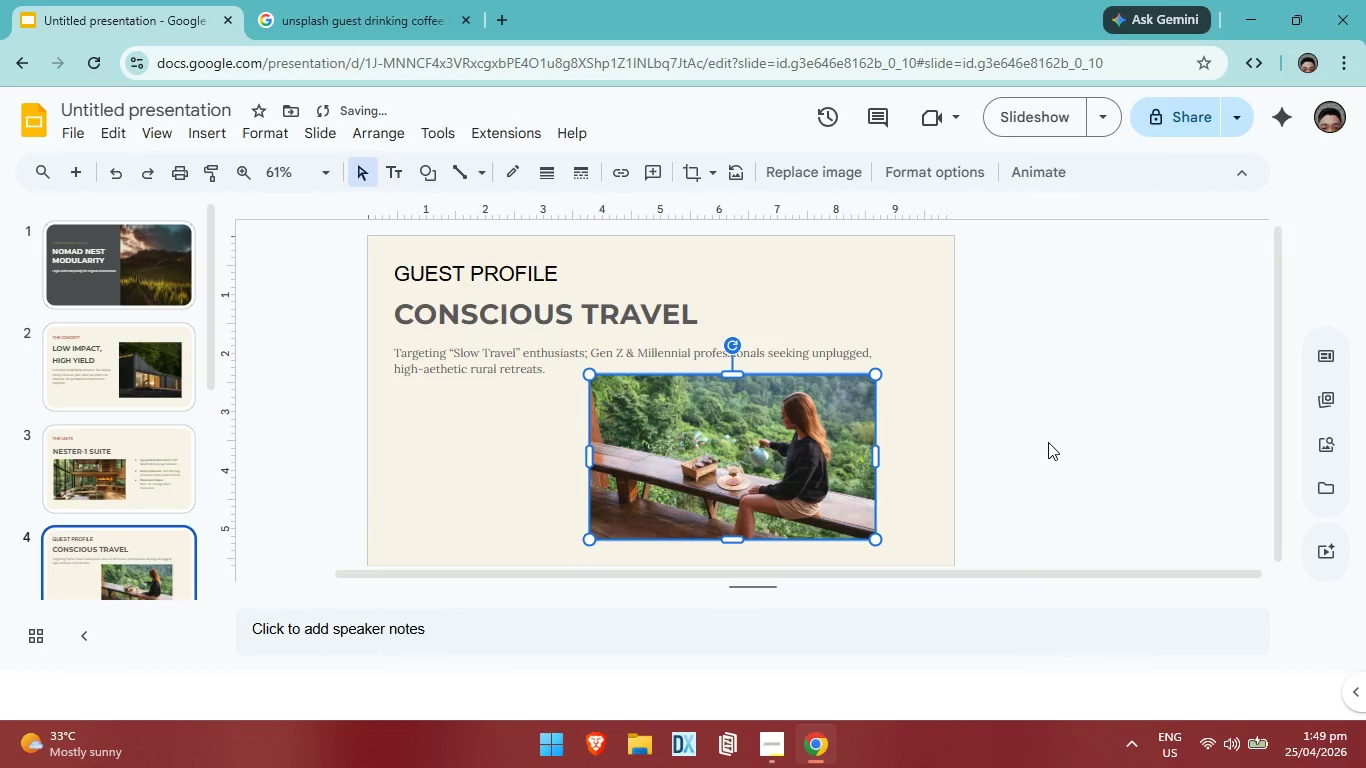 
left_click([1048, 442])
 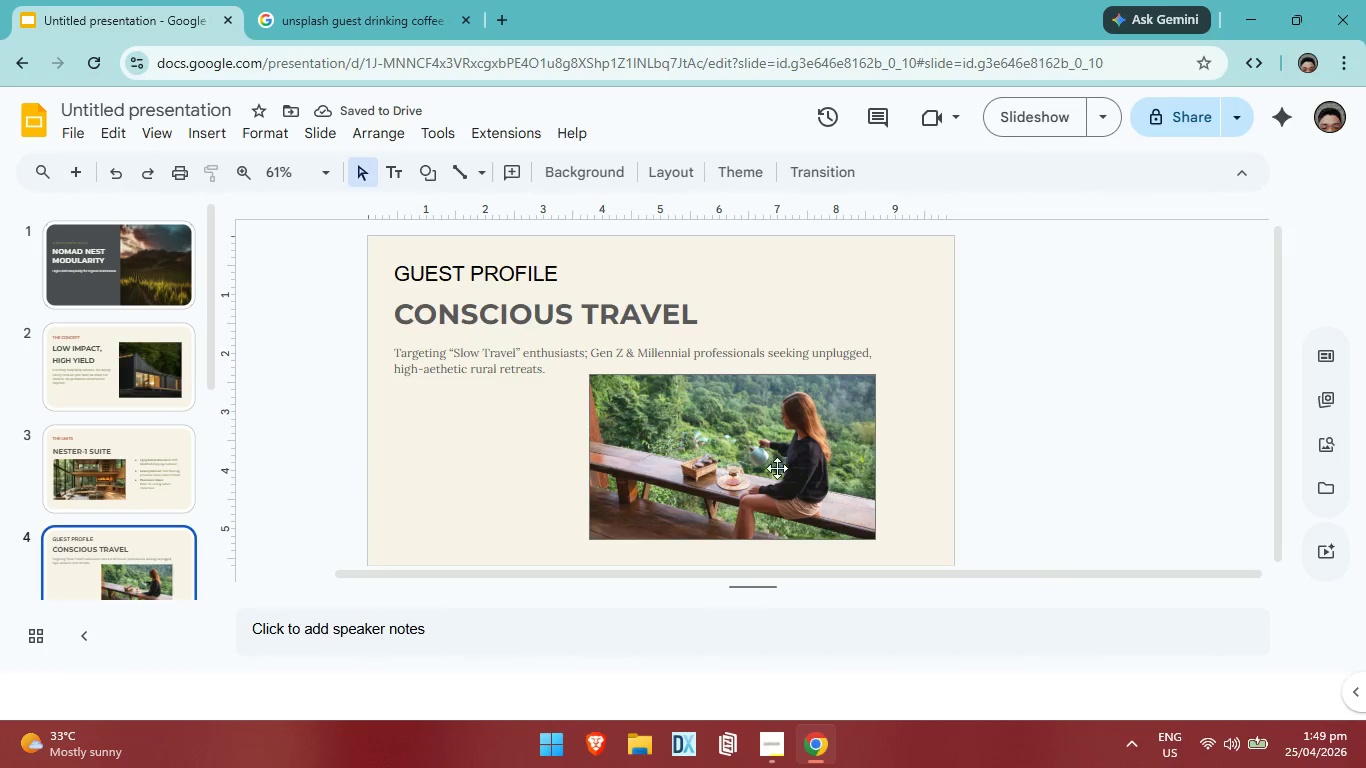 
left_click([753, 471])
 